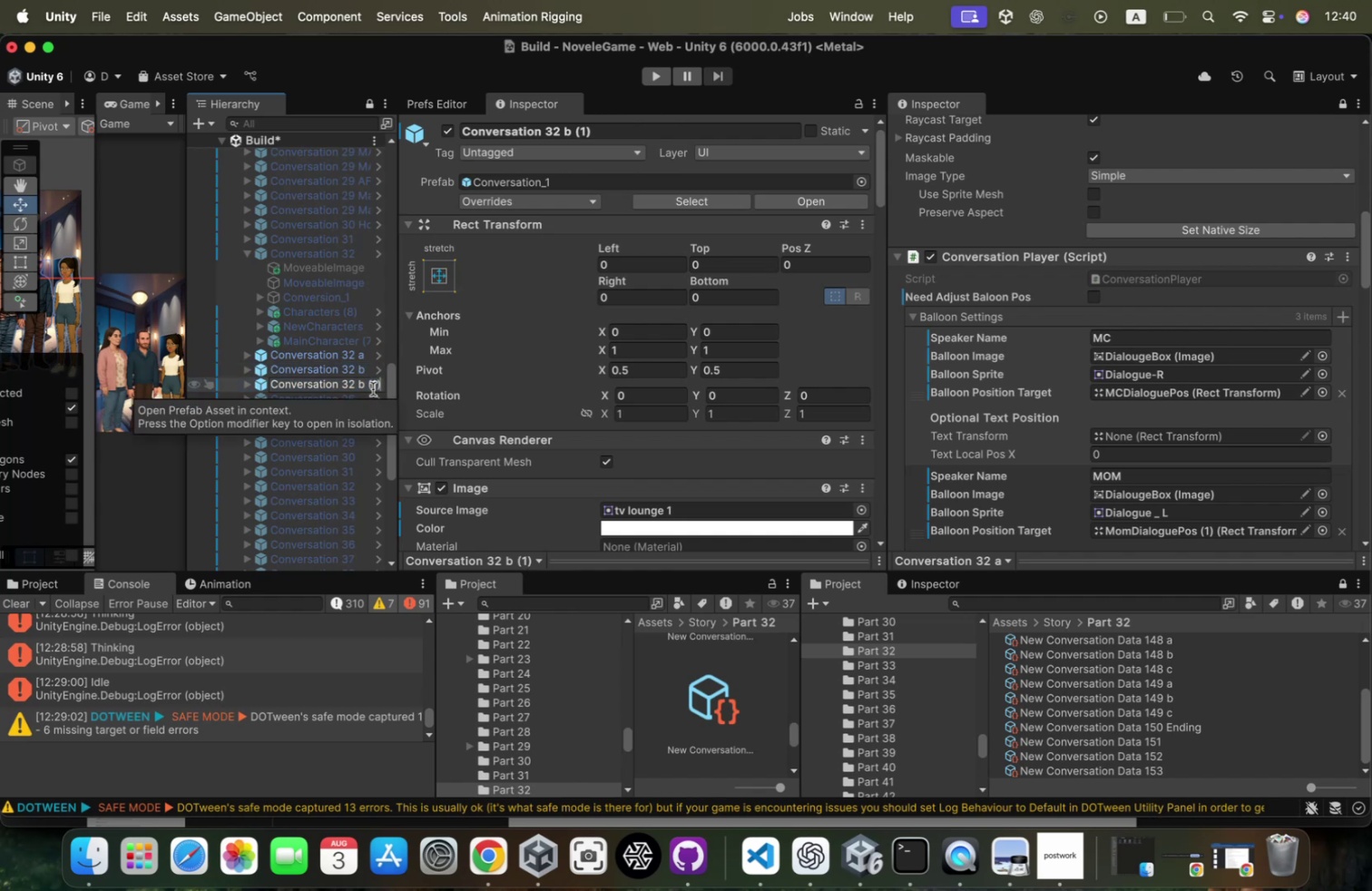 
key(Backspace)
 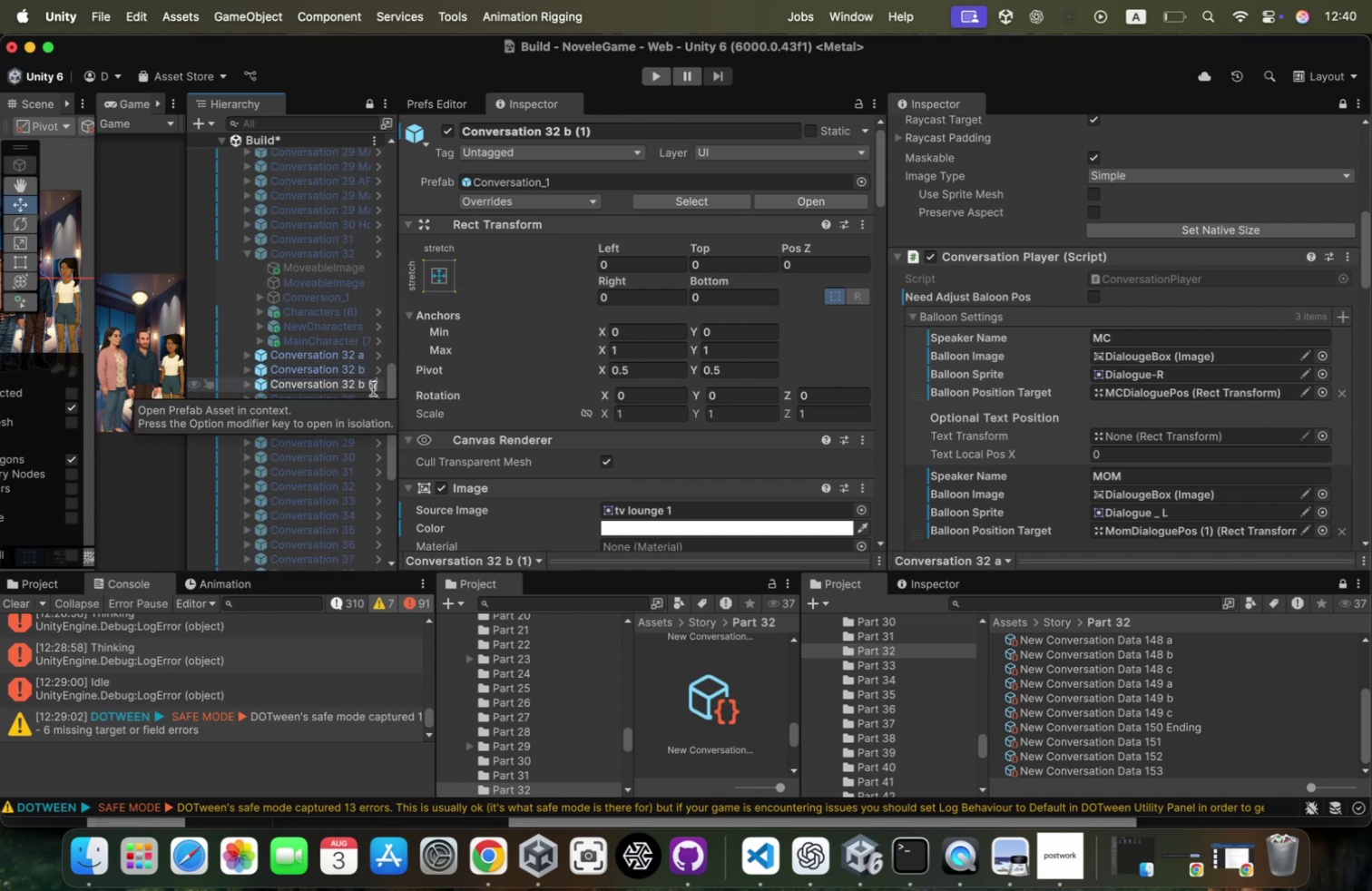 
key(Backspace)
 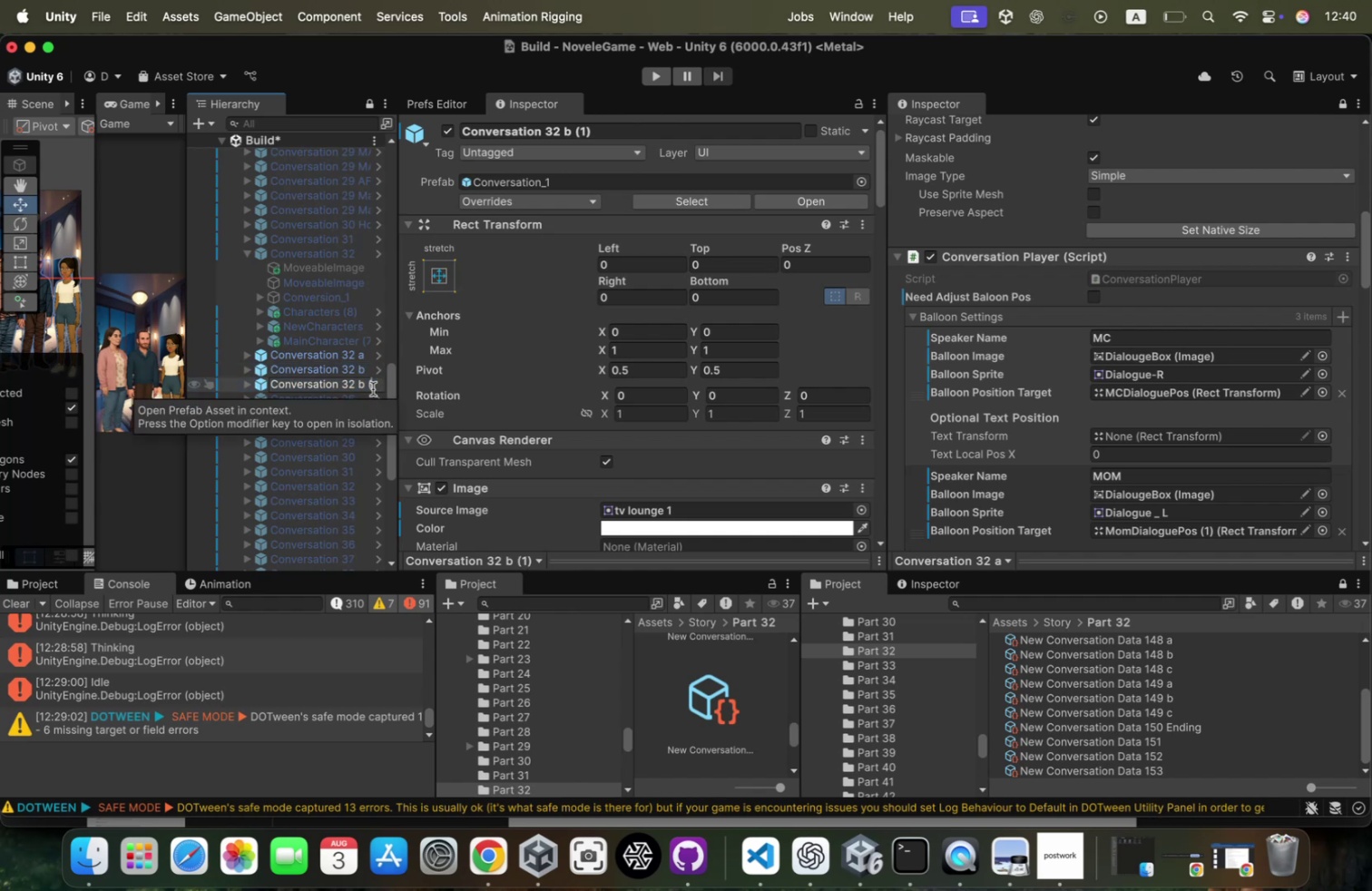 
key(Backspace)
 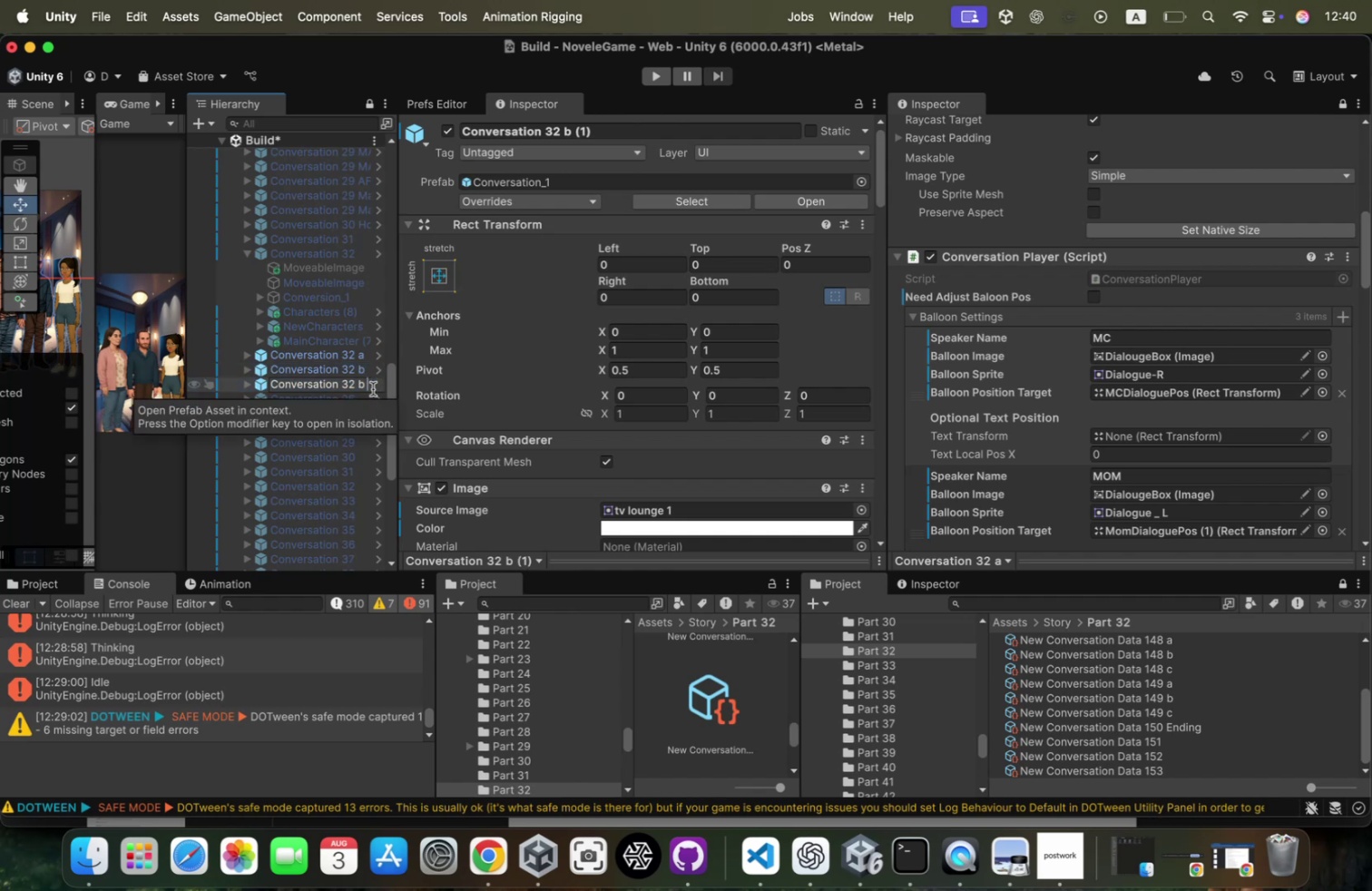 
key(Backspace)
 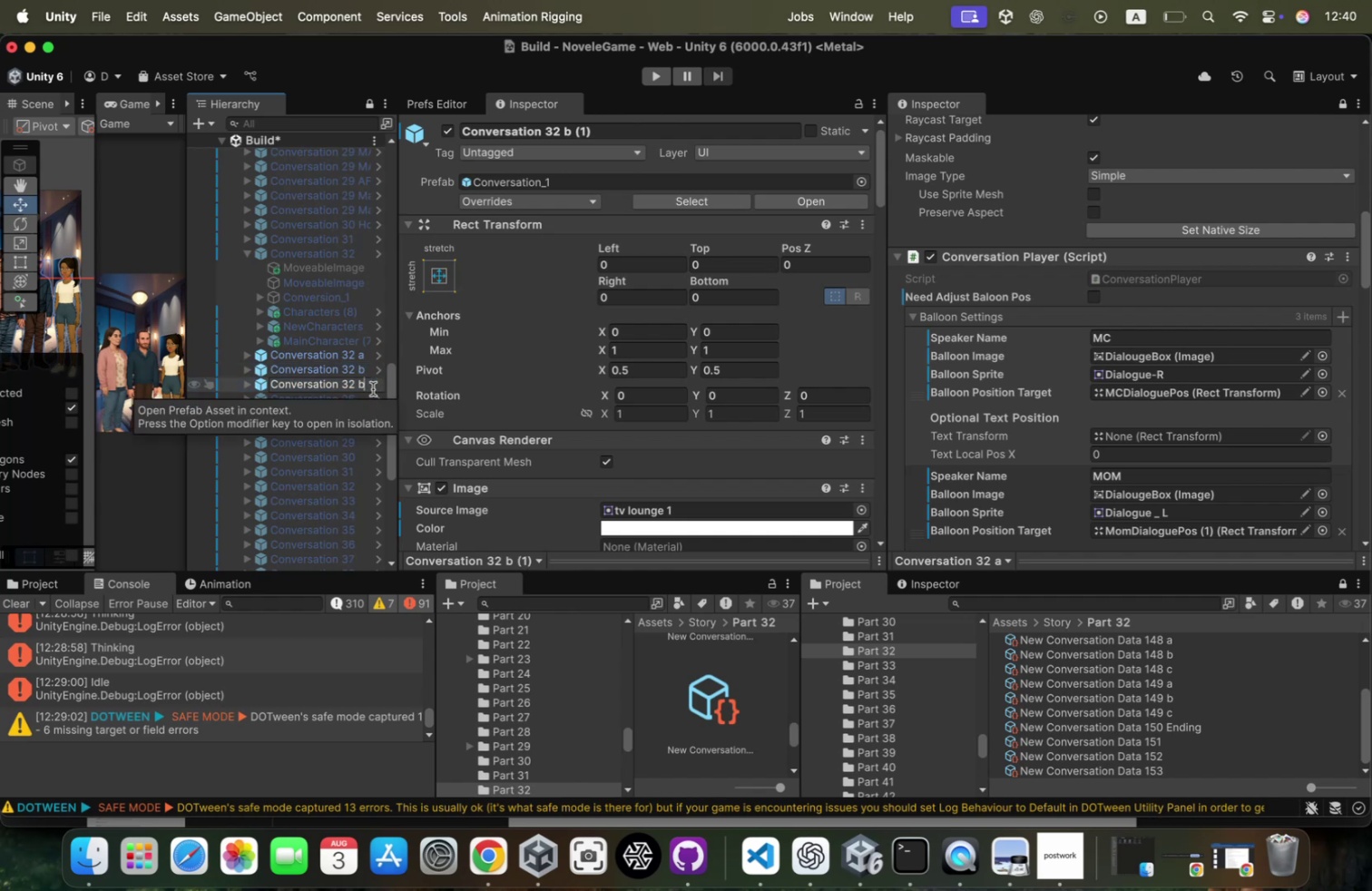 
key(Backspace)
 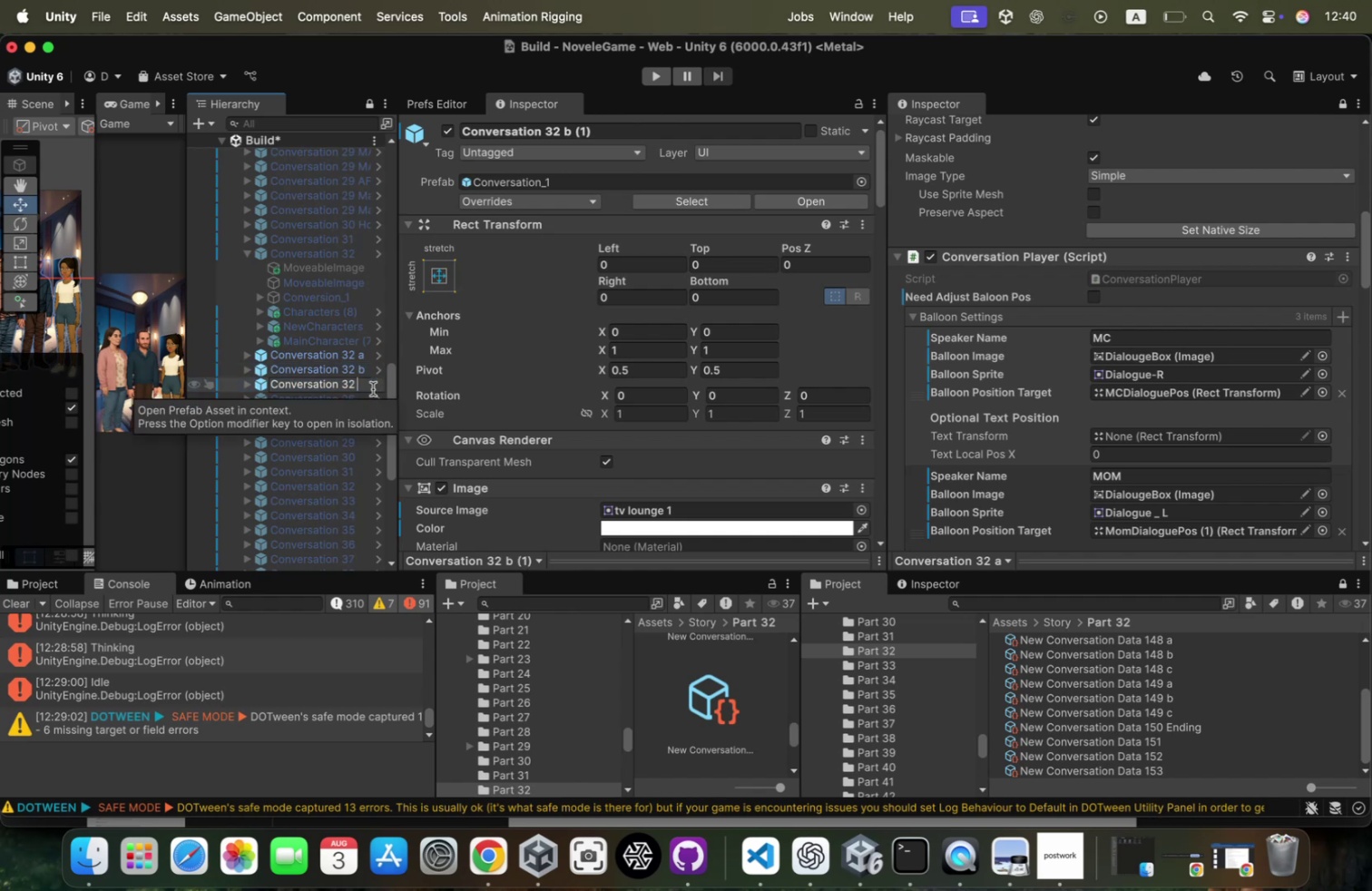 
key(C)
 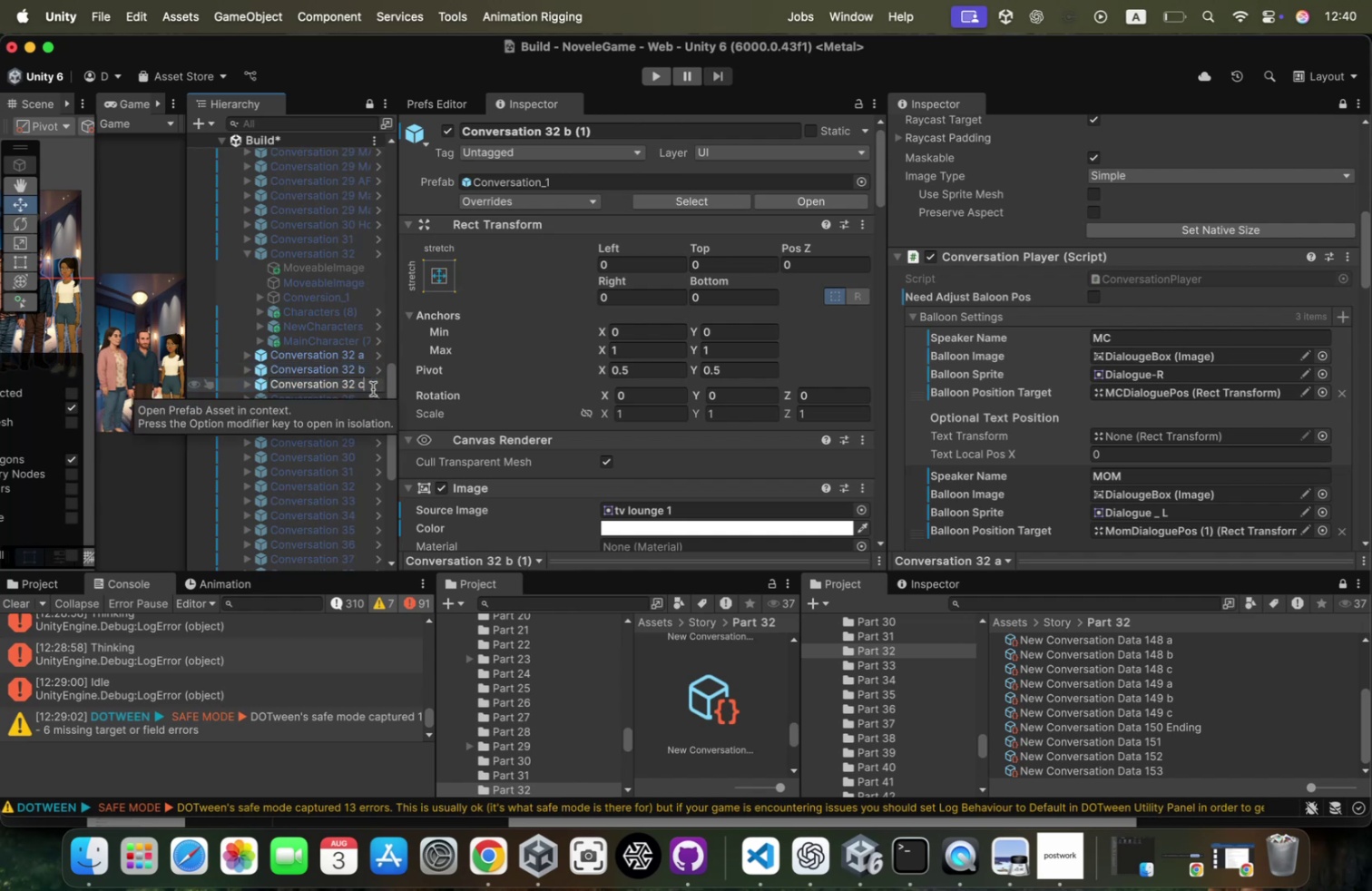 
key(Enter)
 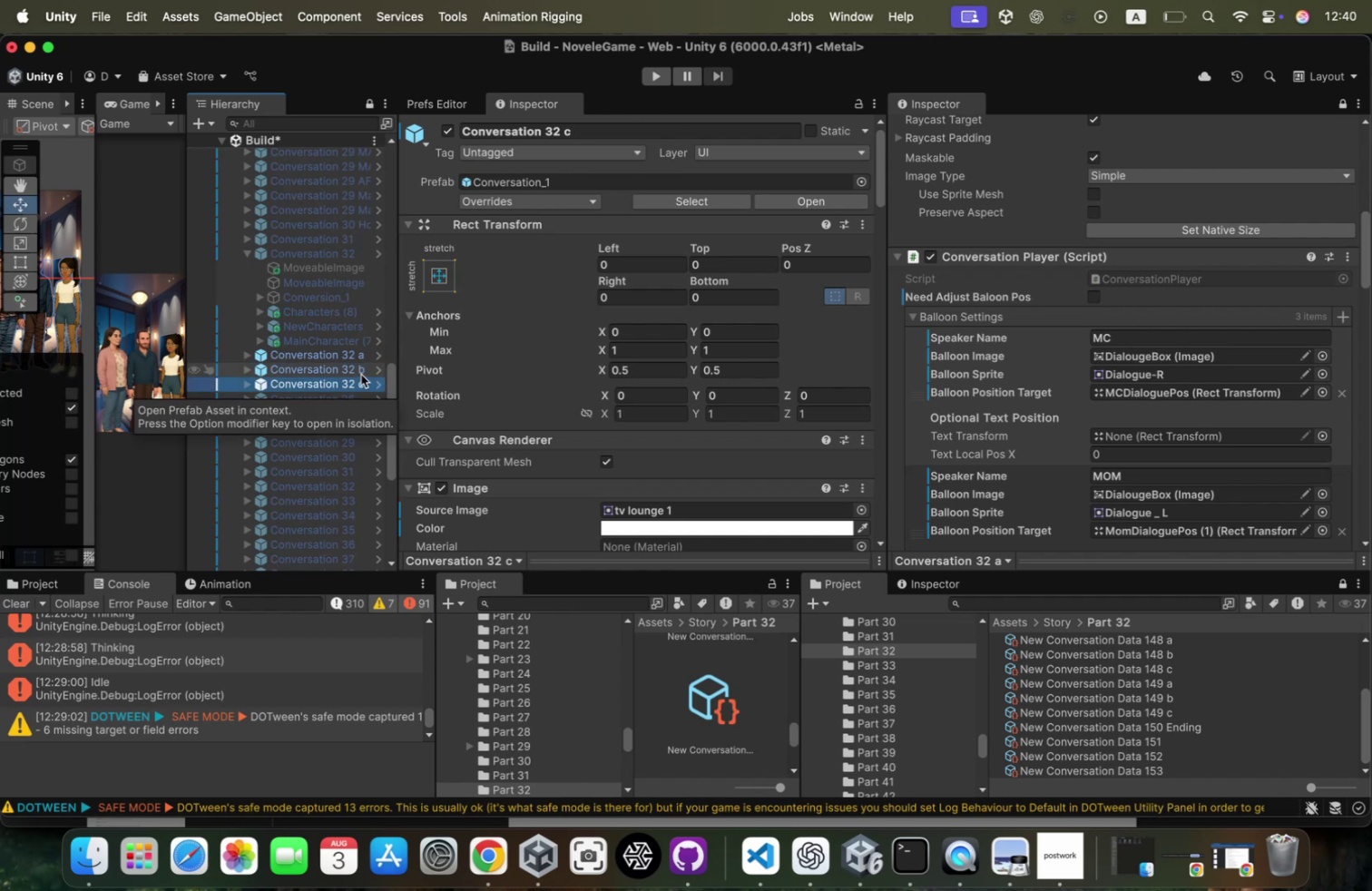 
left_click([357, 369])
 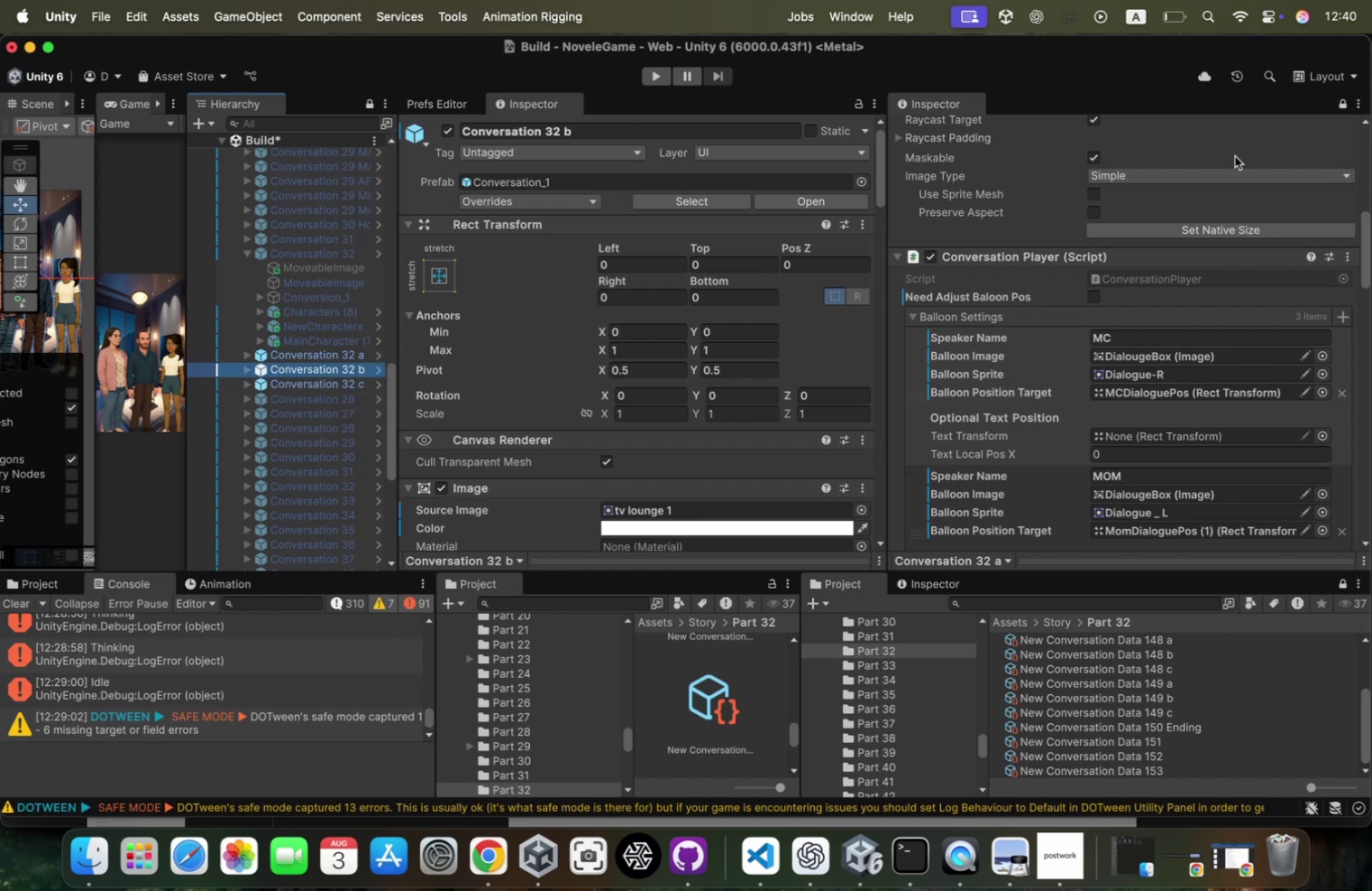 
left_click([1343, 103])
 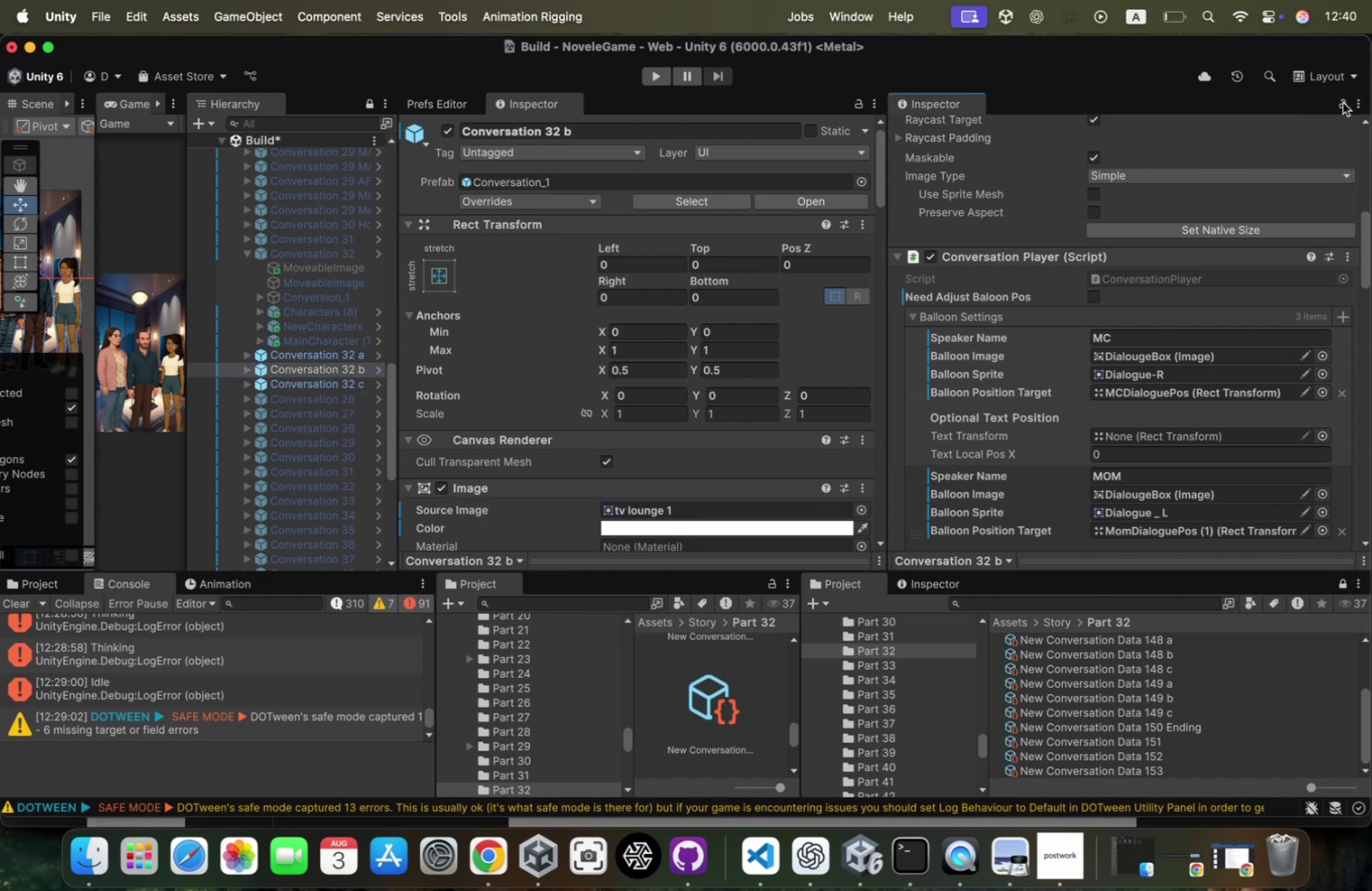 
left_click([1343, 103])
 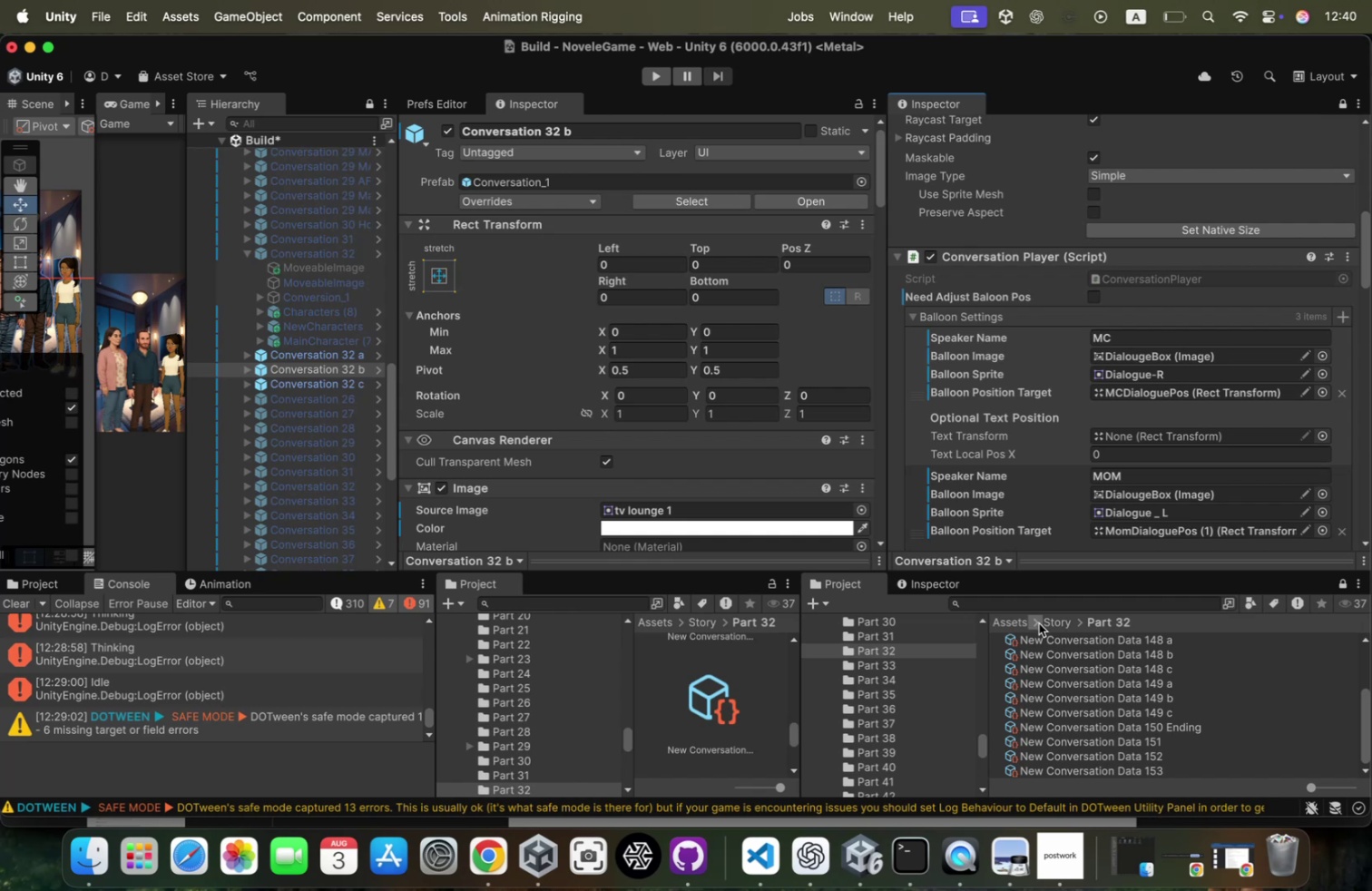 
scroll: coordinate [1114, 653], scroll_direction: up, amount: 15.0
 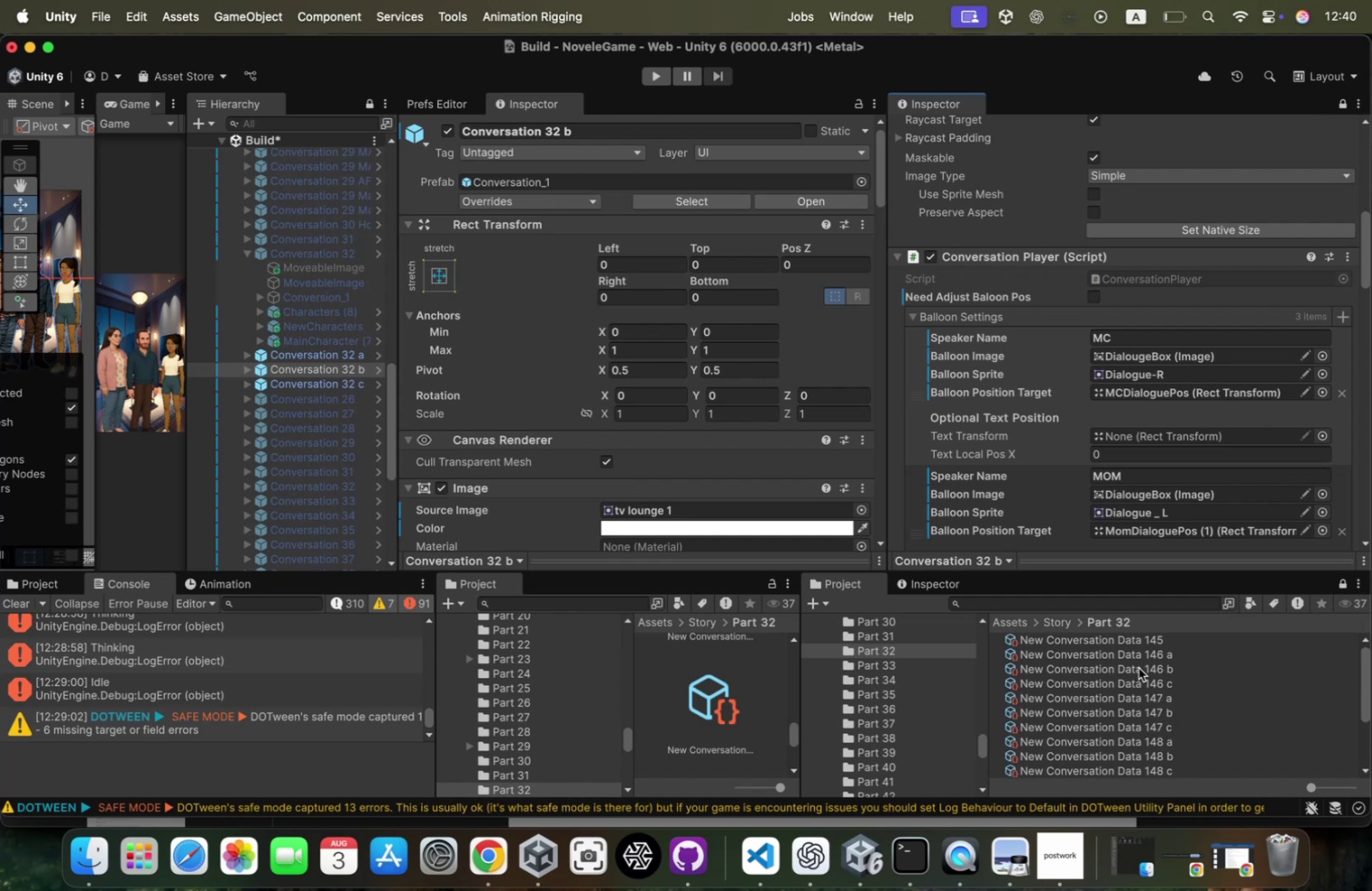 
left_click([1139, 667])
 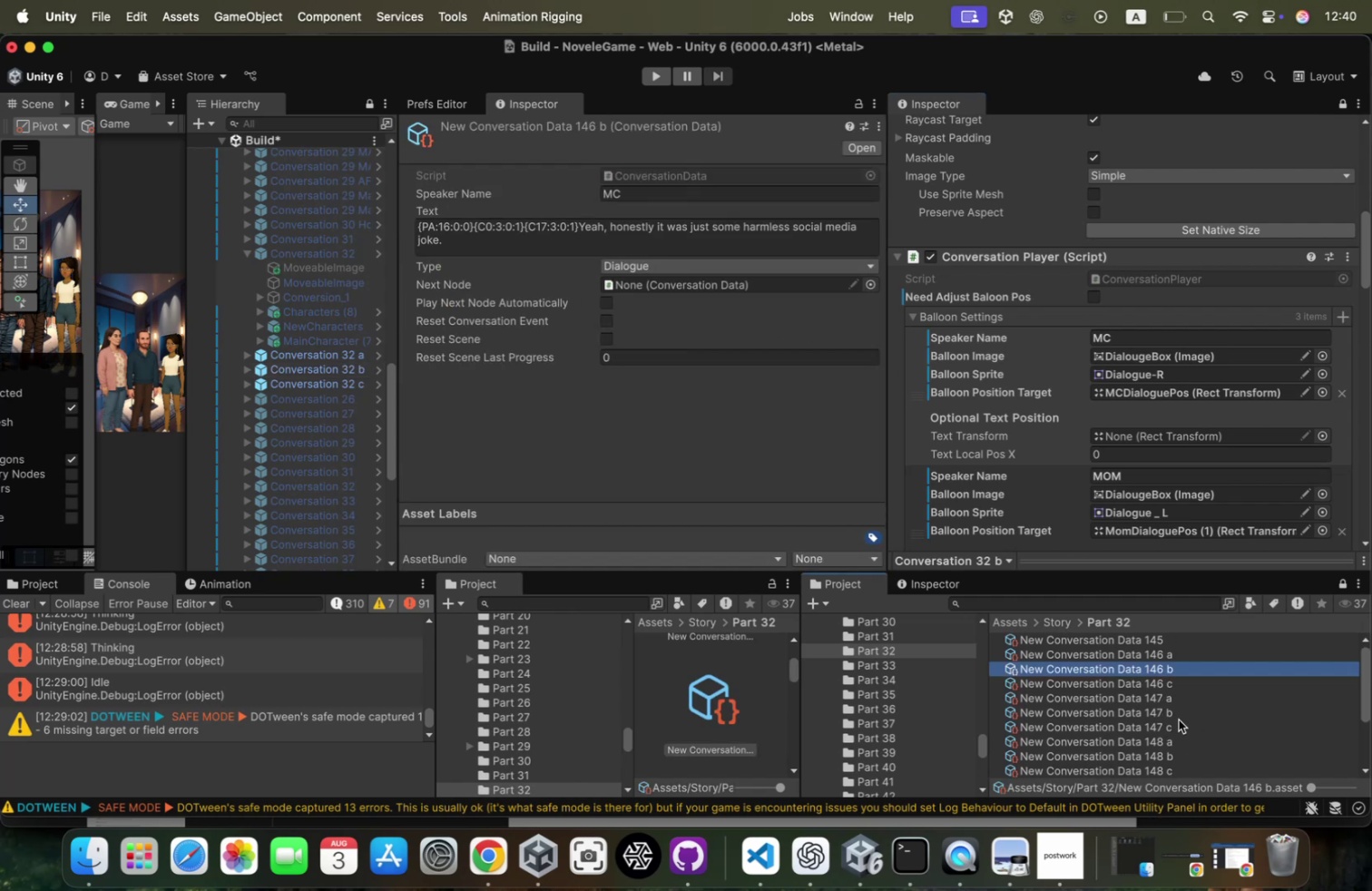 
left_click([1177, 715])
 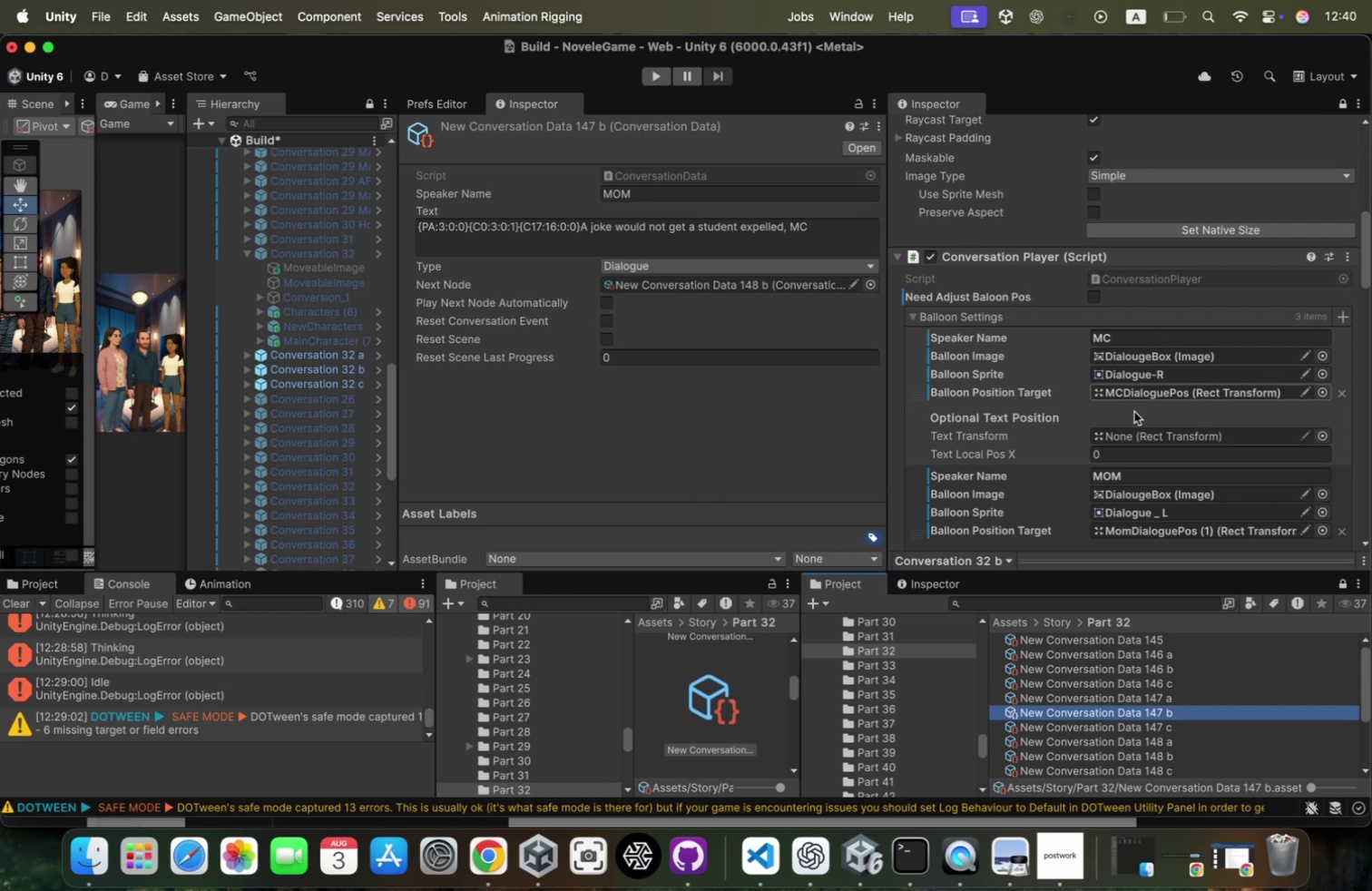 
left_click_drag(start_coordinate=[916, 488], to_coordinate=[922, 360])
 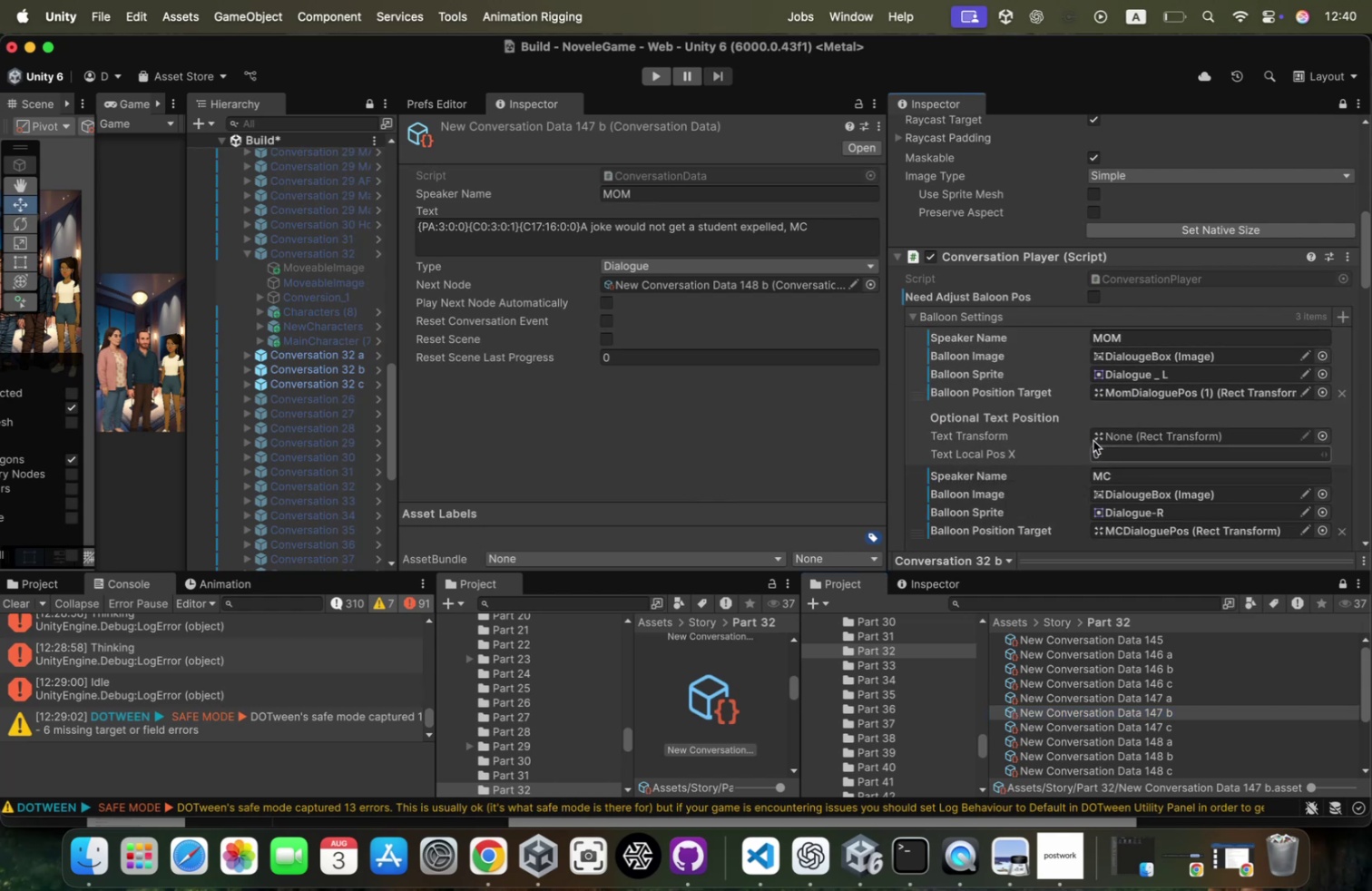 
scroll: coordinate [1156, 703], scroll_direction: down, amount: 27.0
 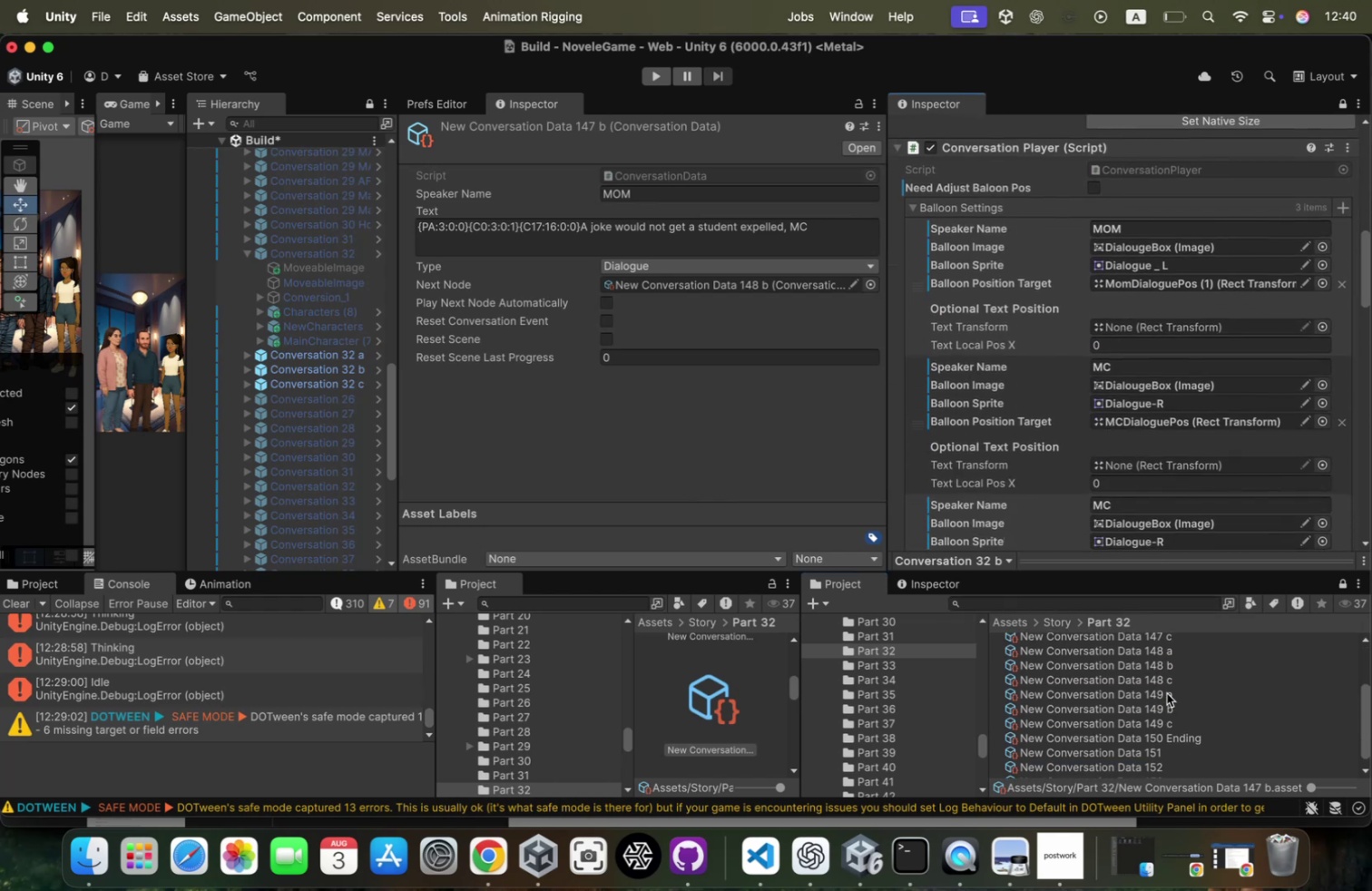 
scroll: coordinate [1167, 692], scroll_direction: up, amount: 2.0
 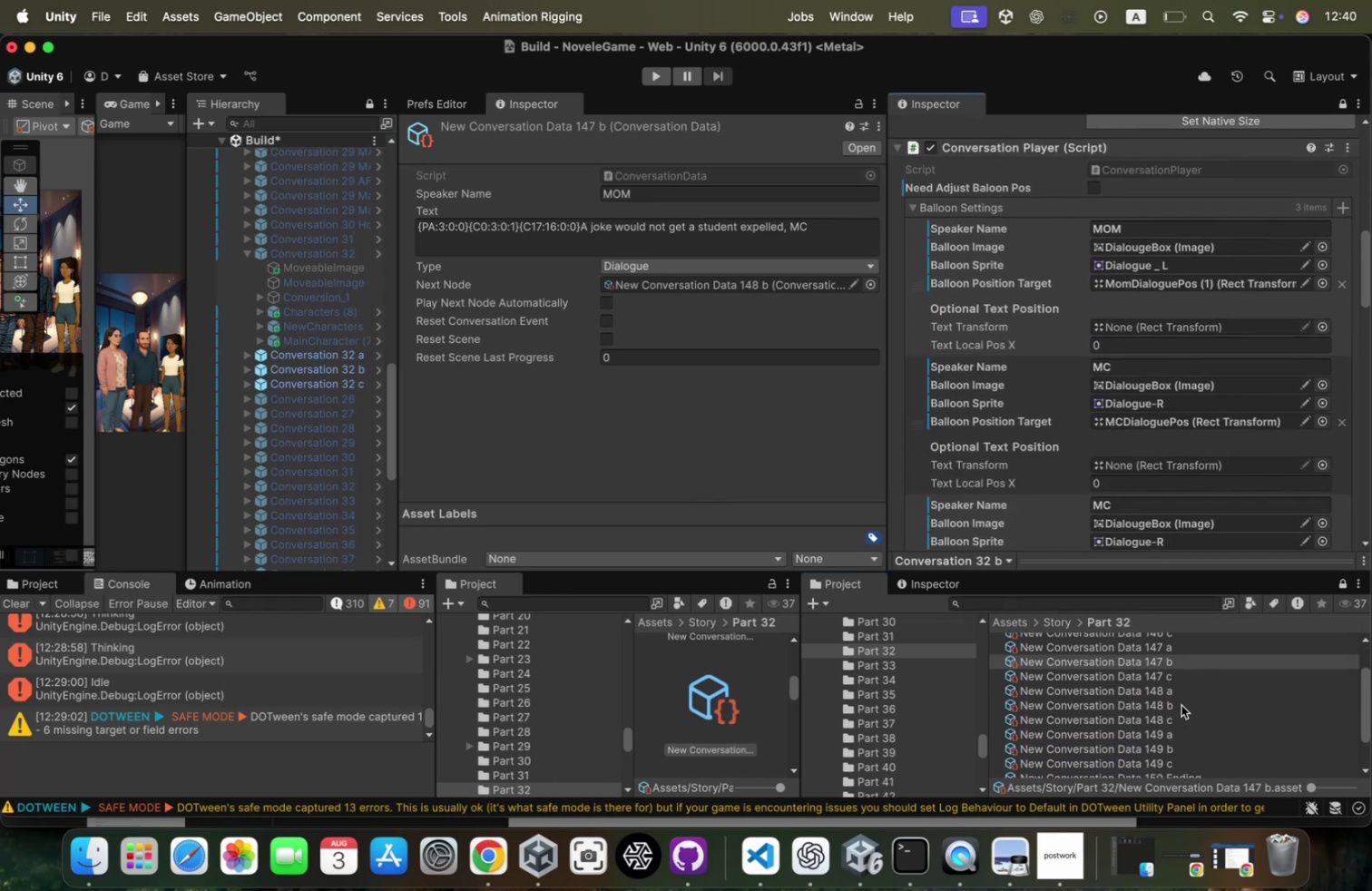 
left_click([1181, 704])
 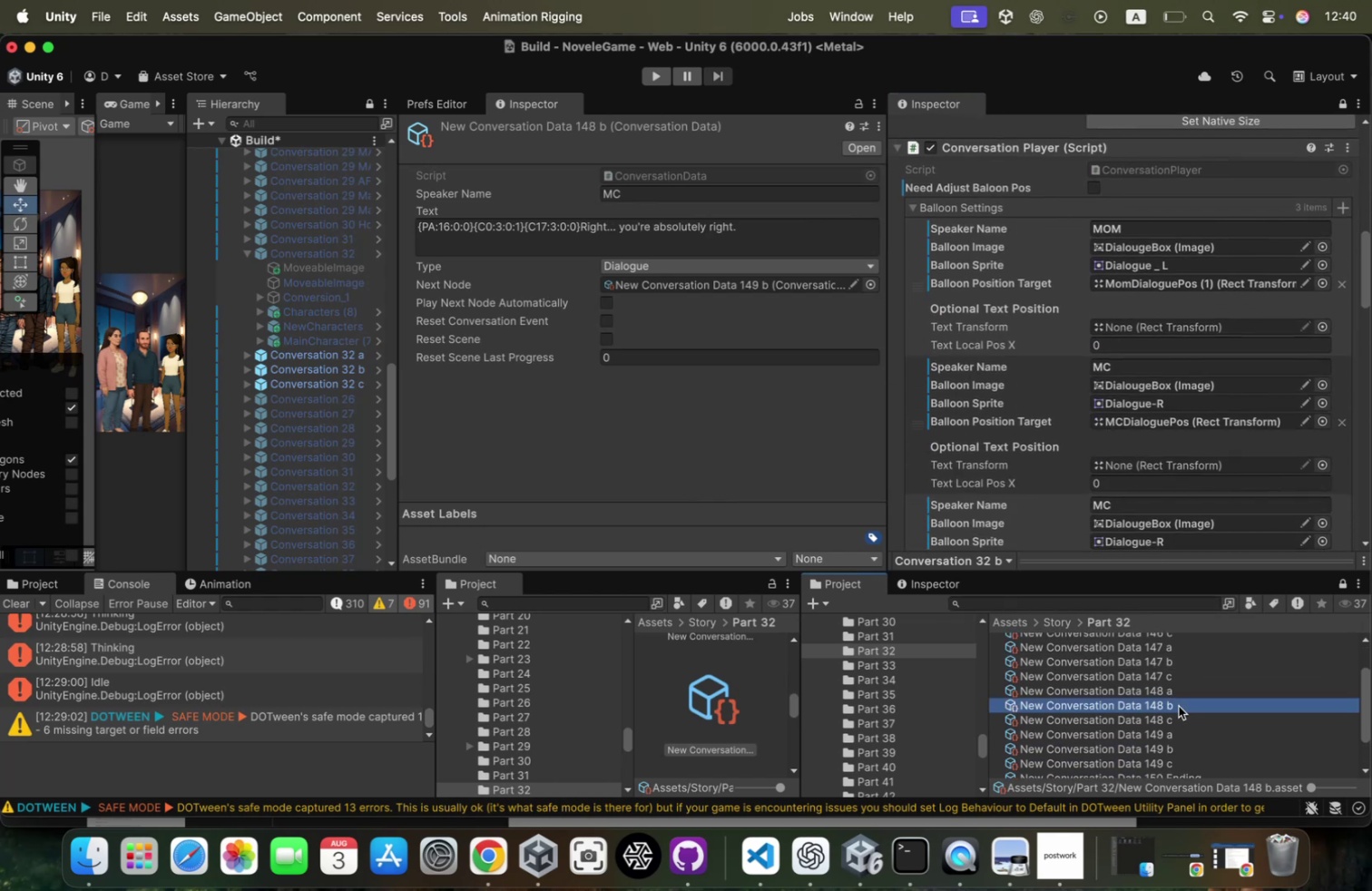 
scroll: coordinate [1179, 705], scroll_direction: down, amount: 5.0
 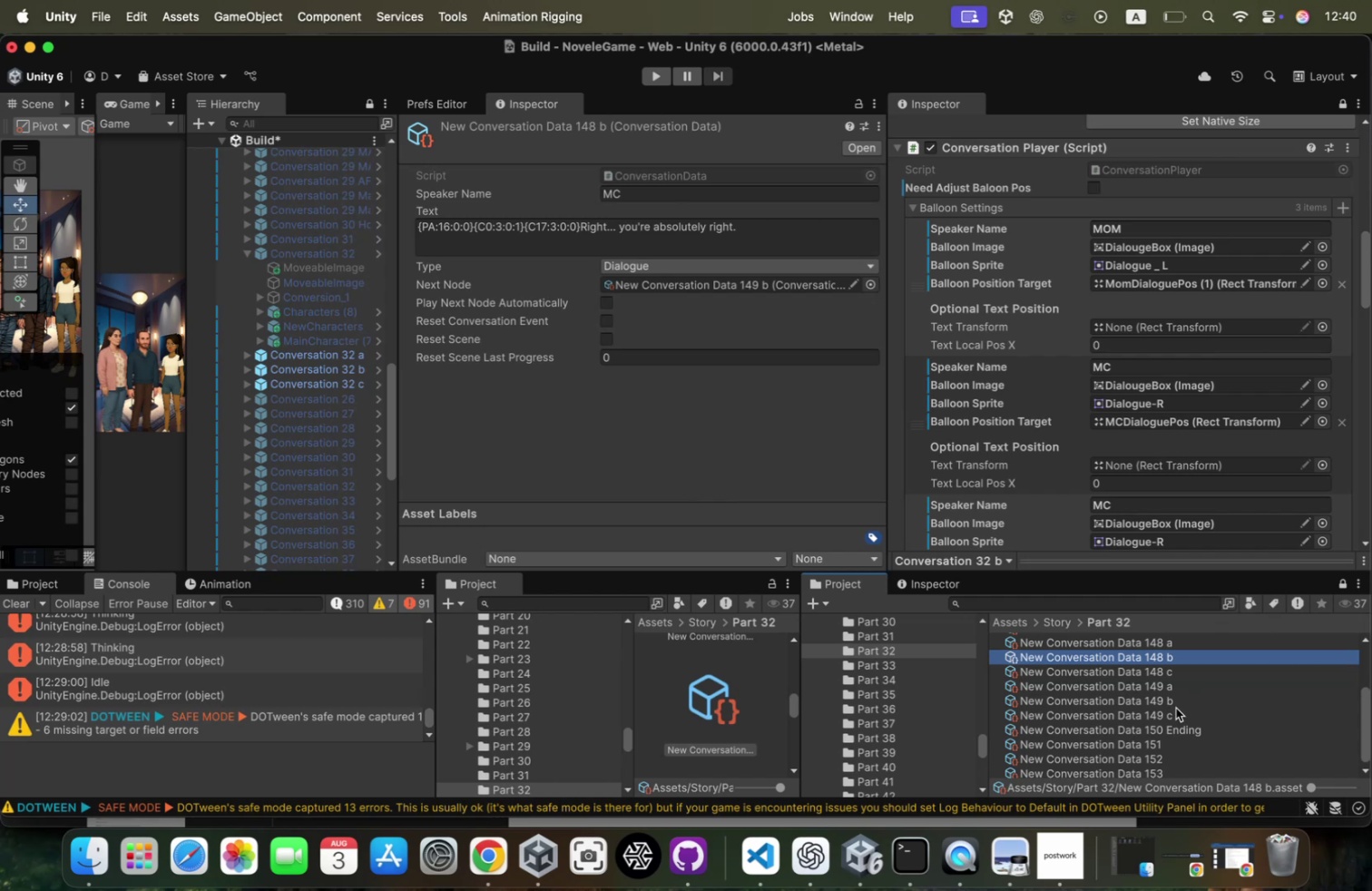 
left_click([1175, 704])
 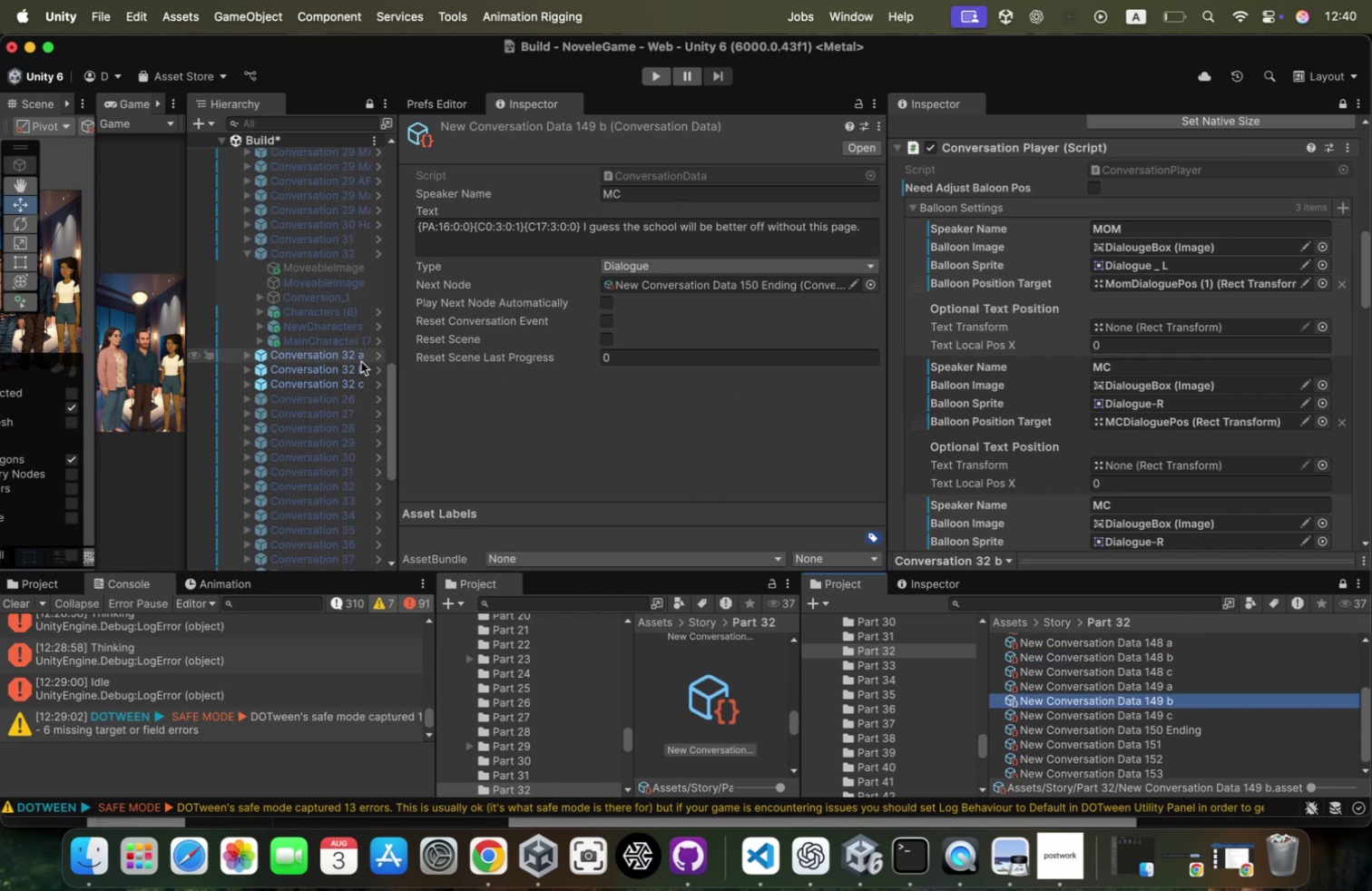 
left_click([344, 379])
 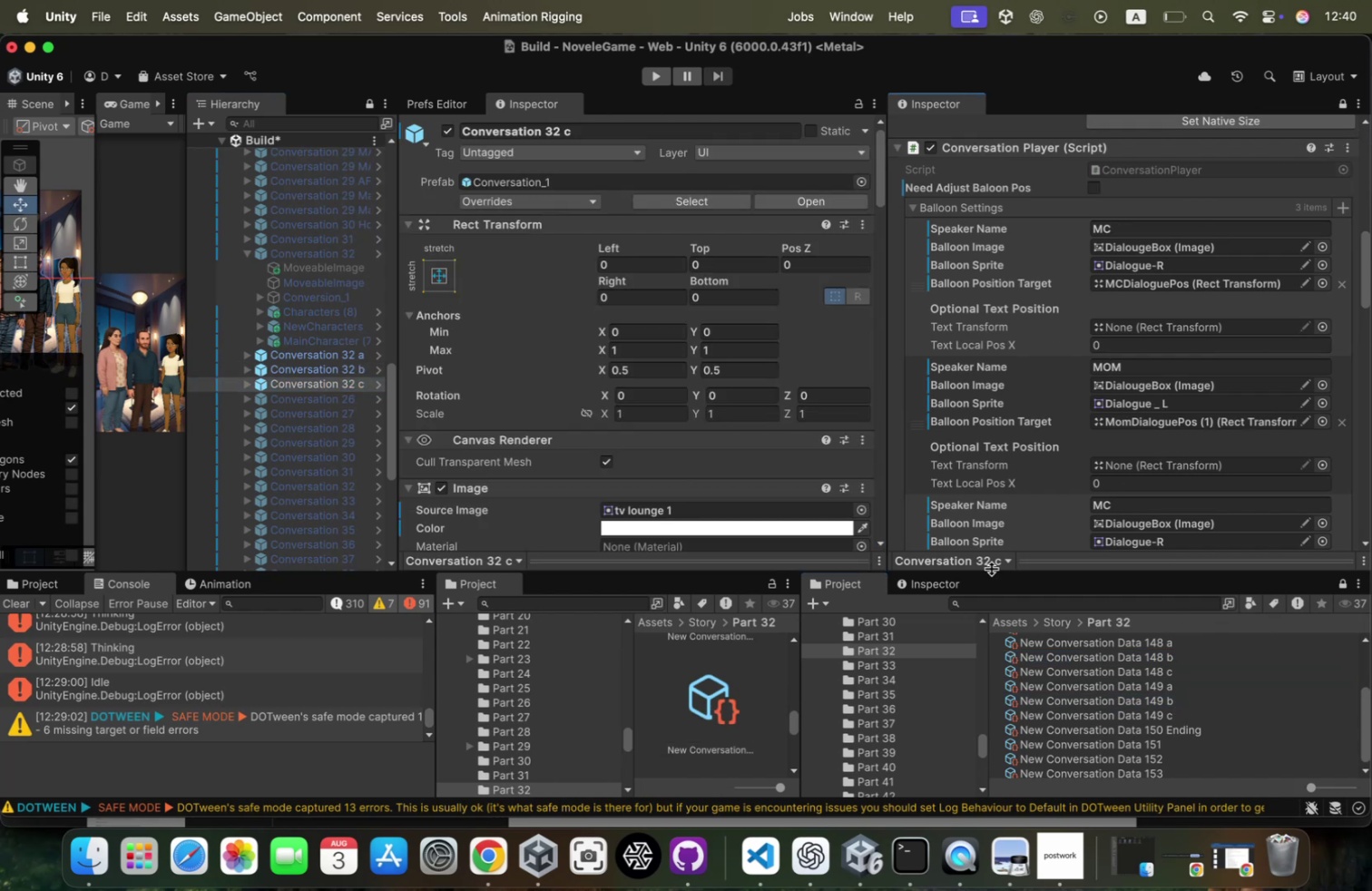 
scroll: coordinate [1066, 701], scroll_direction: up, amount: 35.0
 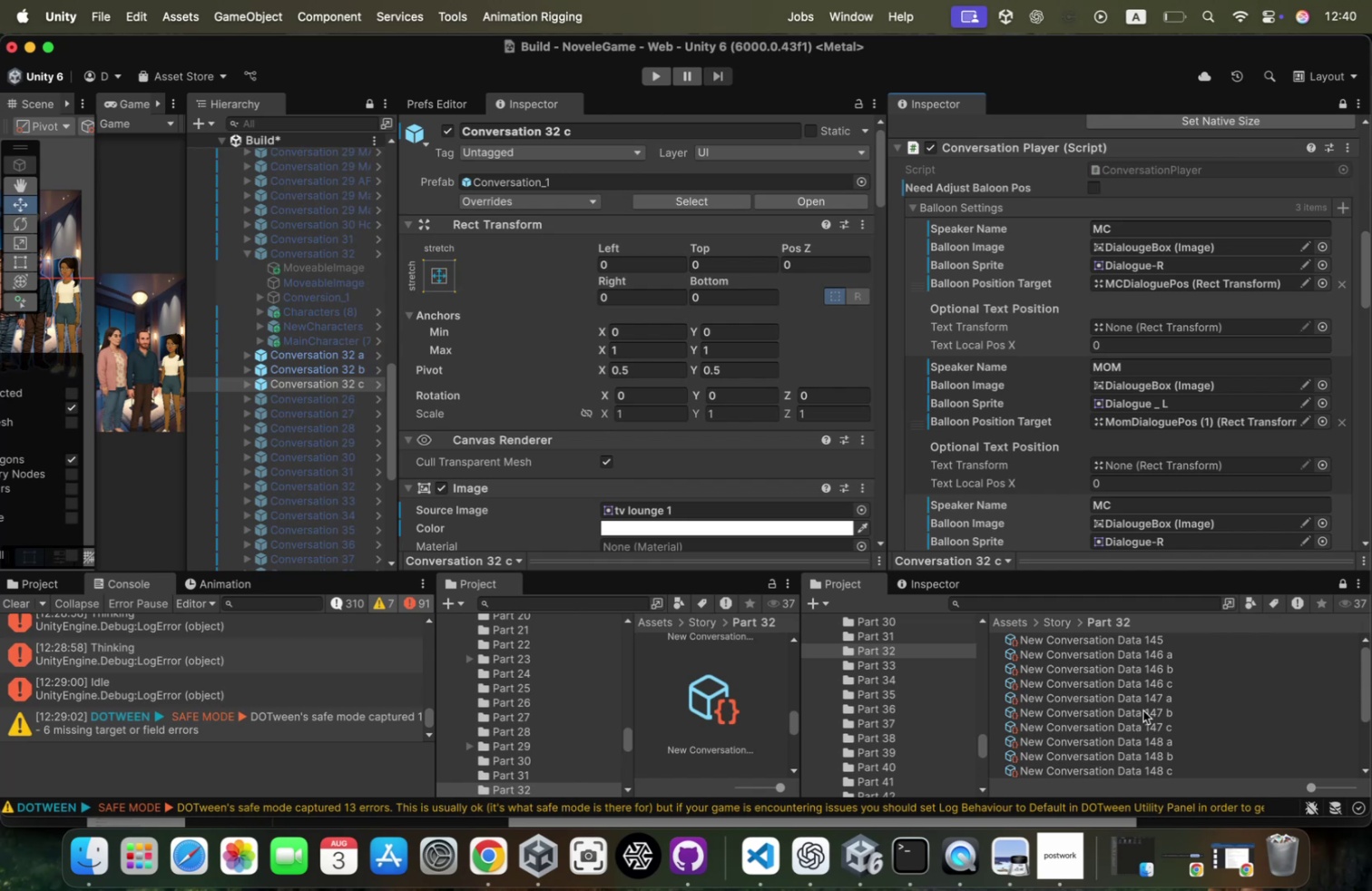 
left_click([1151, 724])
 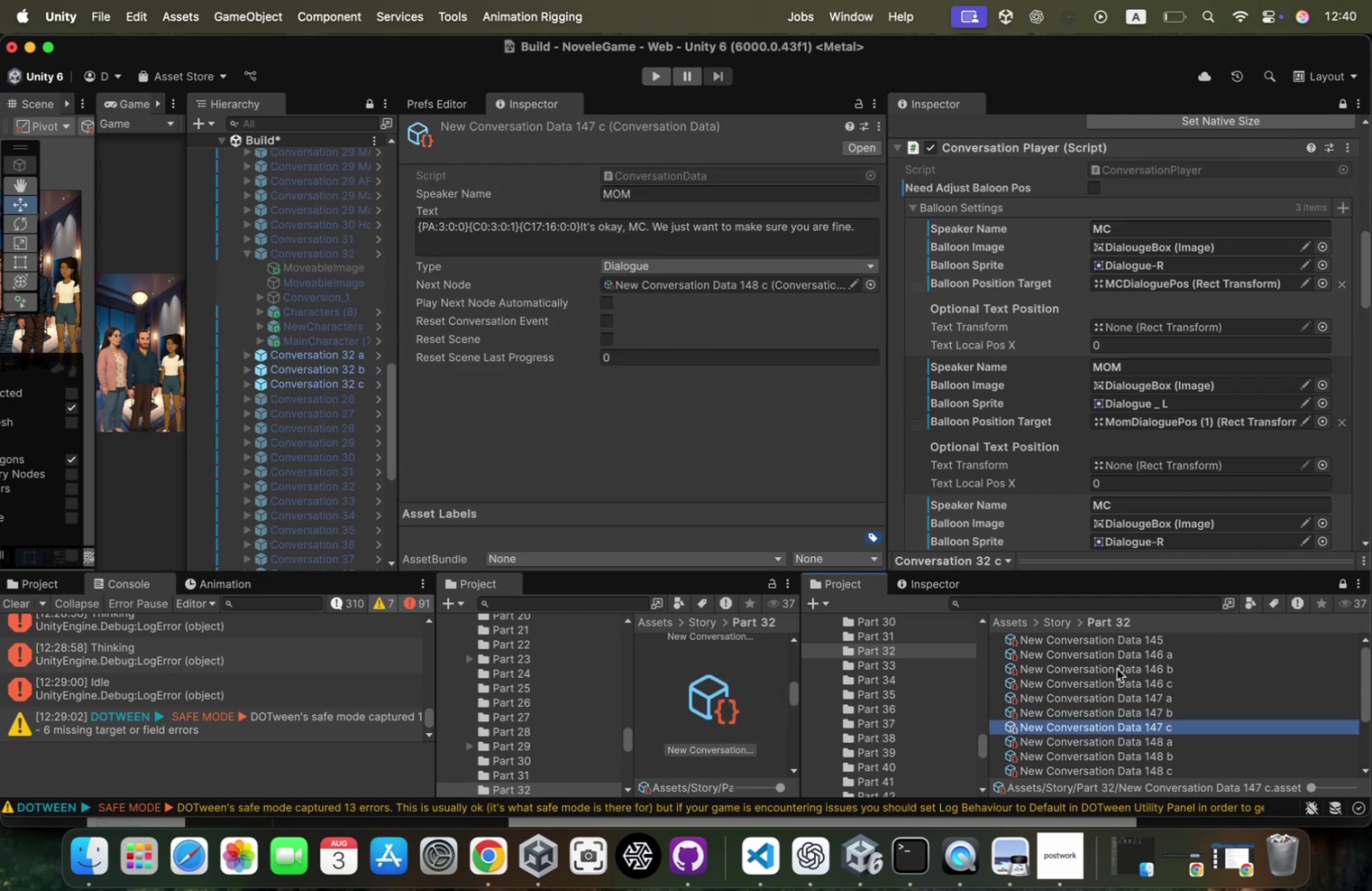 
wait(8.64)
 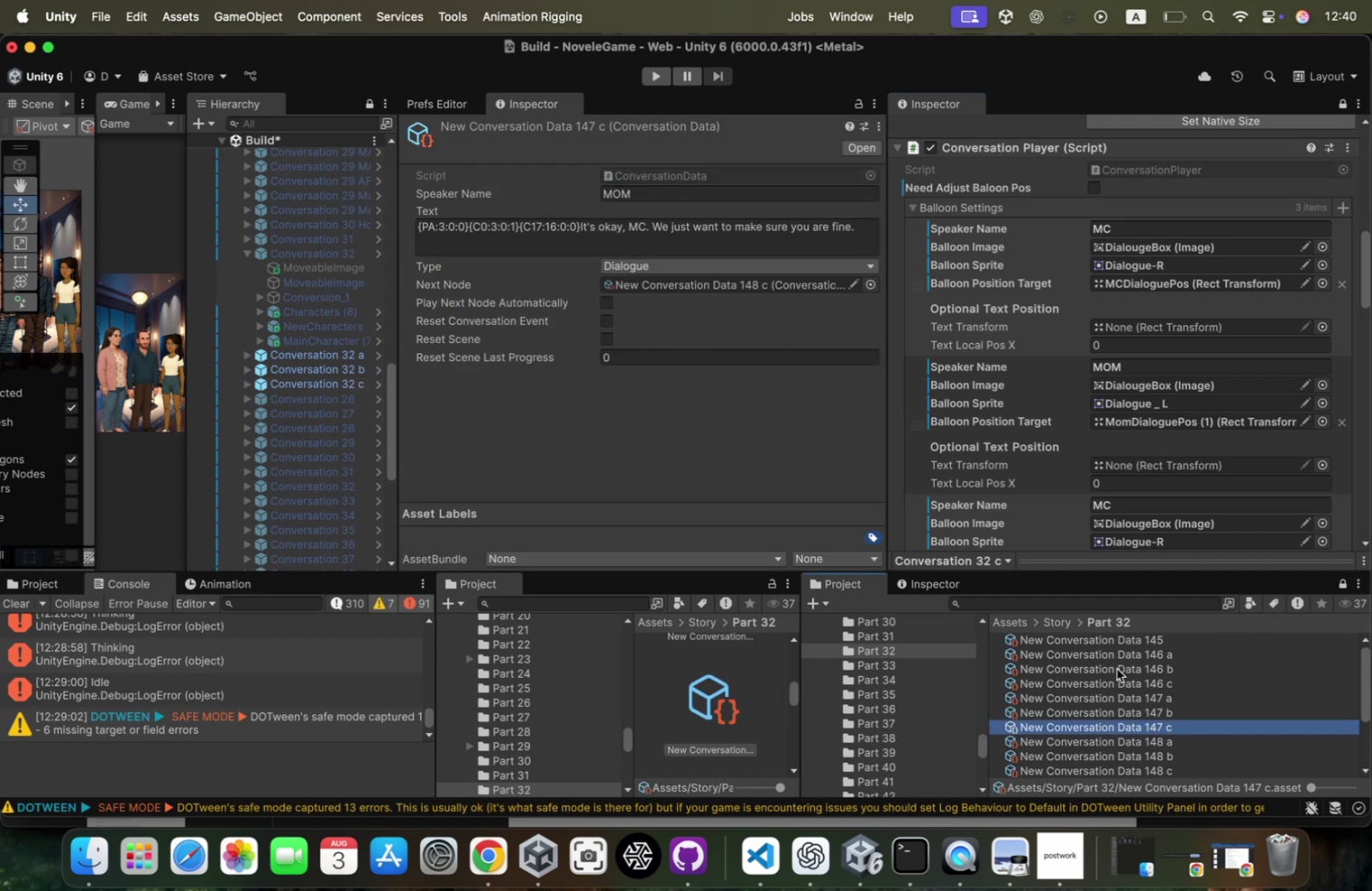 
scroll: coordinate [1122, 695], scroll_direction: down, amount: 9.0
 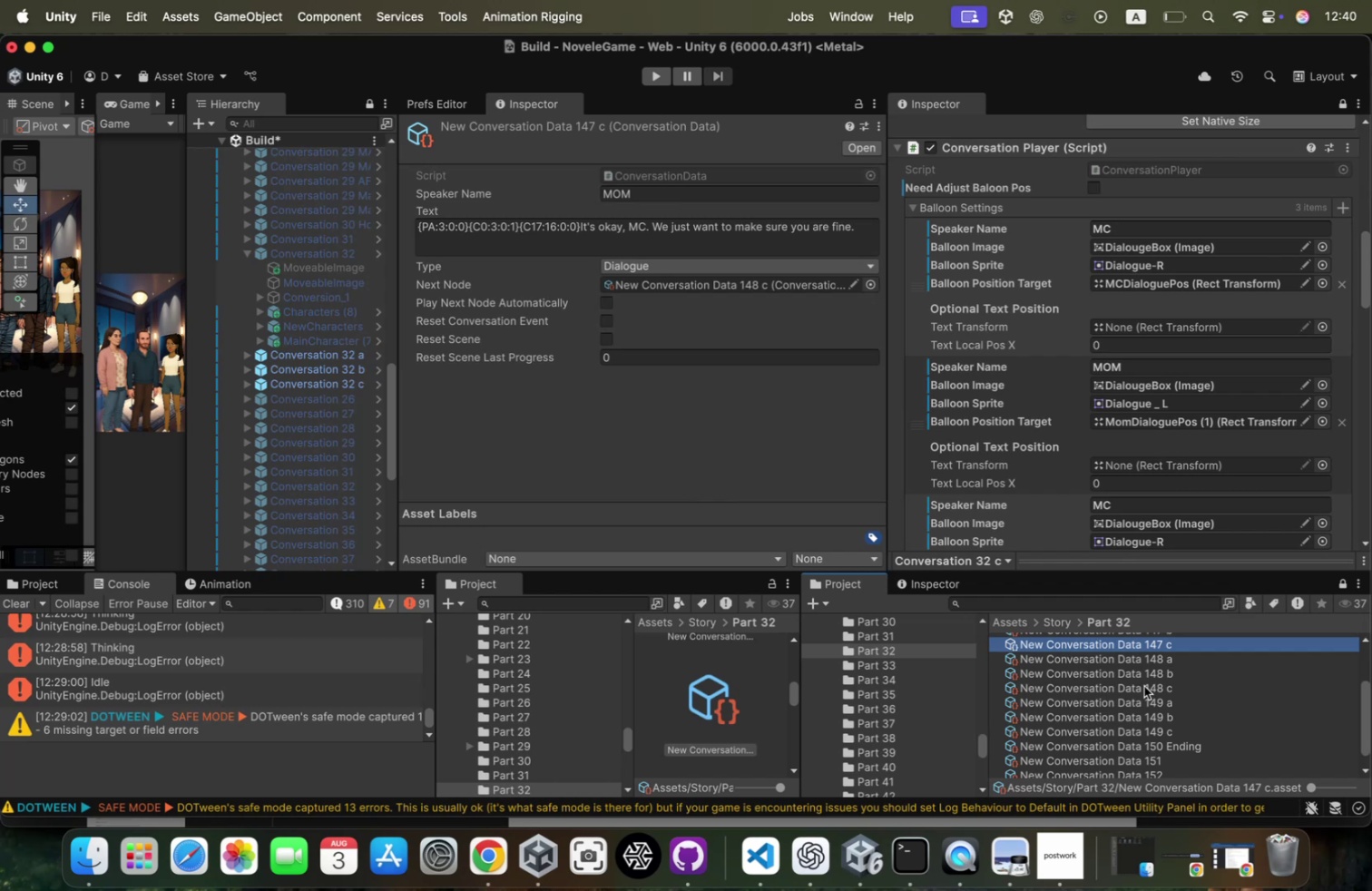 
left_click([1144, 685])
 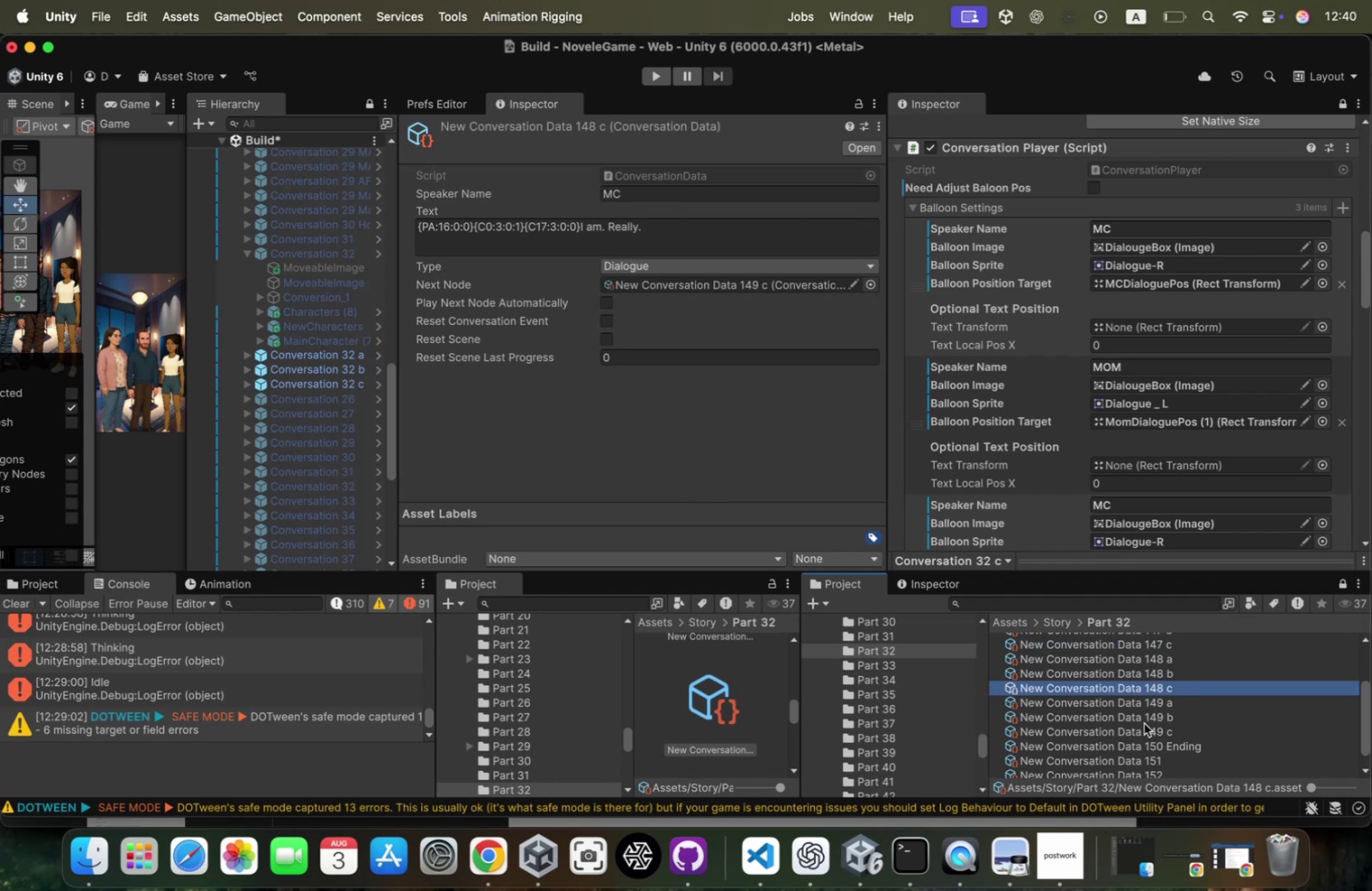 
scroll: coordinate [1144, 722], scroll_direction: down, amount: 4.0
 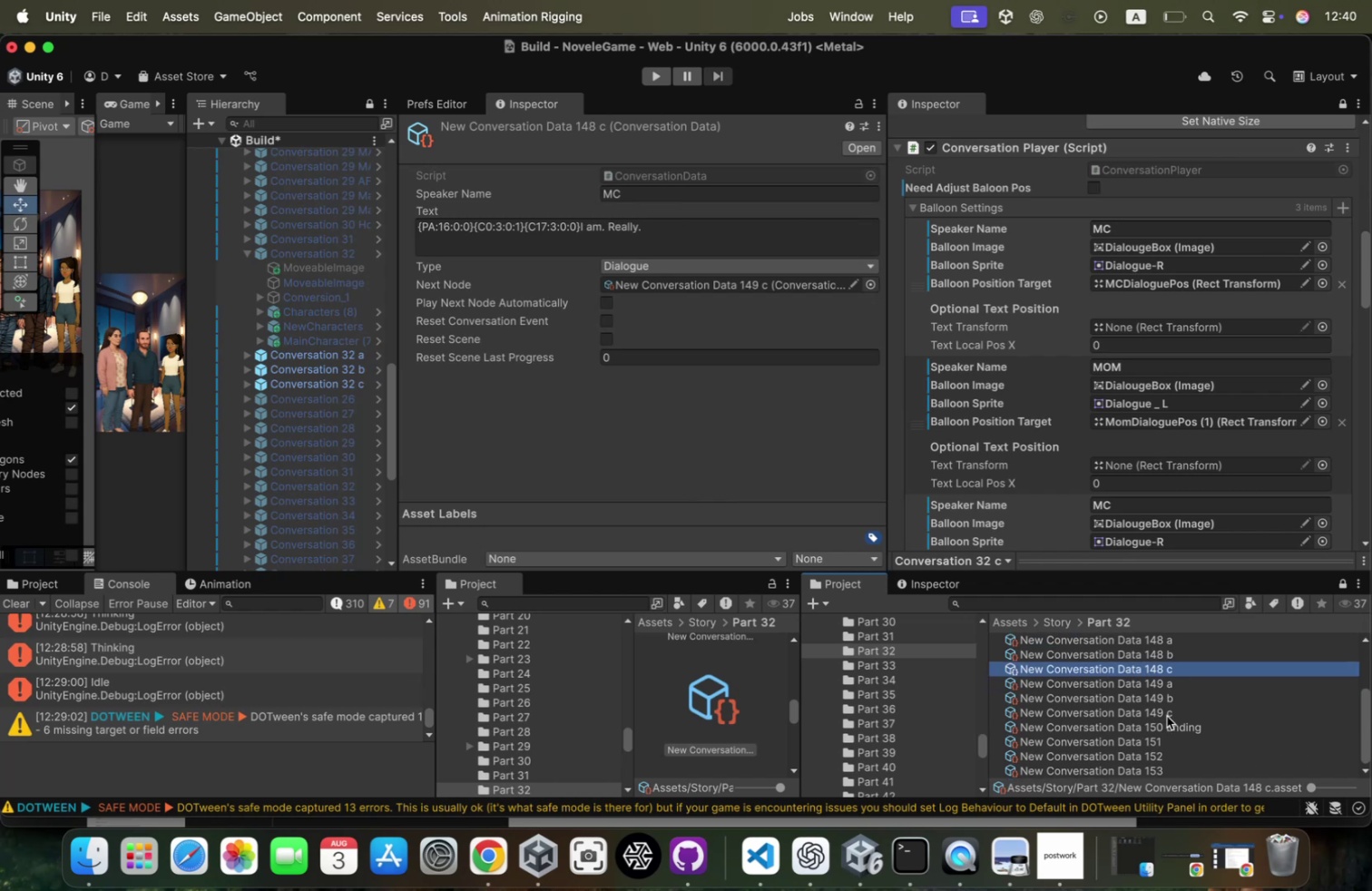 
left_click([1167, 715])
 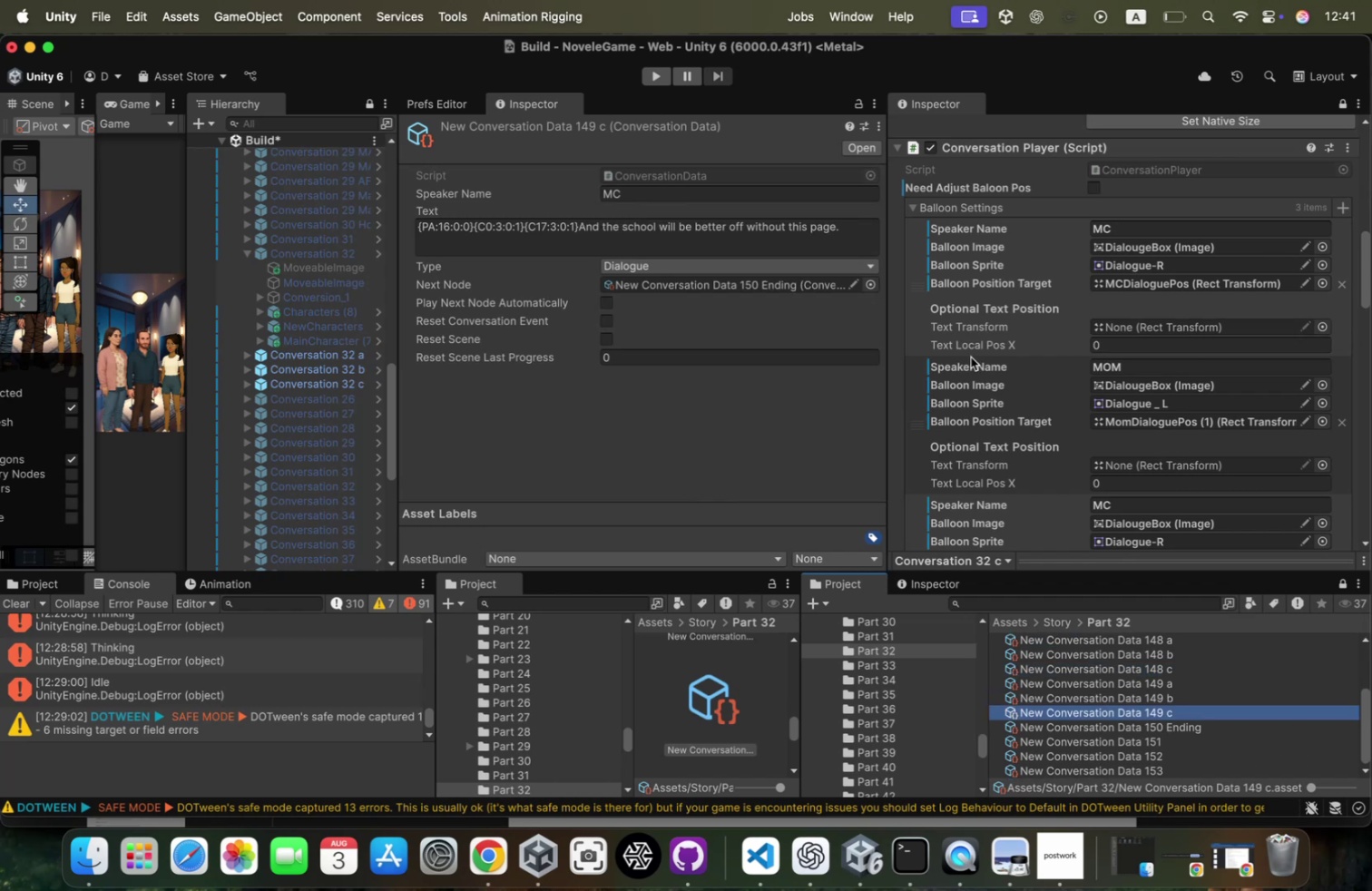 
left_click_drag(start_coordinate=[912, 383], to_coordinate=[935, 245])
 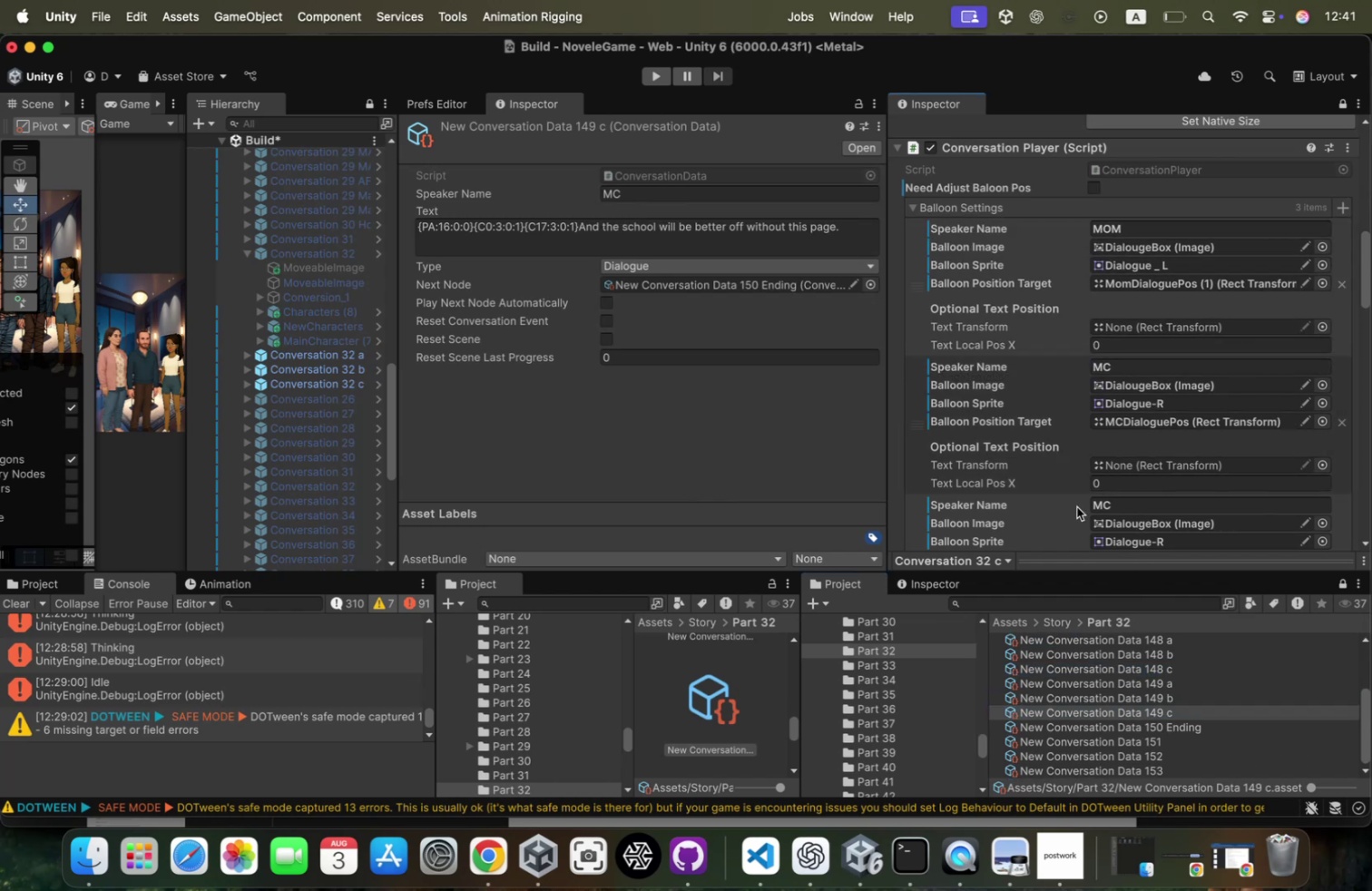 
scroll: coordinate [1070, 320], scroll_direction: up, amount: 10.0
 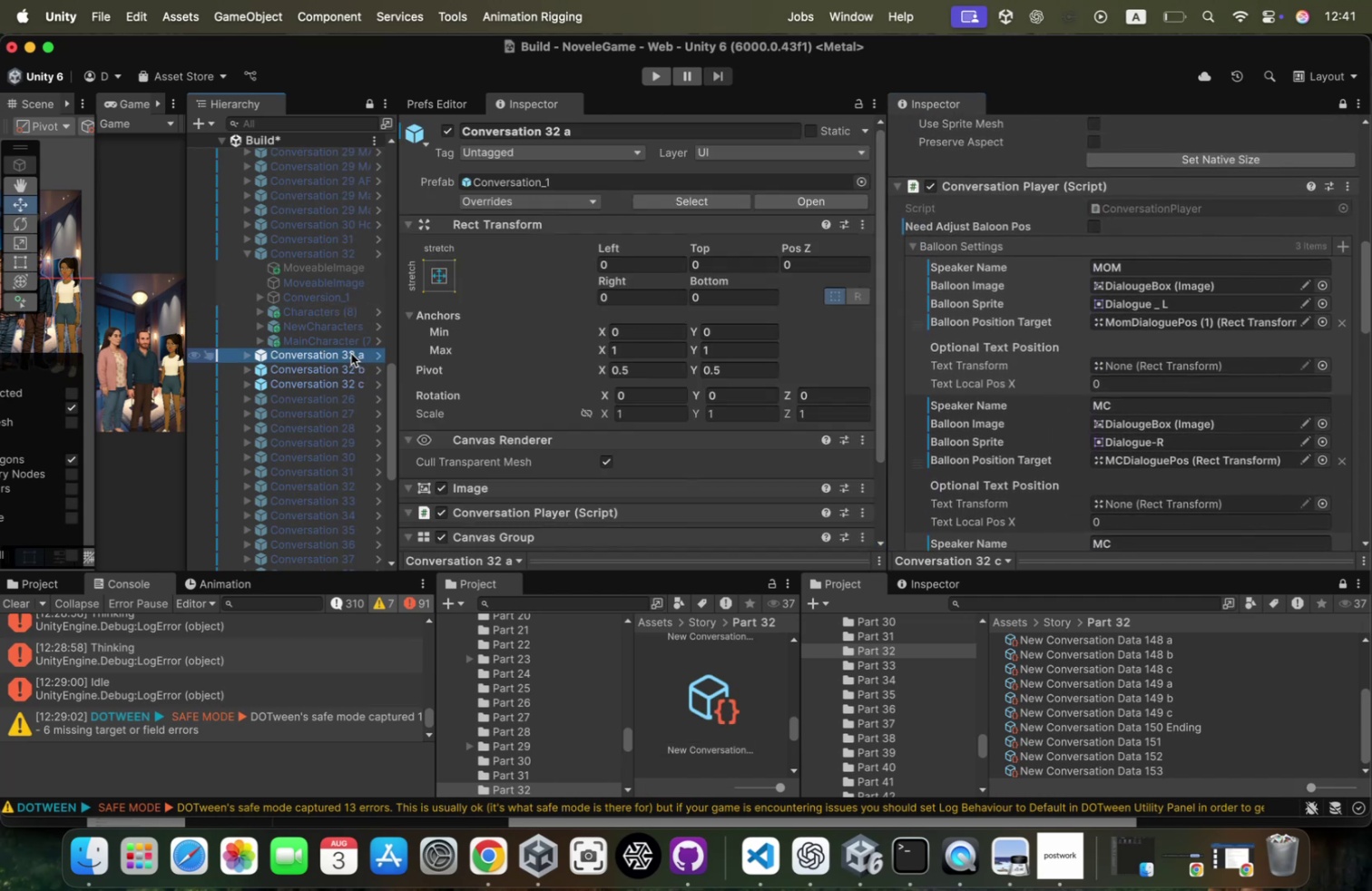 
key(Meta+CommandLeft)
 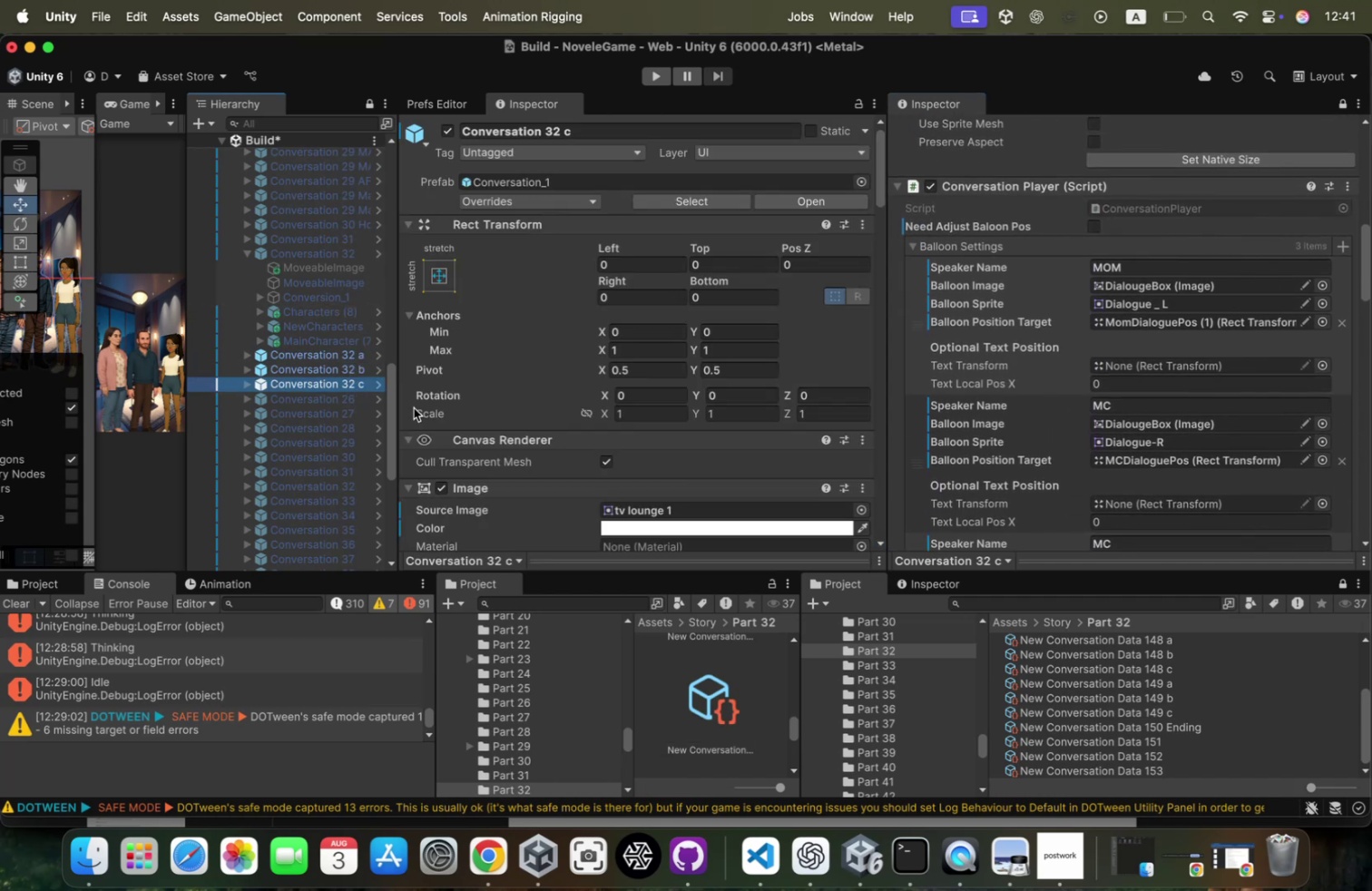 
key(Meta+D)
 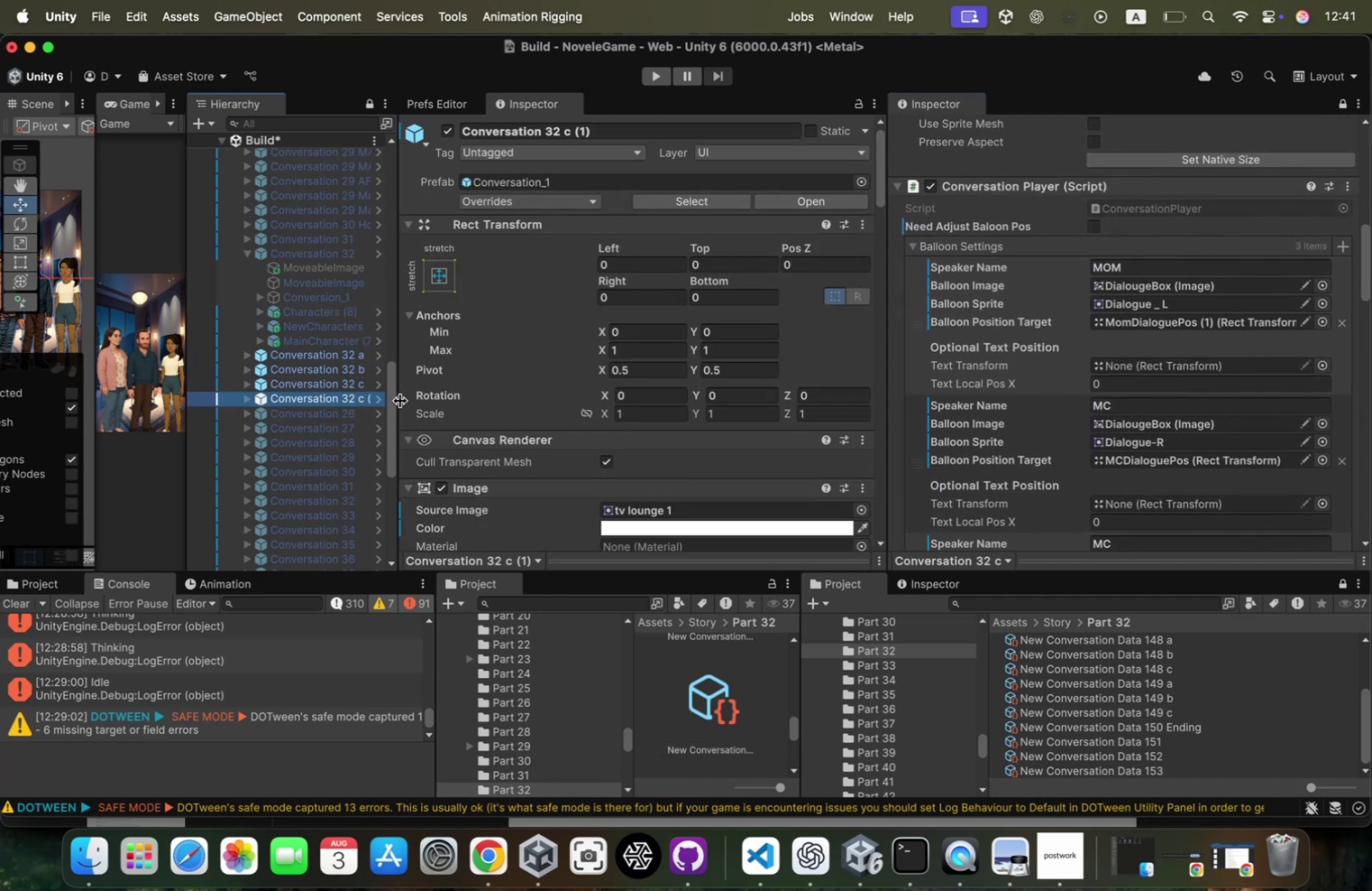 
key(ArrowRight)
 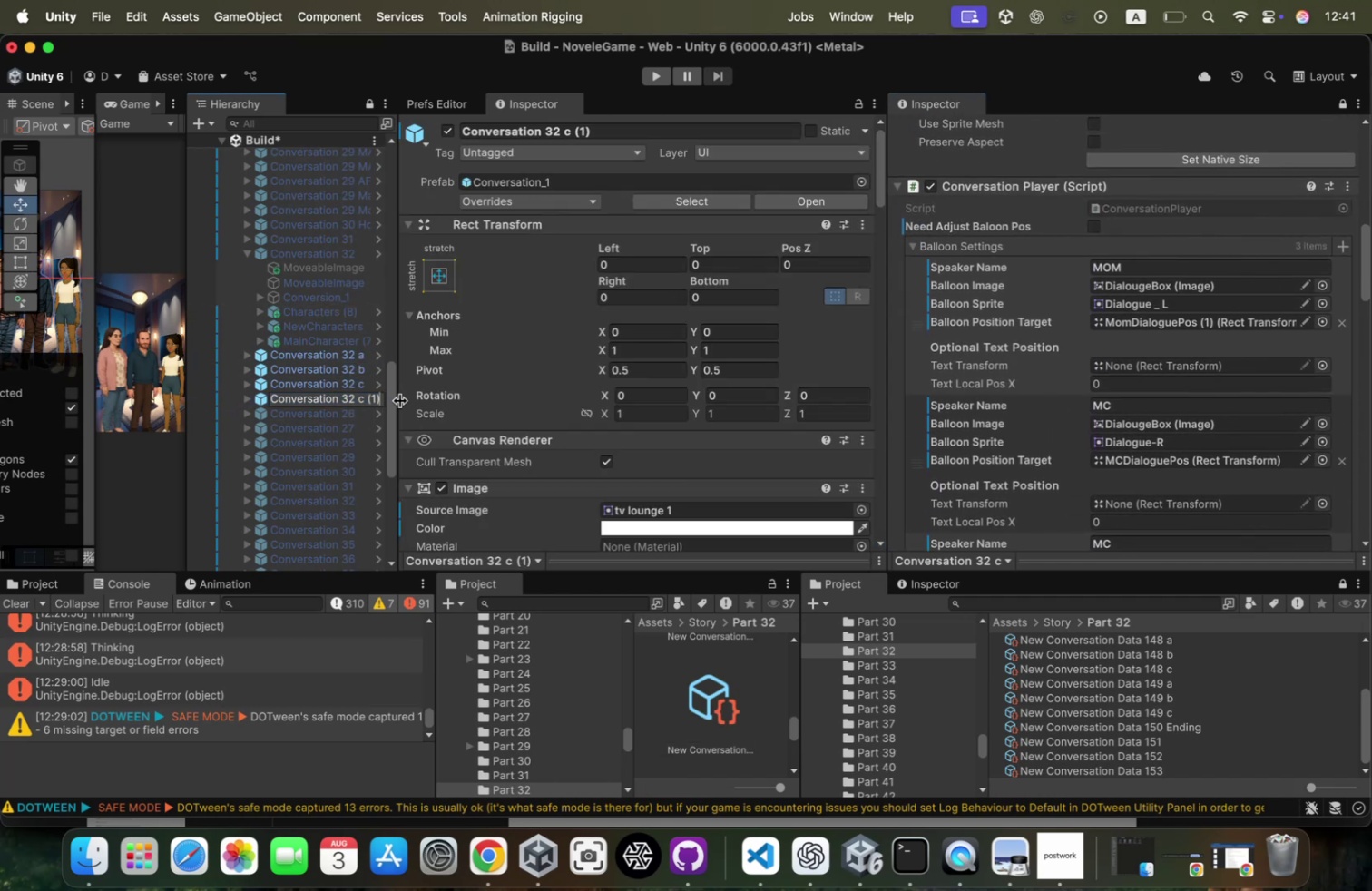 
key(Backspace)
key(Backspace)
key(Backspace)
key(Backspace)
key(Backspace)
type(ending)
 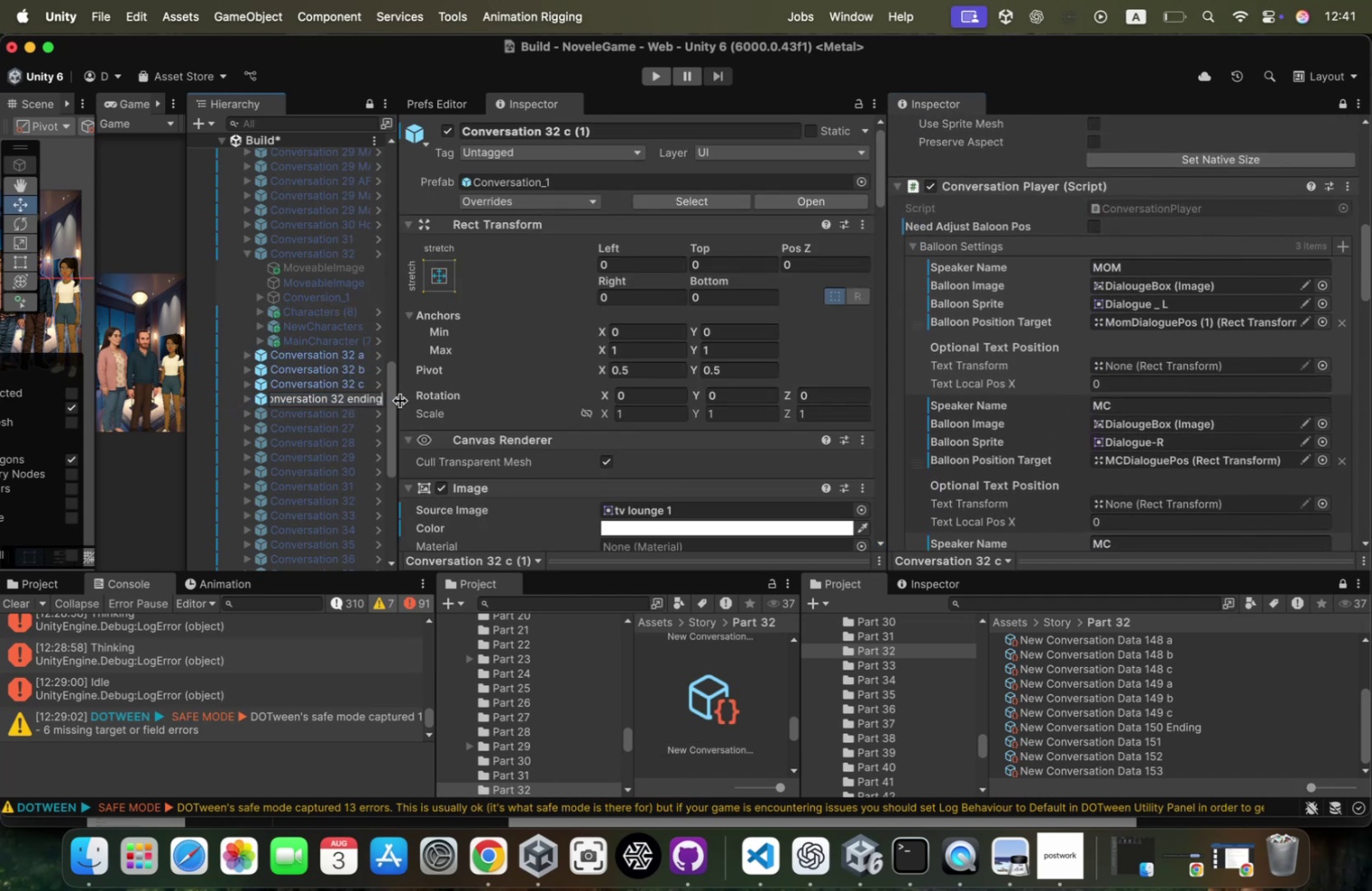 
key(Enter)
 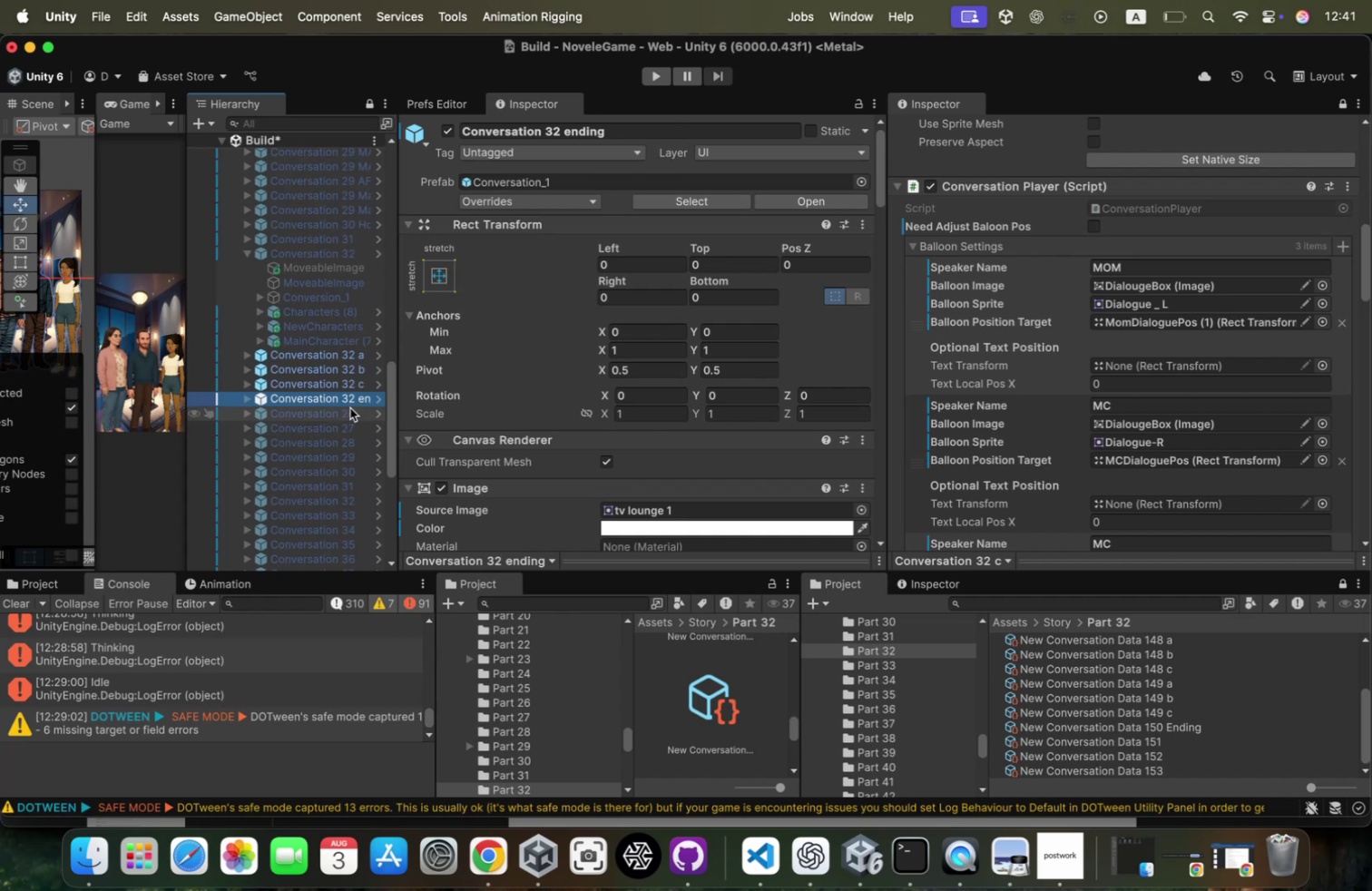 
left_click([357, 389])
 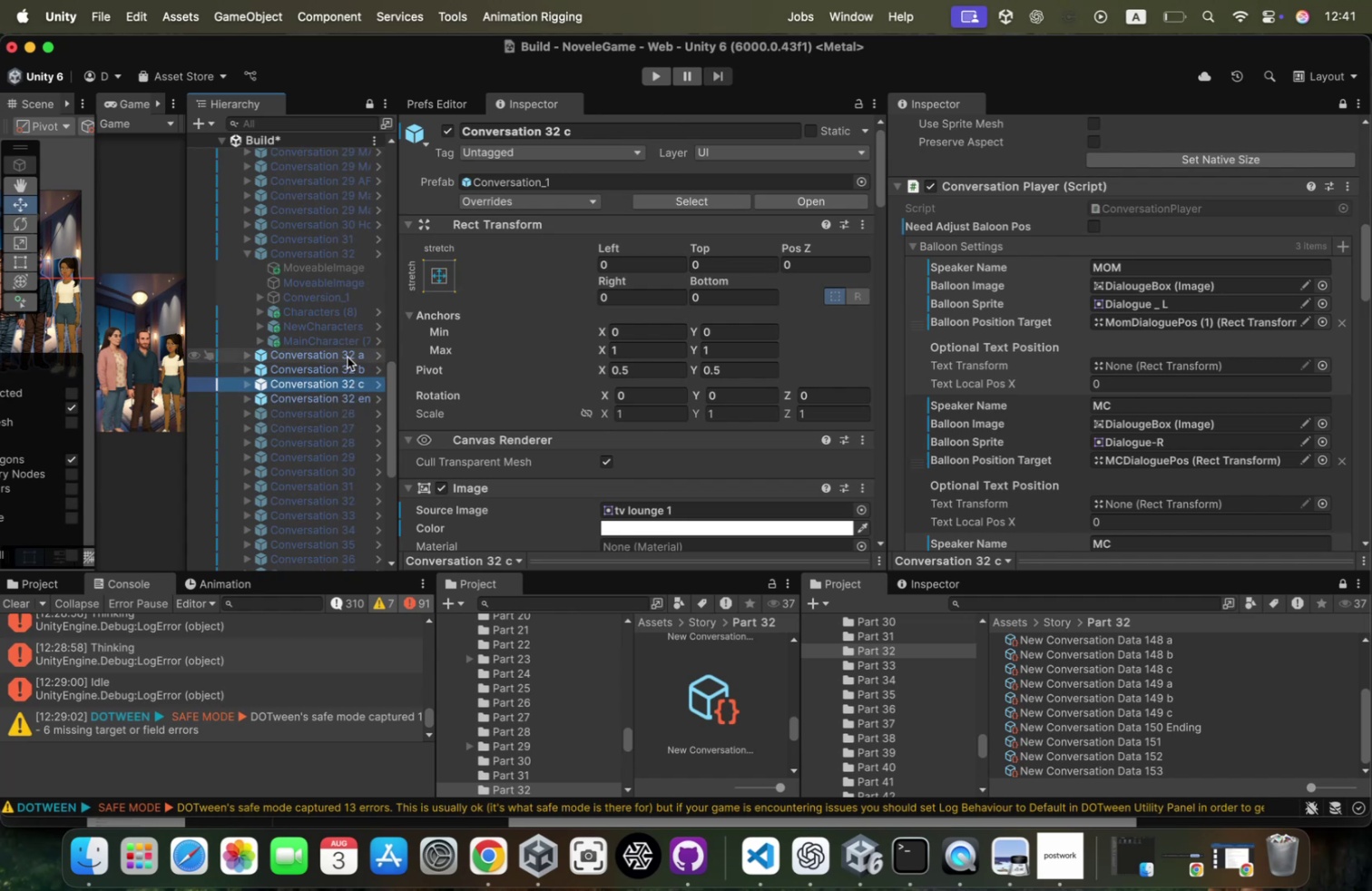 
hold_key(key=ShiftLeft, duration=0.47)
left_click([348, 357])
 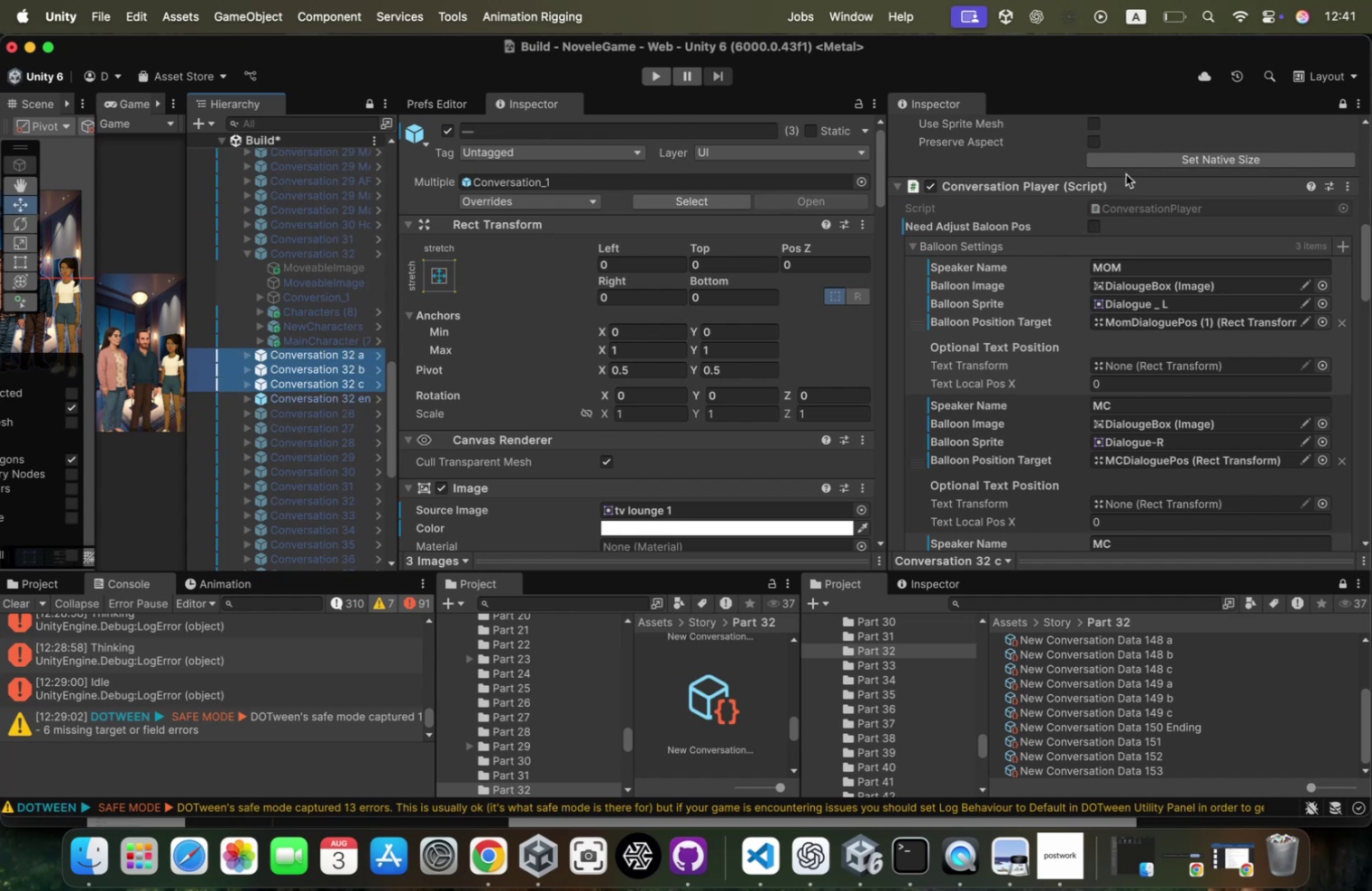 
scroll: coordinate [1126, 174], scroll_direction: up, amount: 101.0
 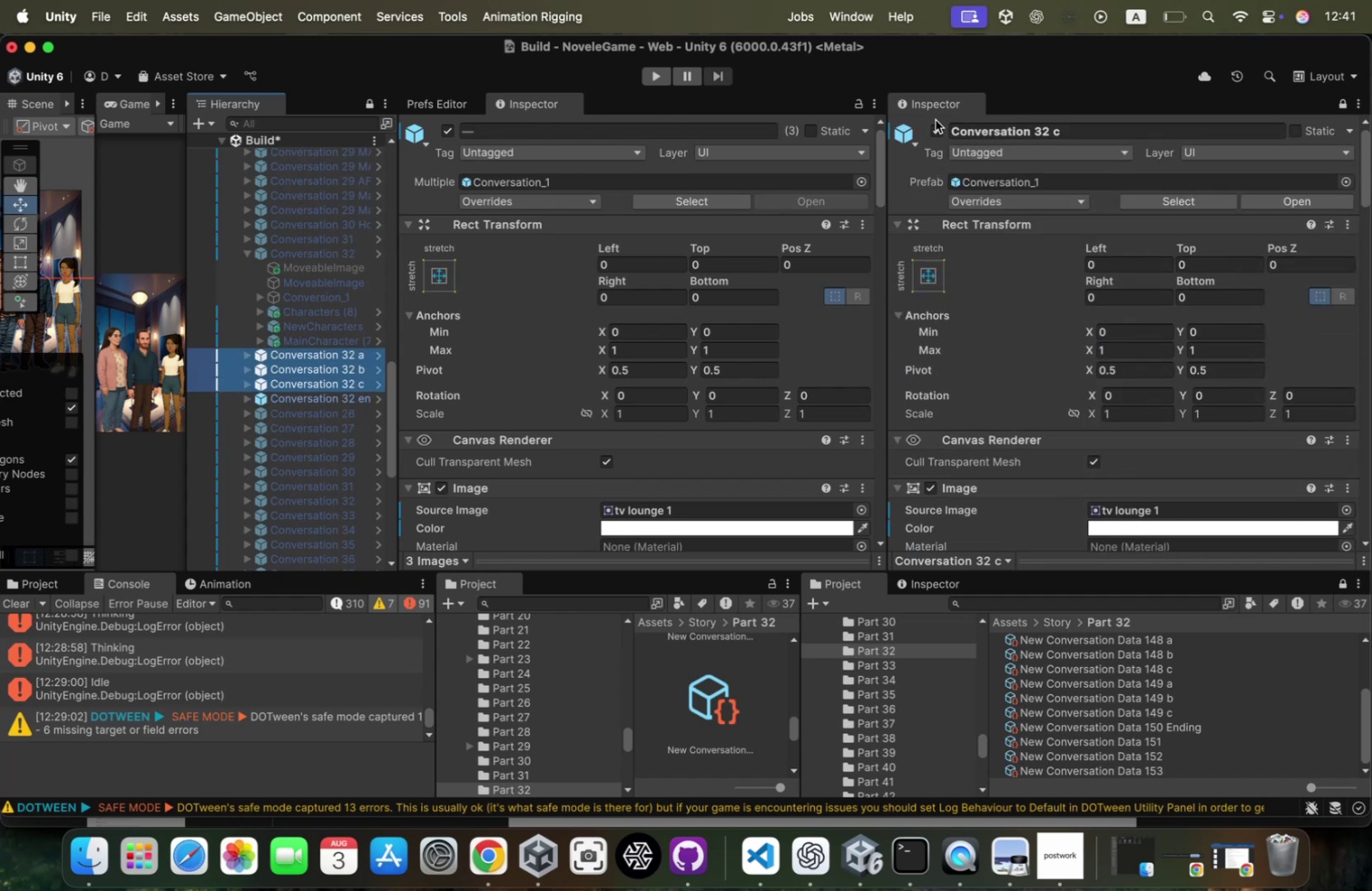 
left_click([934, 119])
 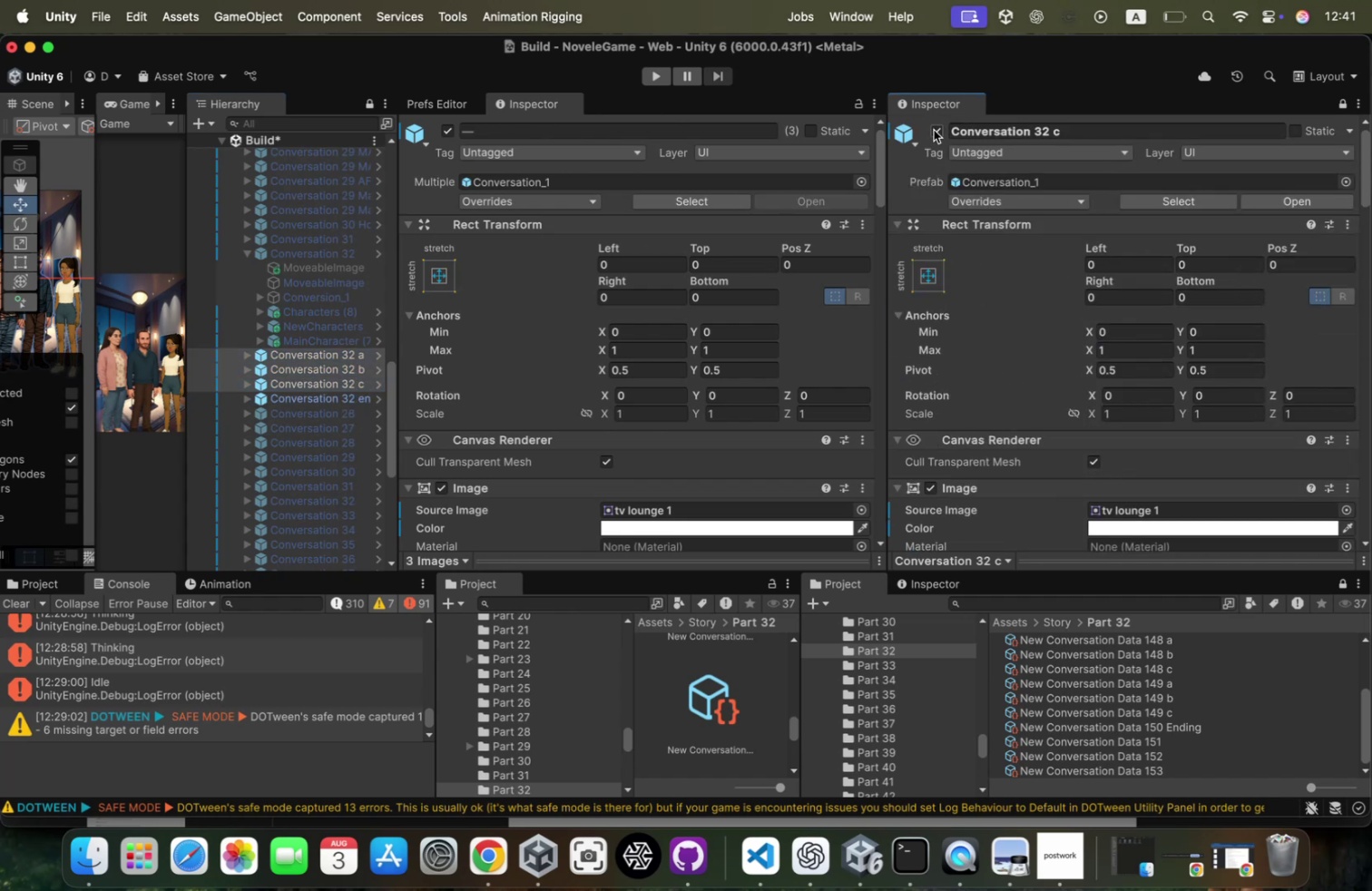 
left_click([934, 130])
 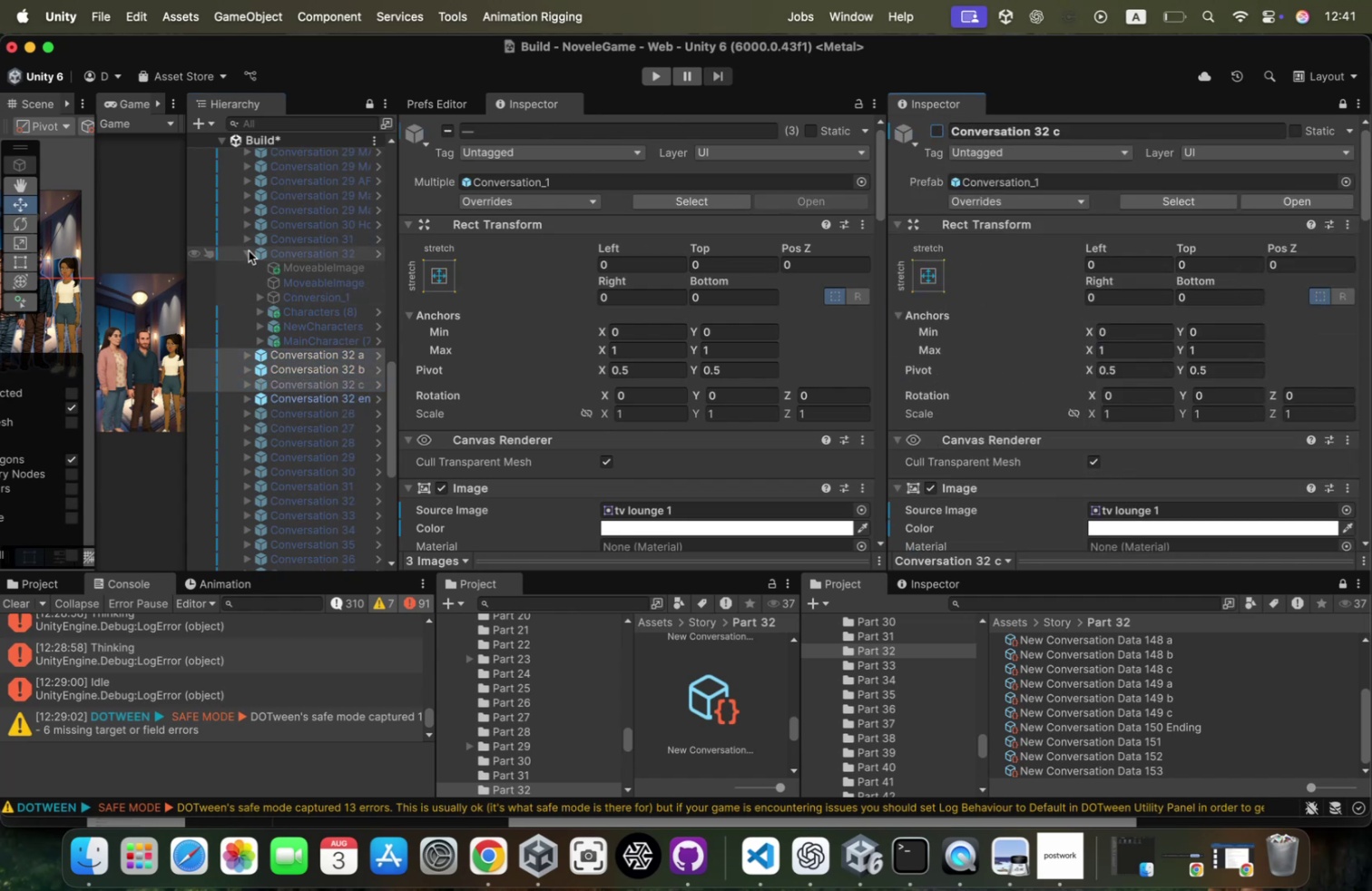 
left_click([251, 255])
 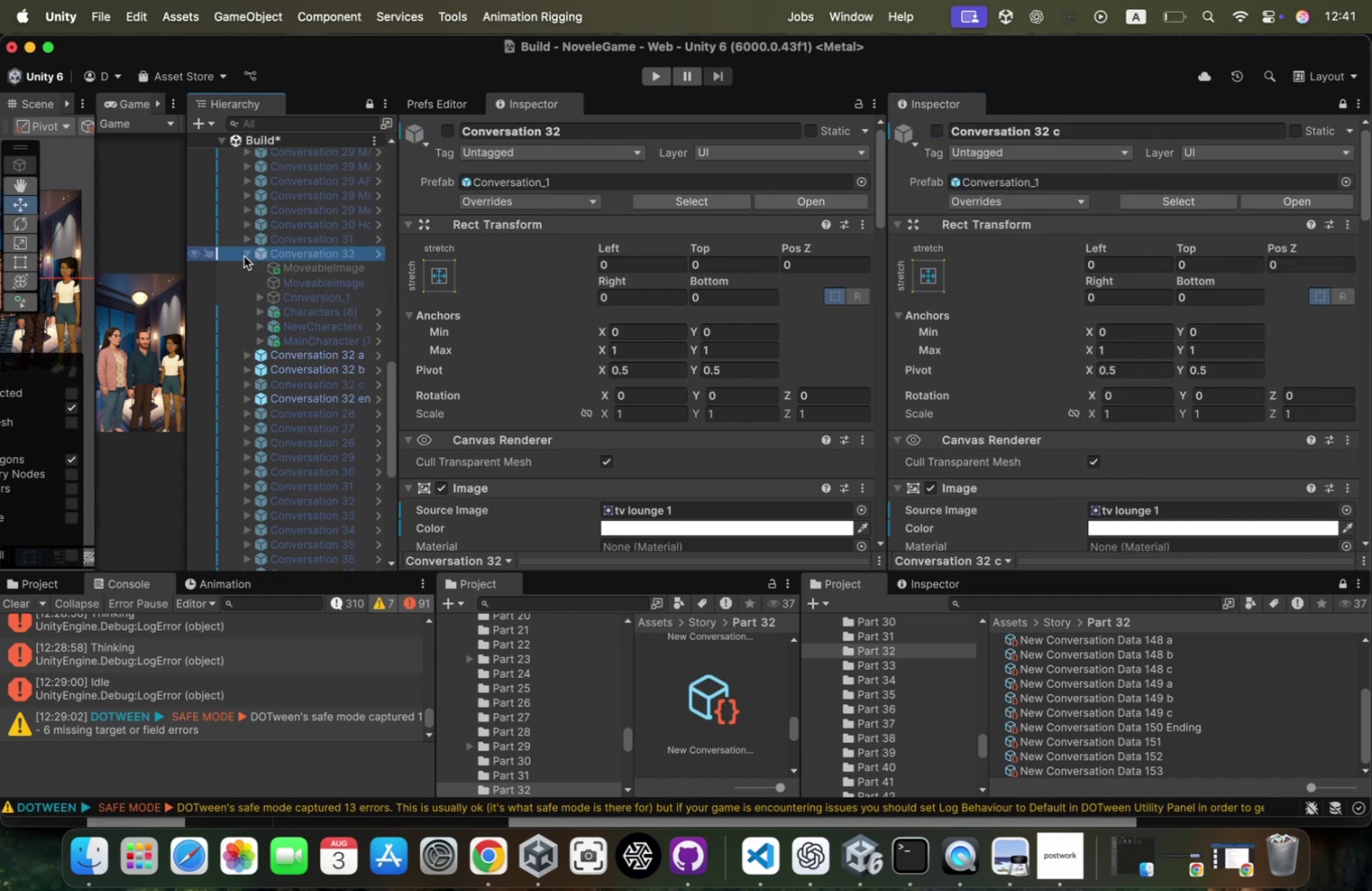 
left_click([244, 256])
 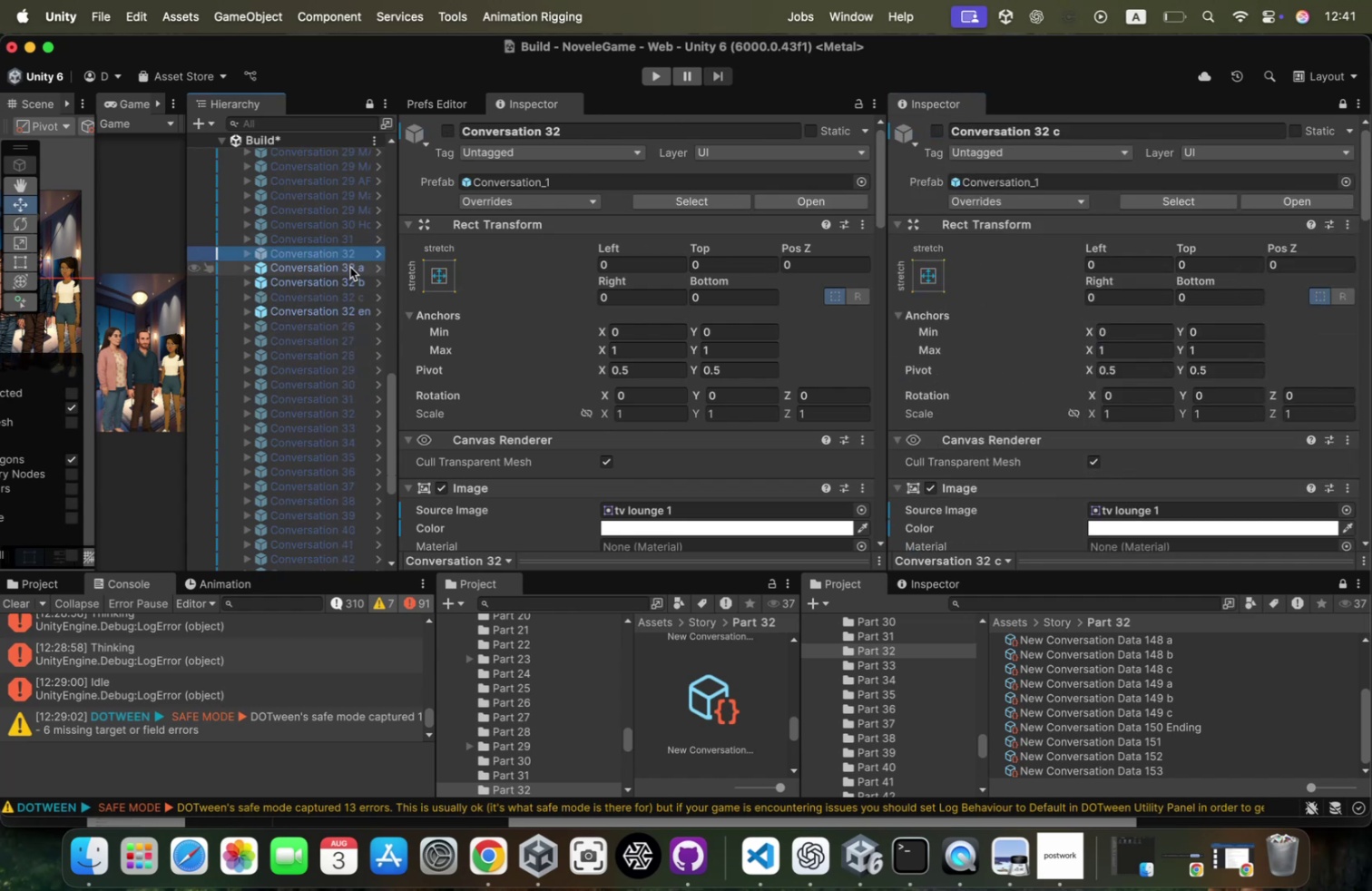 
key(Shift+ShiftLeft)
 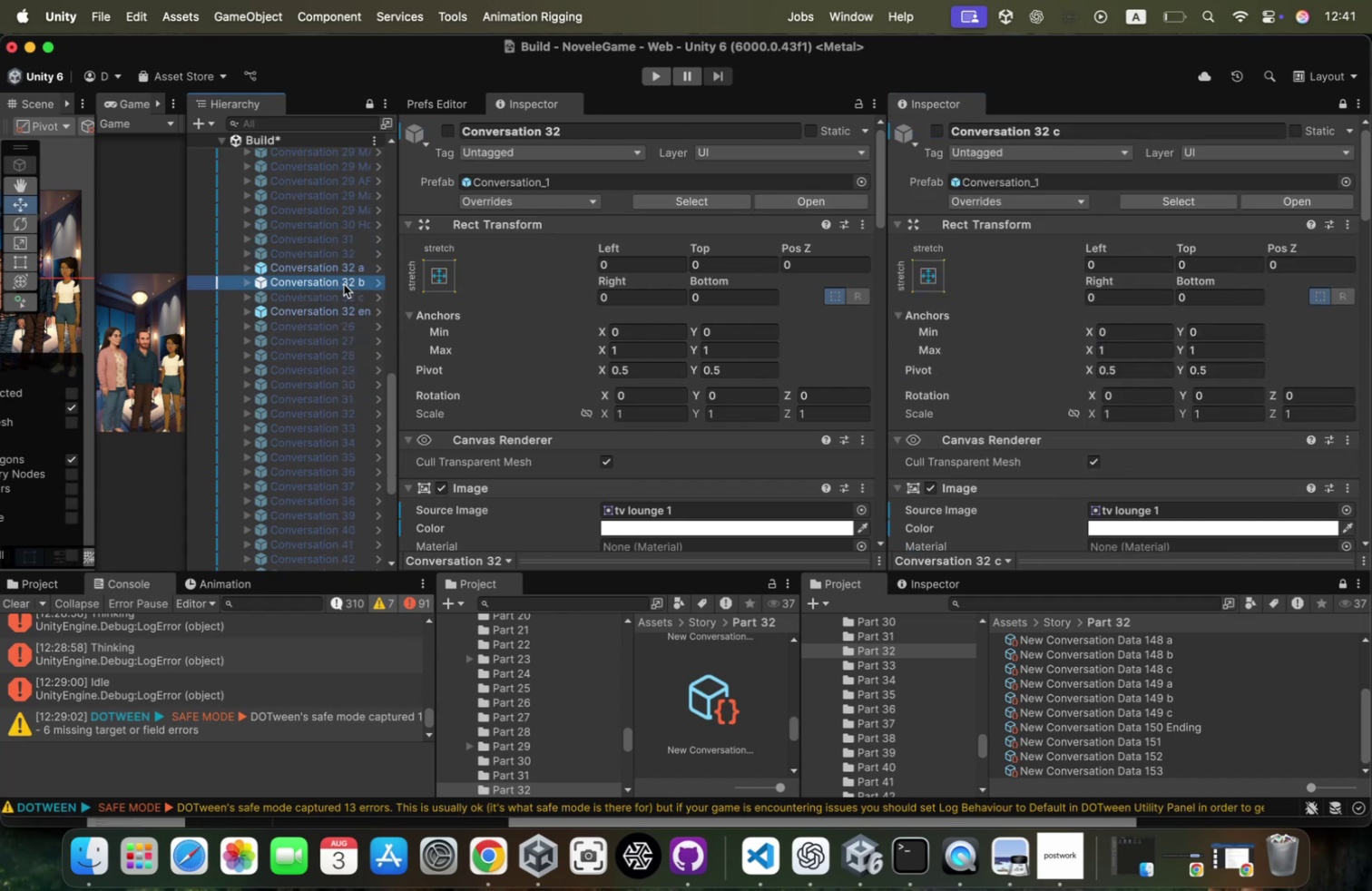 
hold_key(key=ShiftLeft, duration=0.34)
left_click([348, 273])
 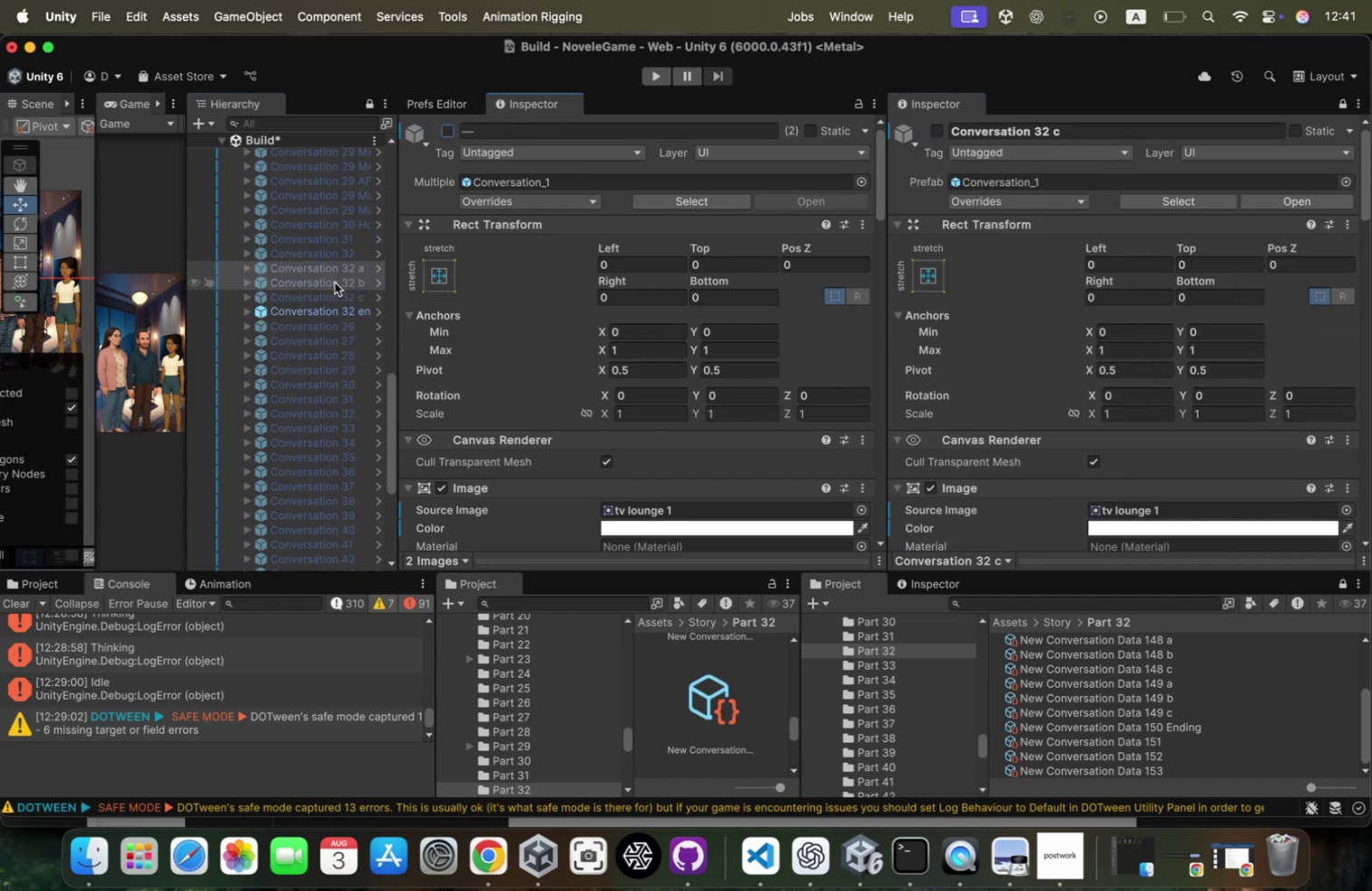 
left_click([342, 307])
 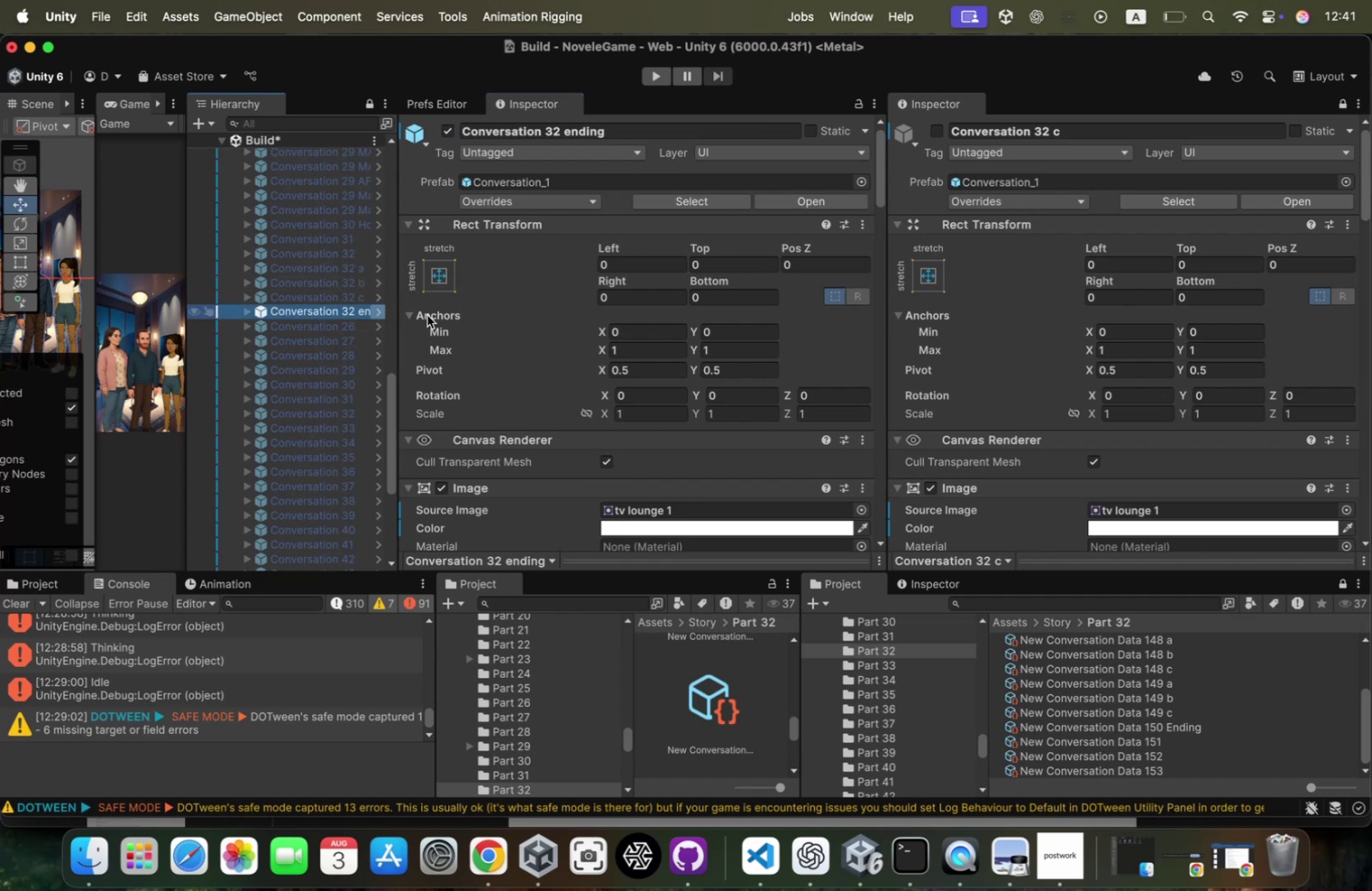 
mouse_move([554, 327])
 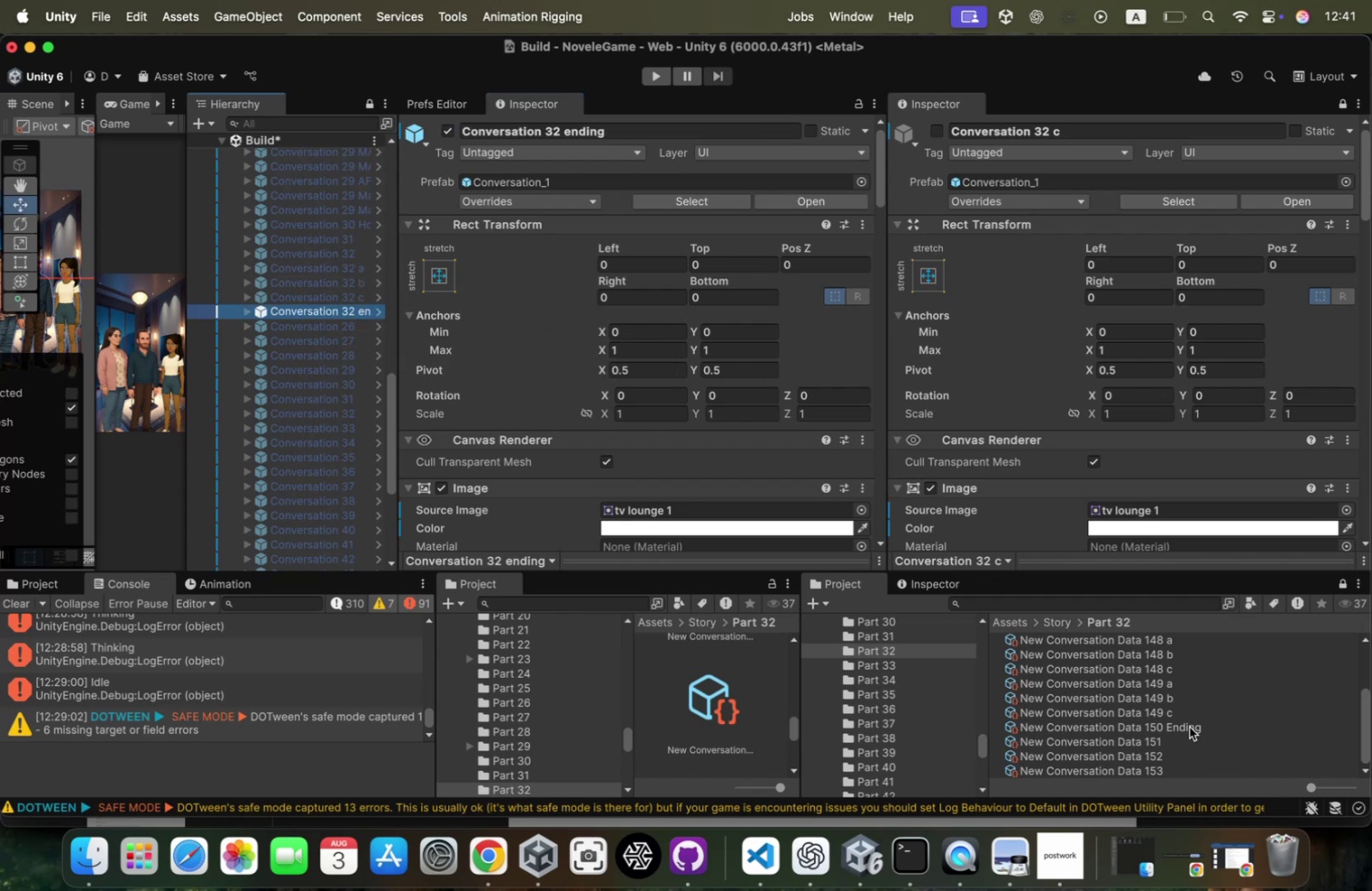 
left_click([1183, 716])
 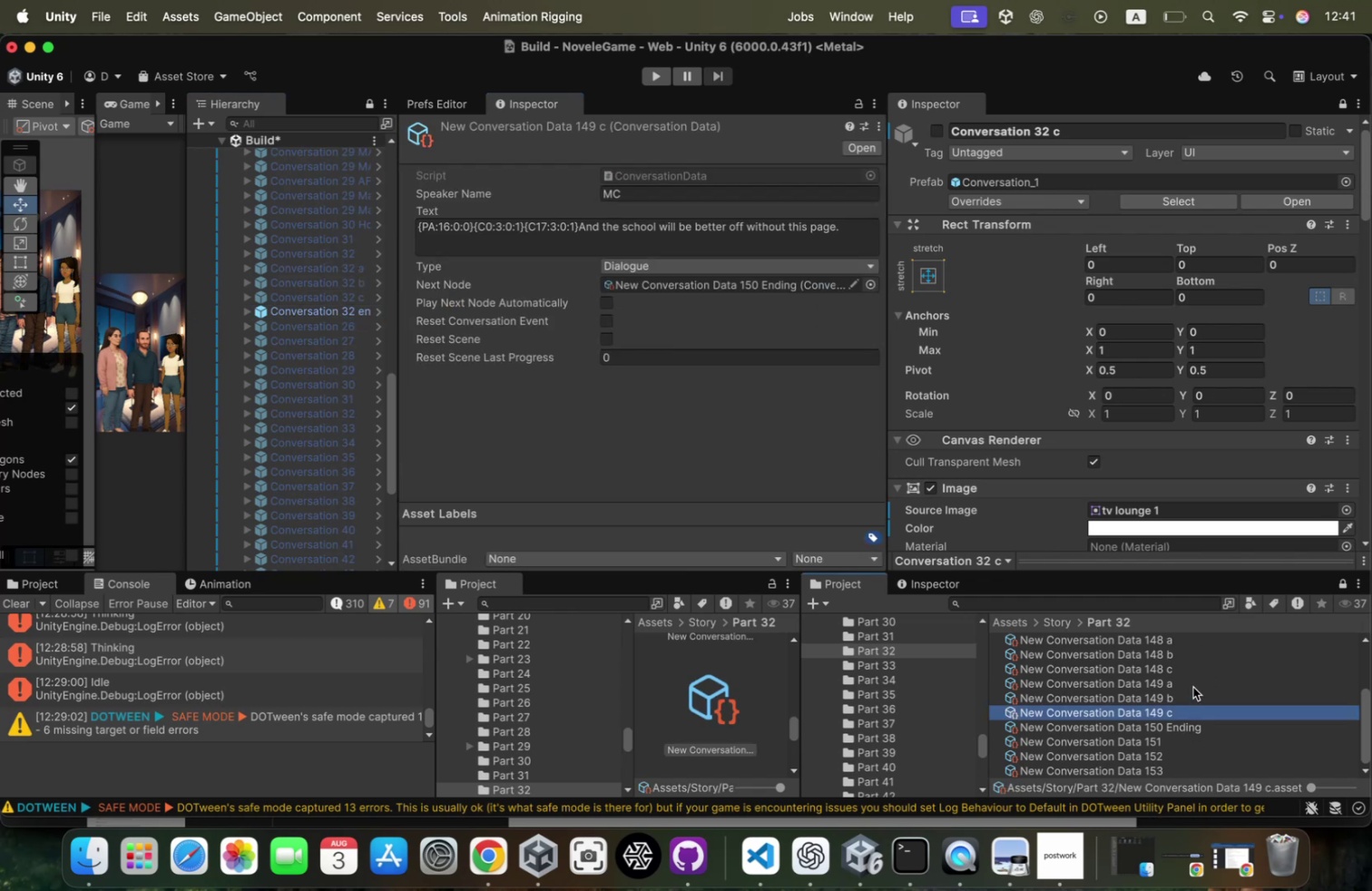 
hold_key(key=CommandLeft, duration=0.56)
left_click([1190, 669])
 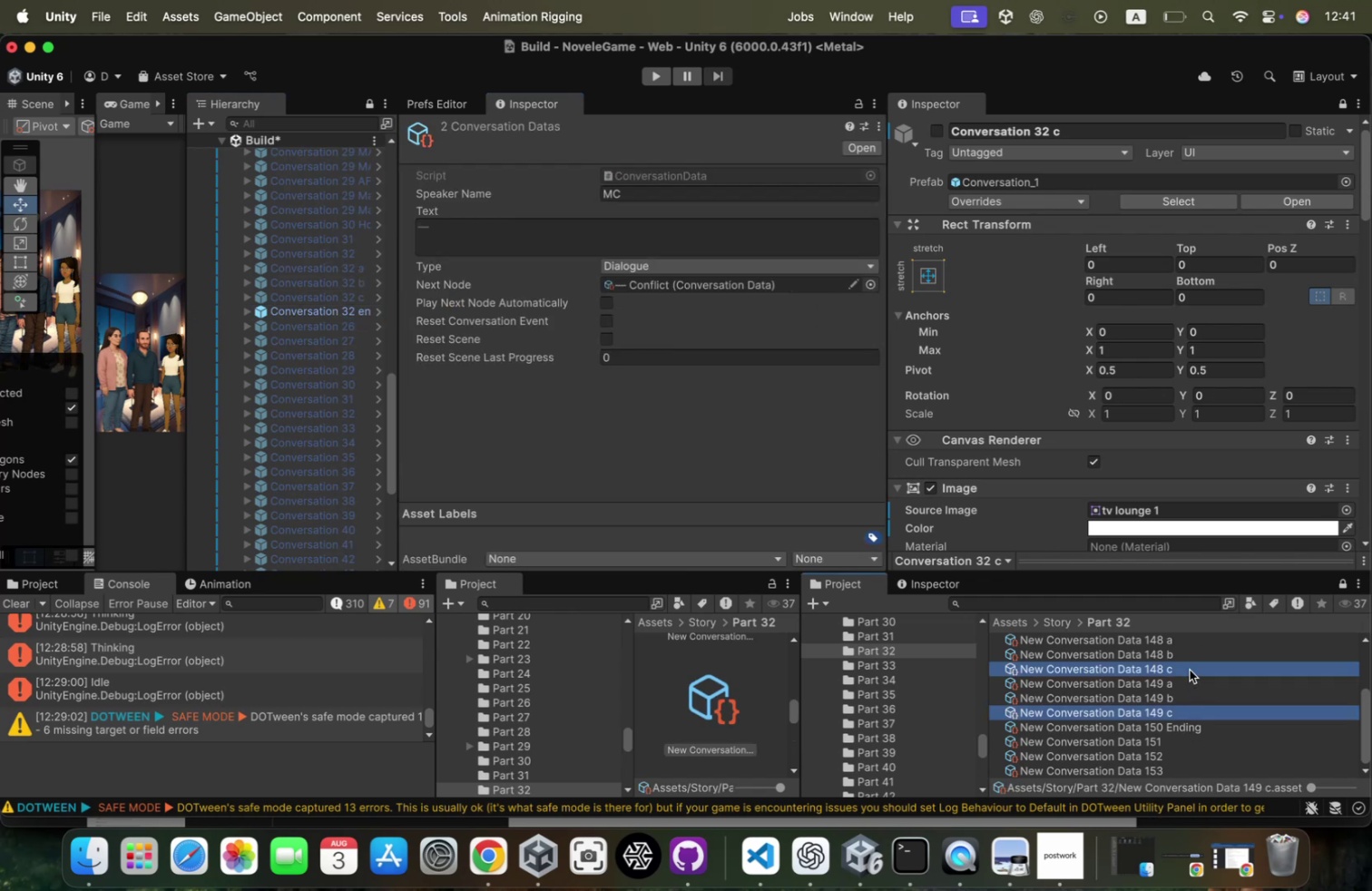 
scroll: coordinate [1190, 669], scroll_direction: up, amount: 4.0
 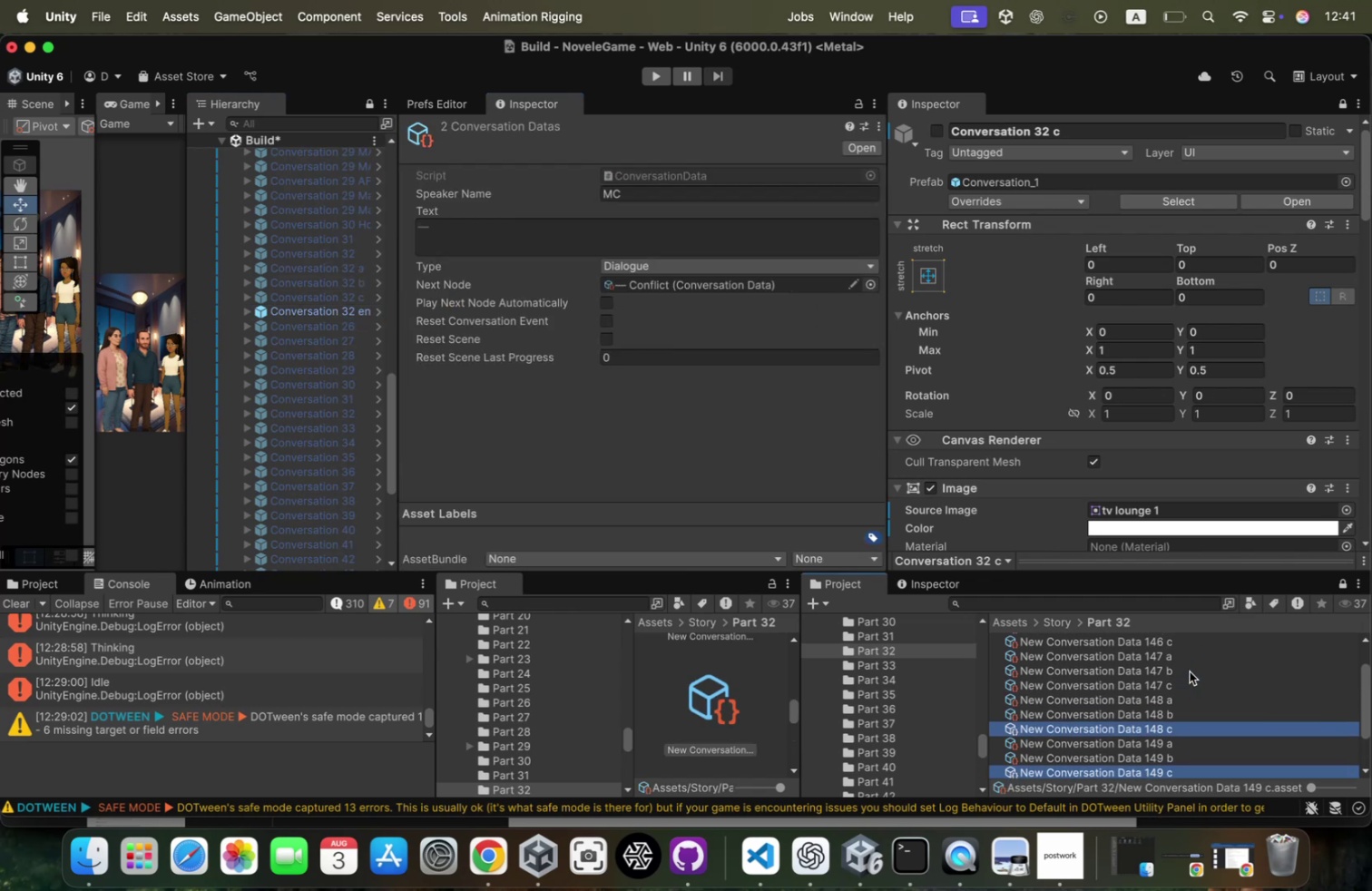 
hold_key(key=CommandLeft, duration=0.47)
left_click([1182, 685])
 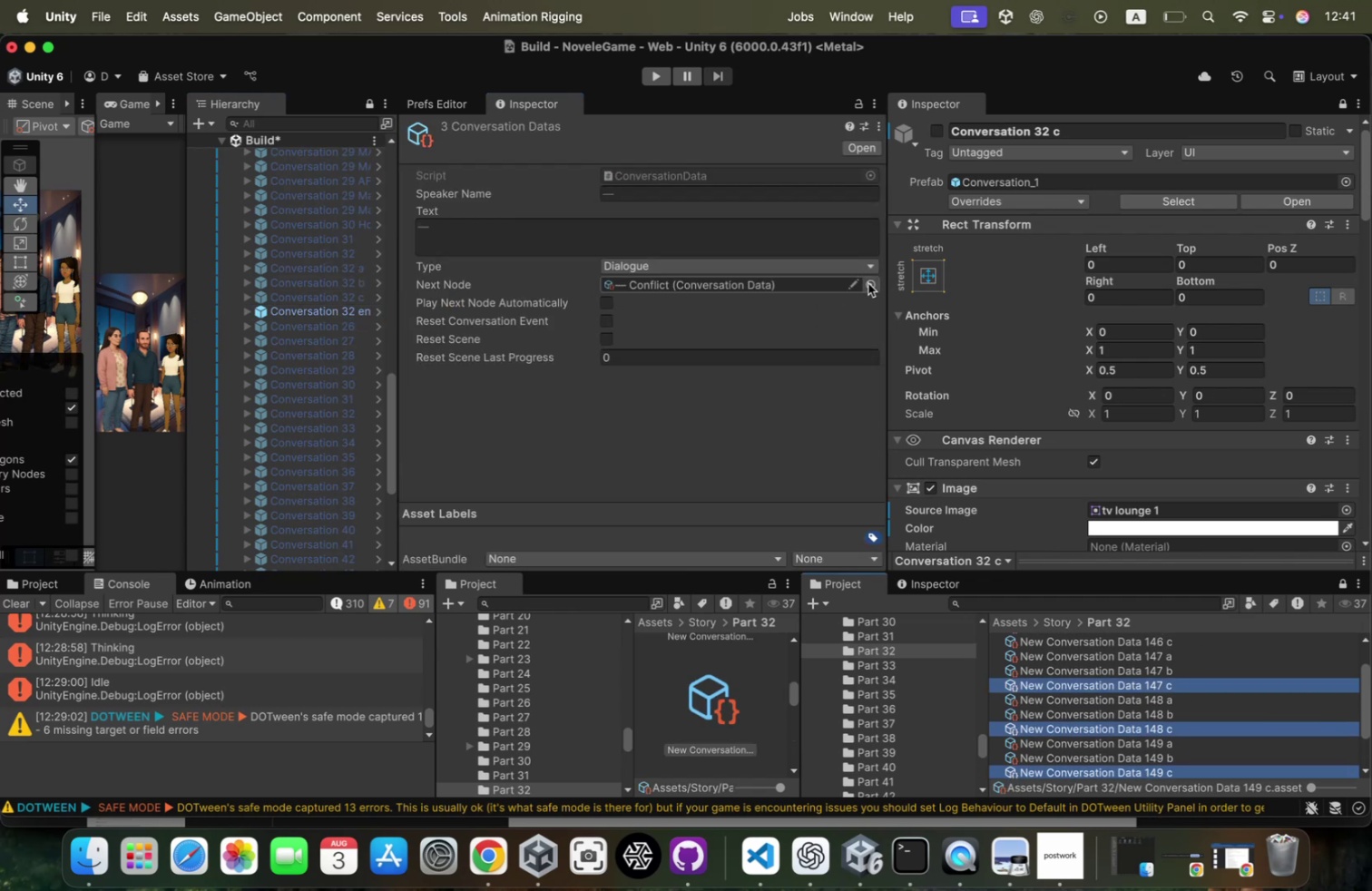 
left_click([868, 281])
 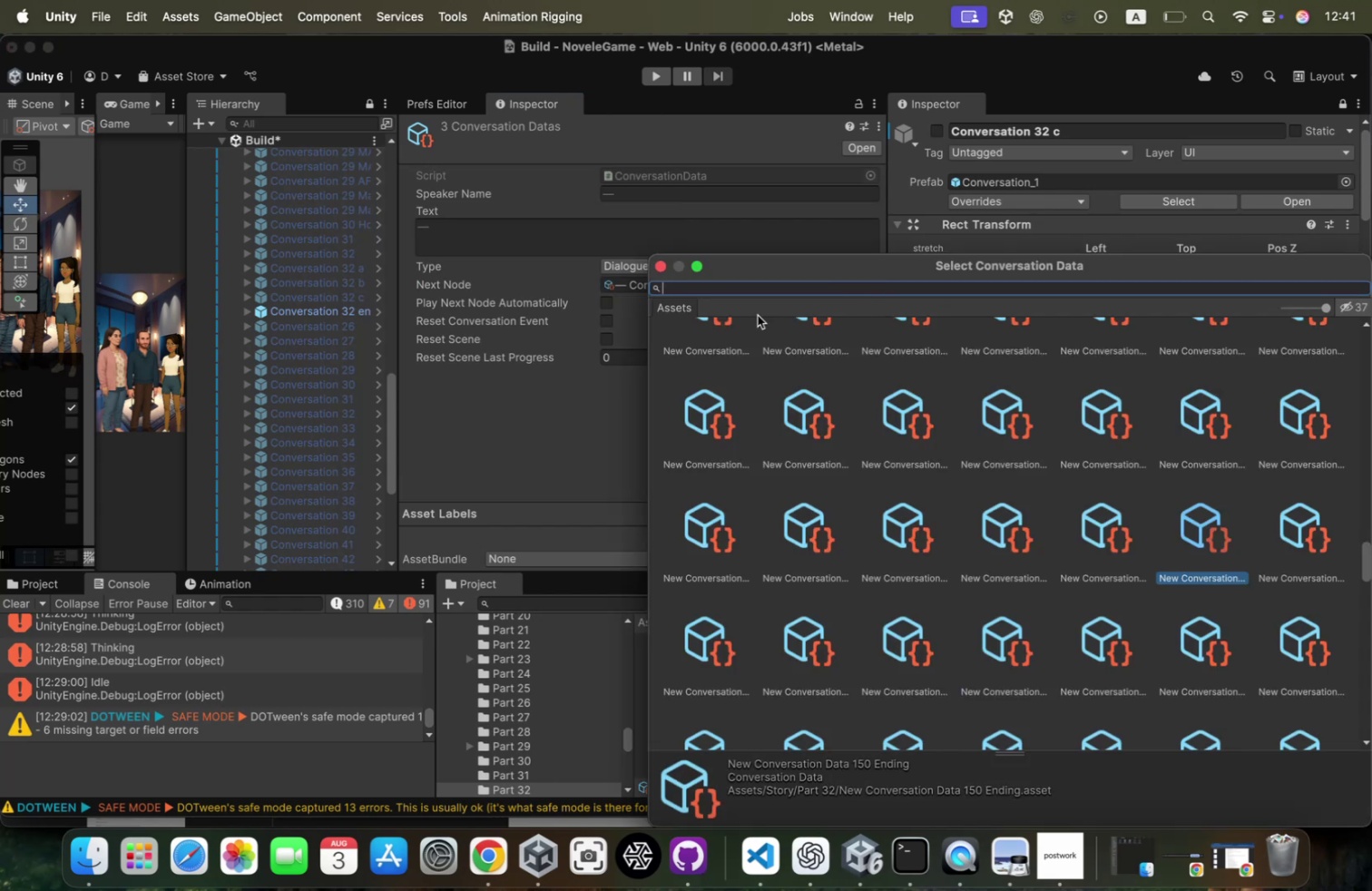 
type(none)
 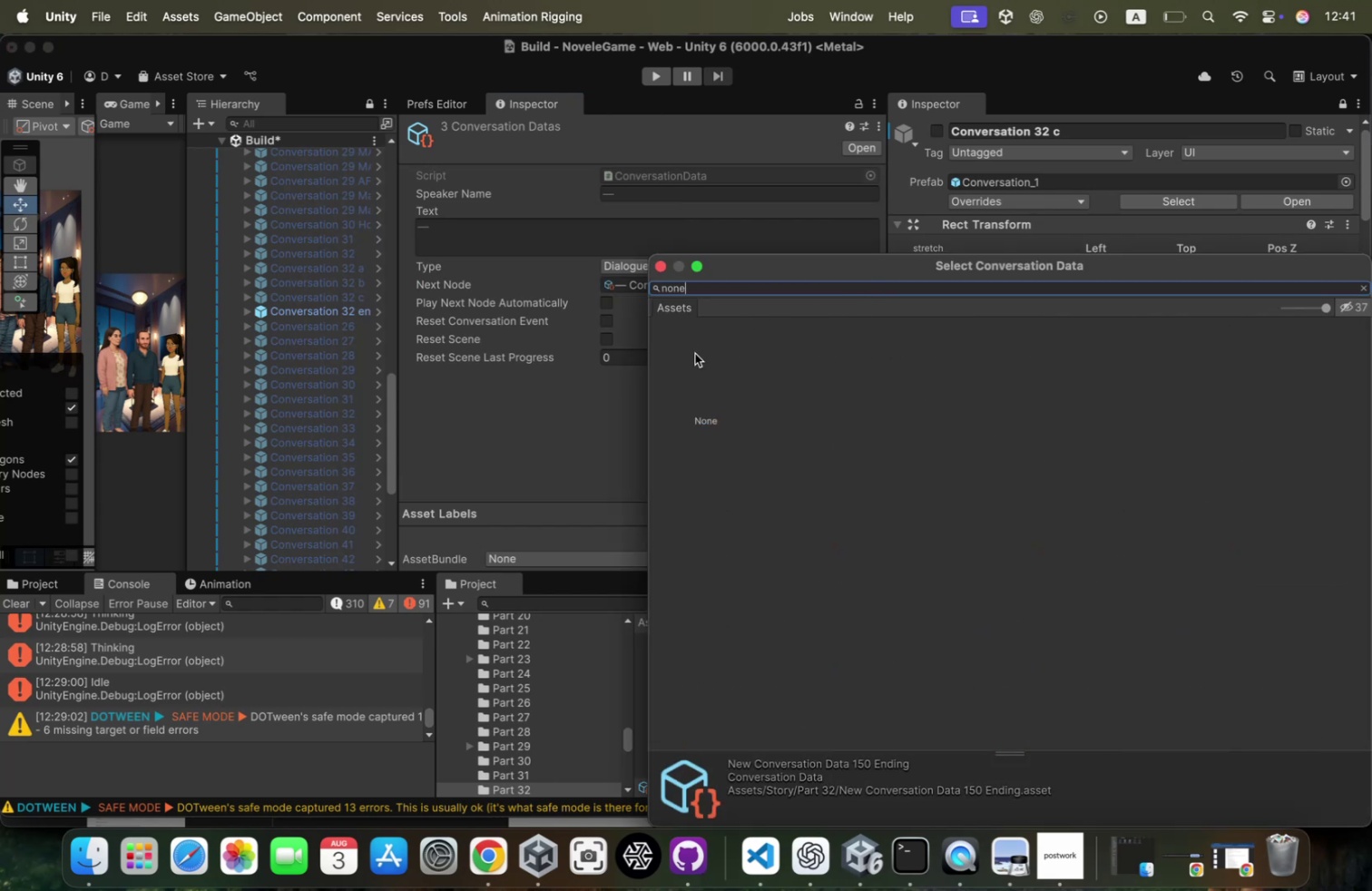 
double_click([694, 352])
 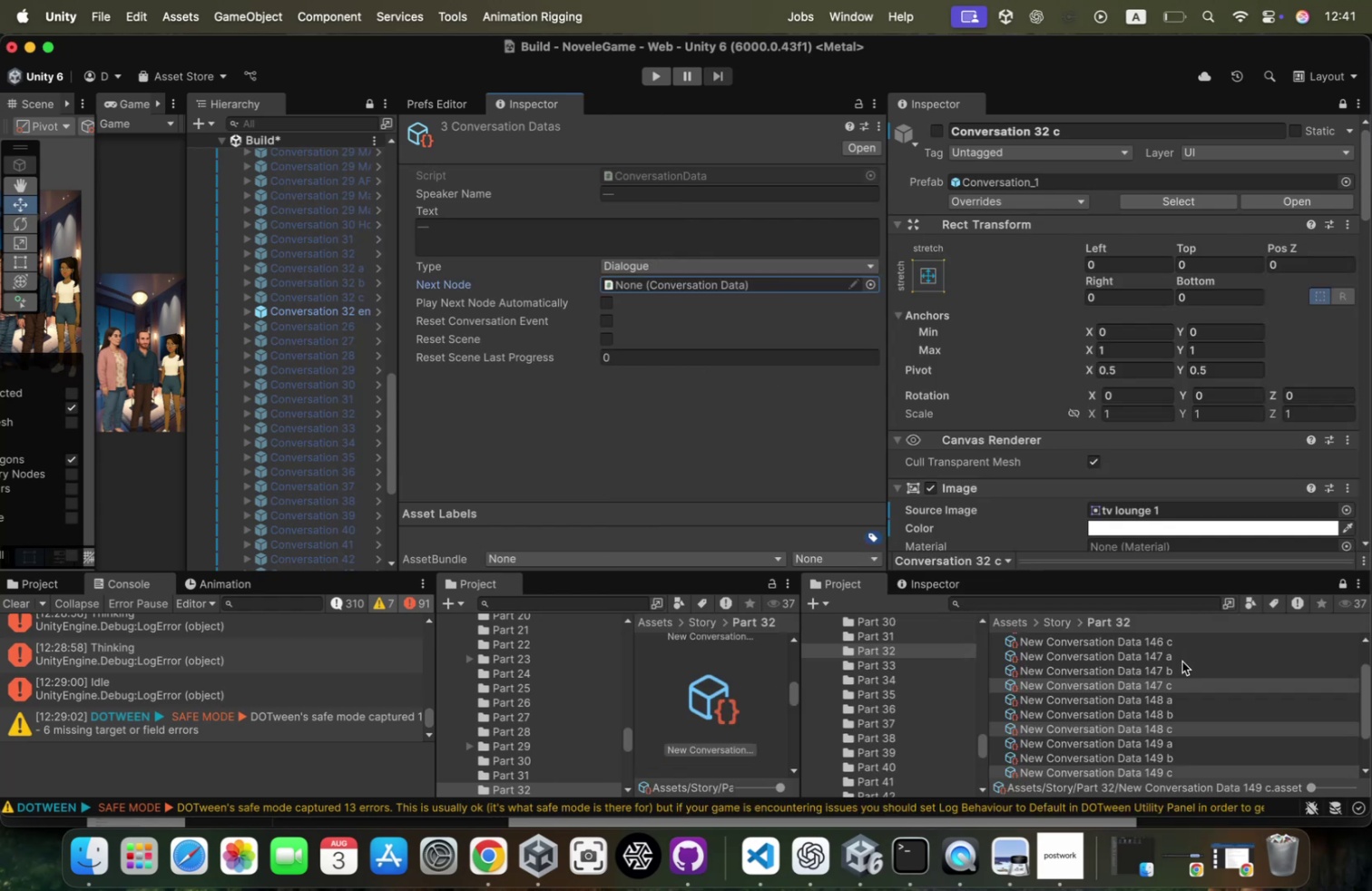 
scroll: coordinate [1182, 661], scroll_direction: down, amount: 6.0
 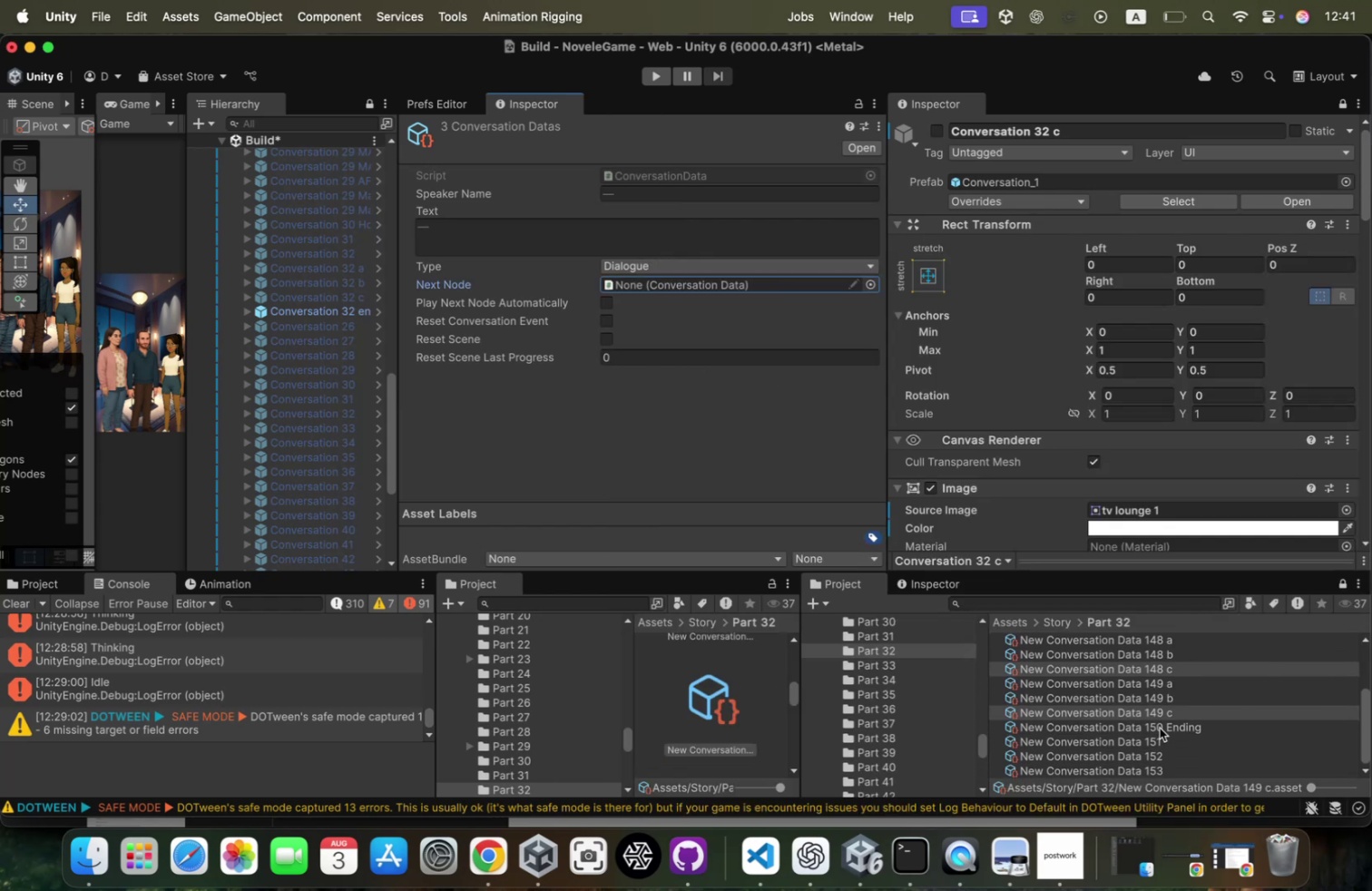 
left_click([1160, 726])
 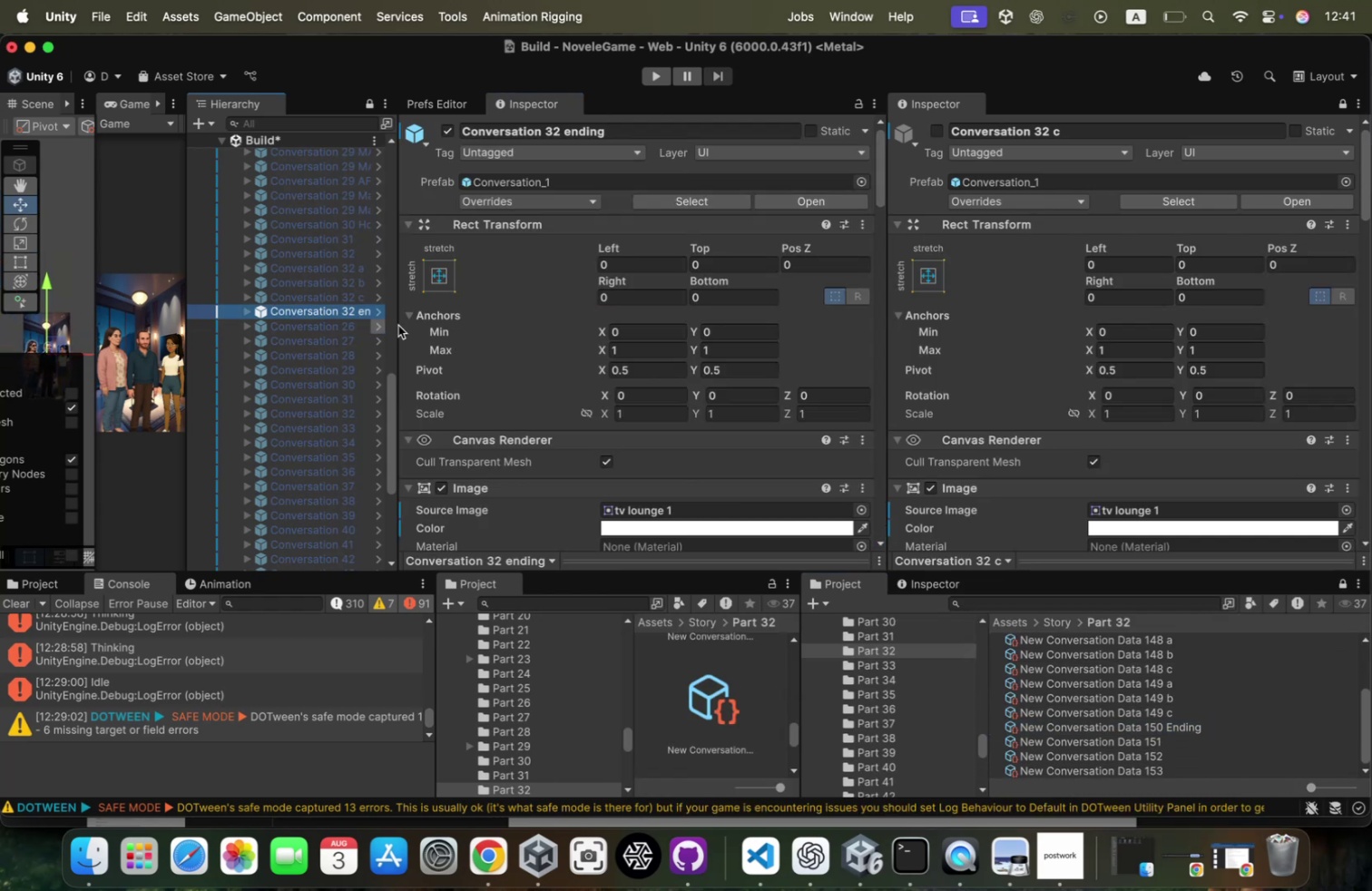 
scroll: coordinate [665, 382], scroll_direction: down, amount: 52.0
 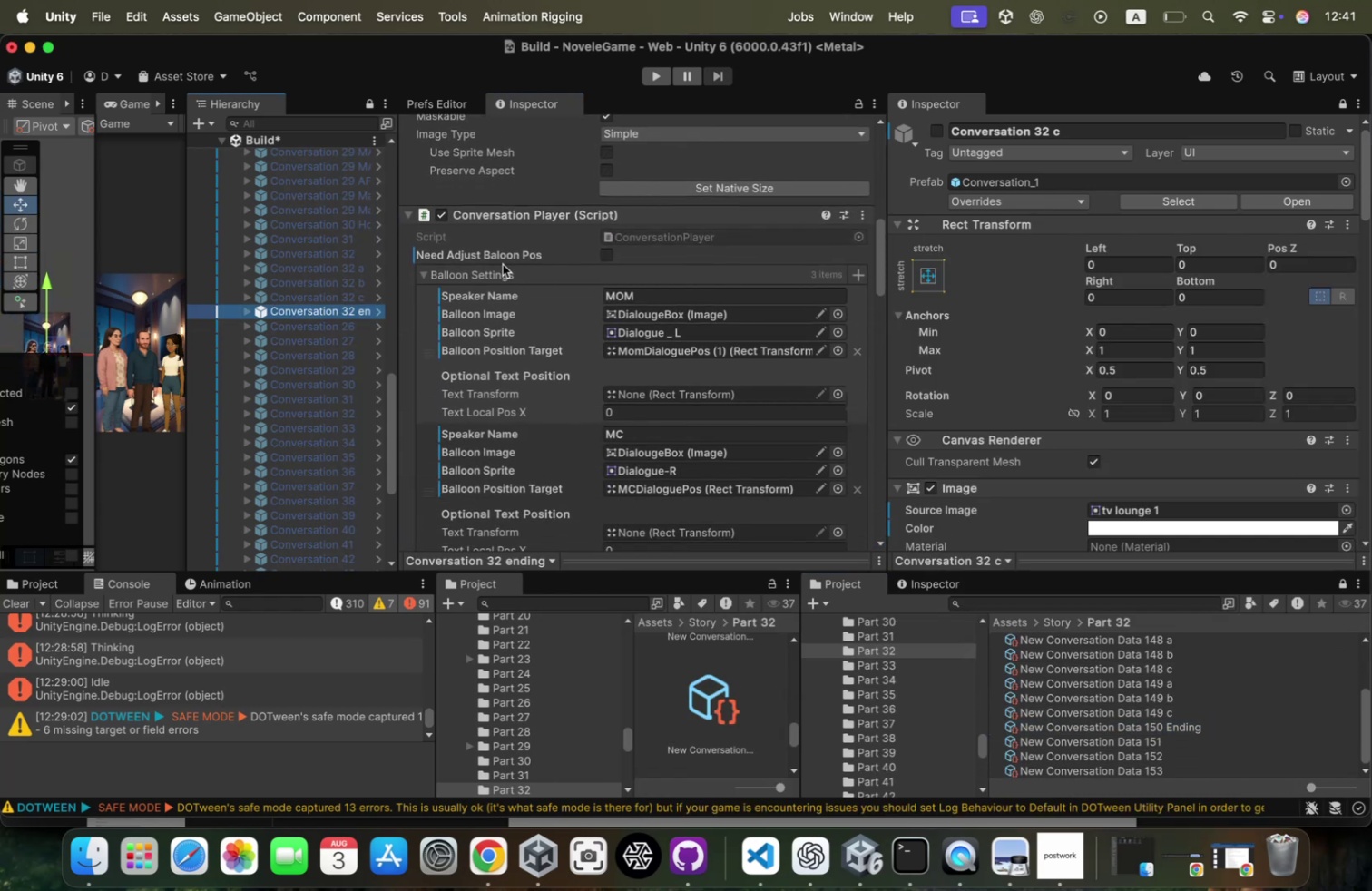 
left_click([482, 278])
 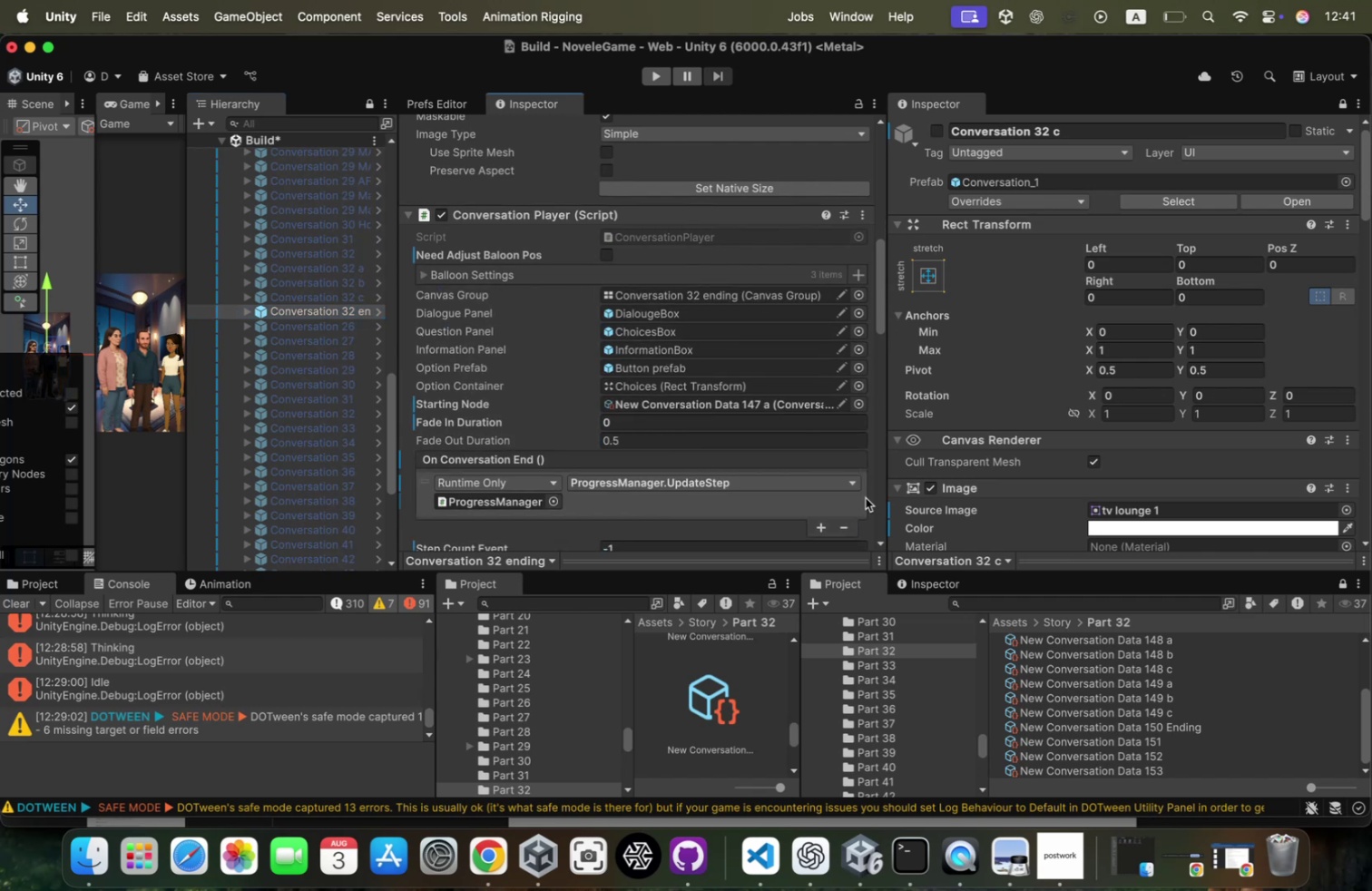 
scroll: coordinate [818, 443], scroll_direction: down, amount: 16.0
 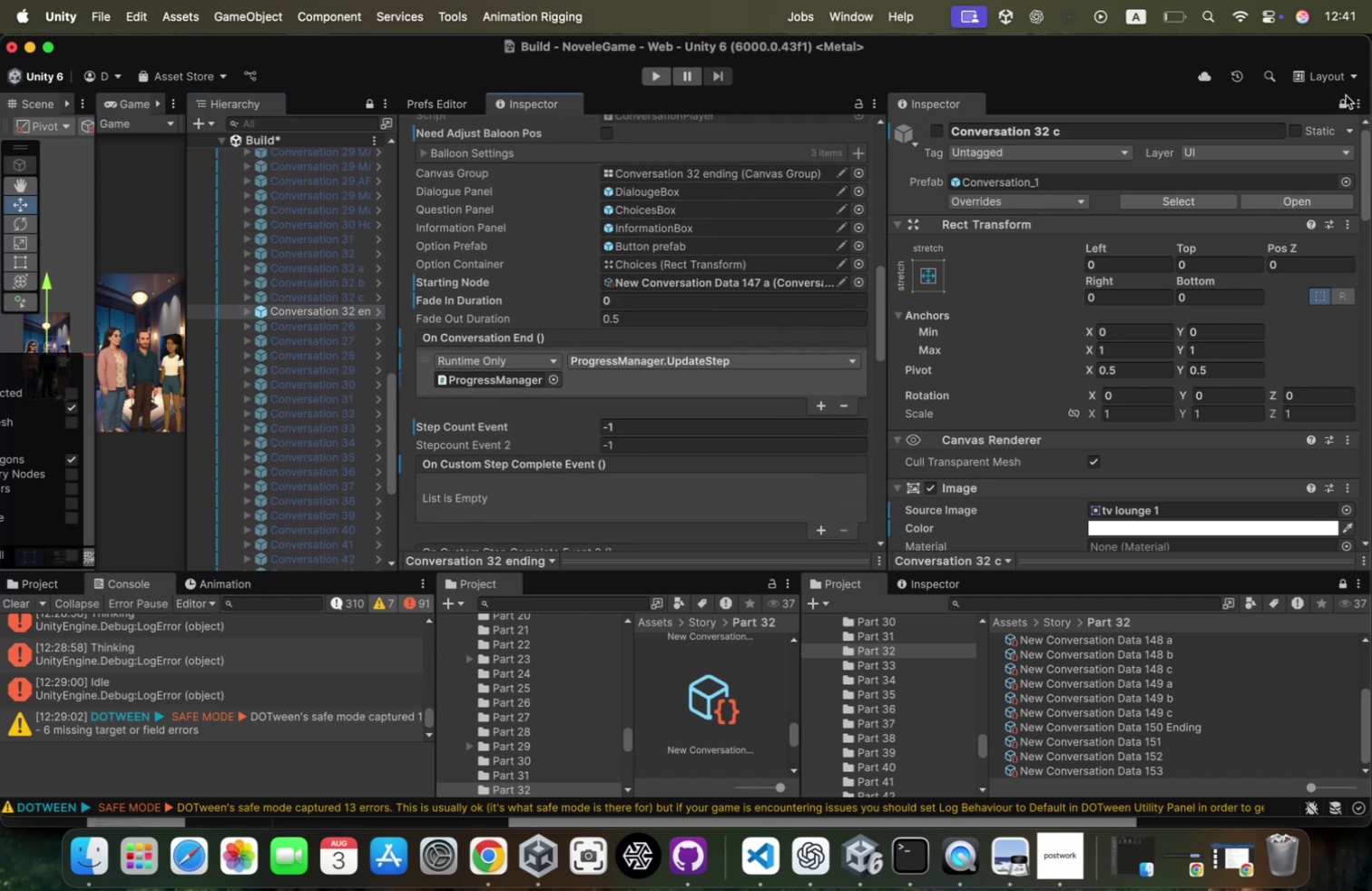 
left_click([1341, 97])
 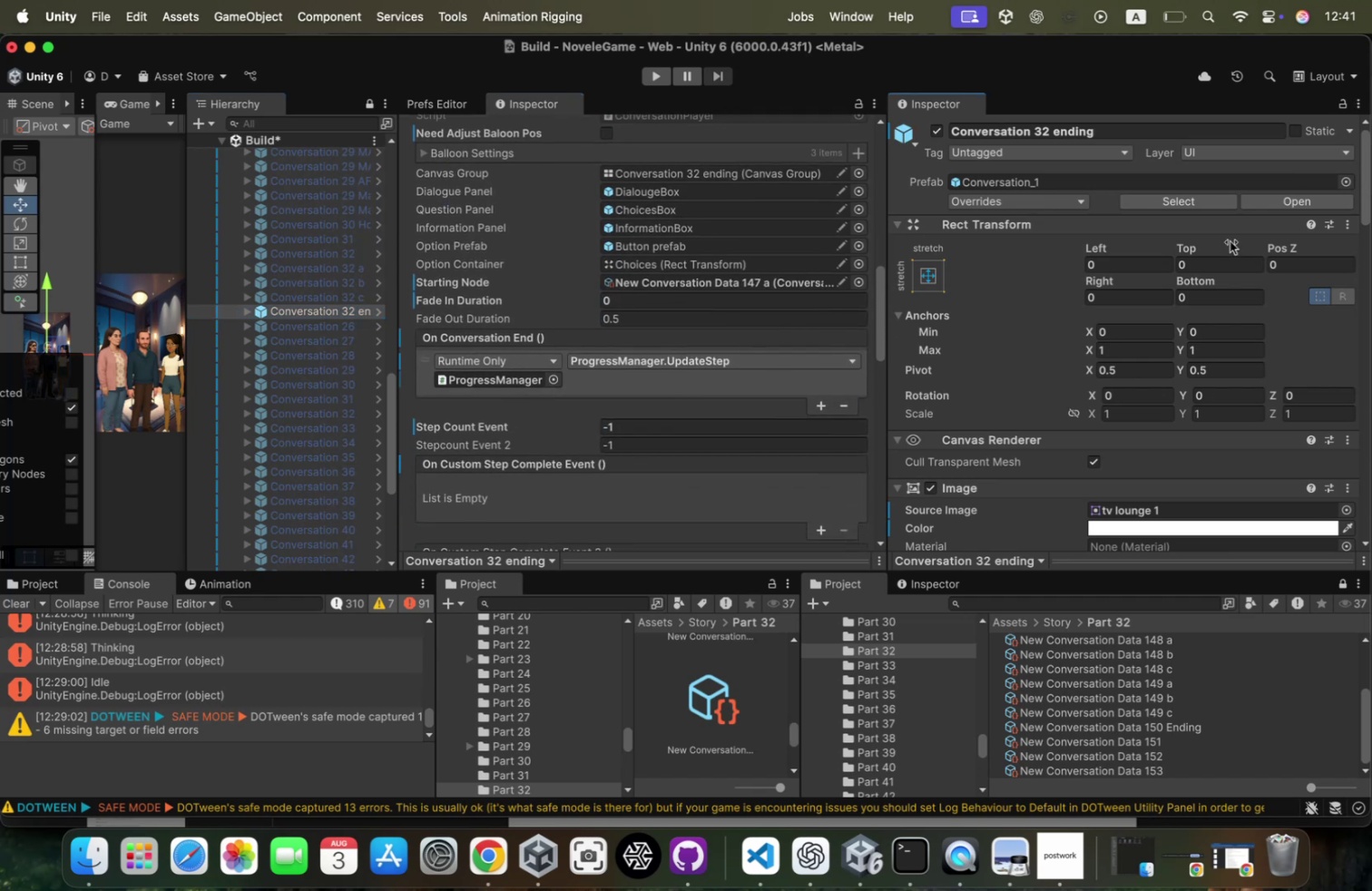 
scroll: coordinate [1230, 241], scroll_direction: down, amount: 57.0
 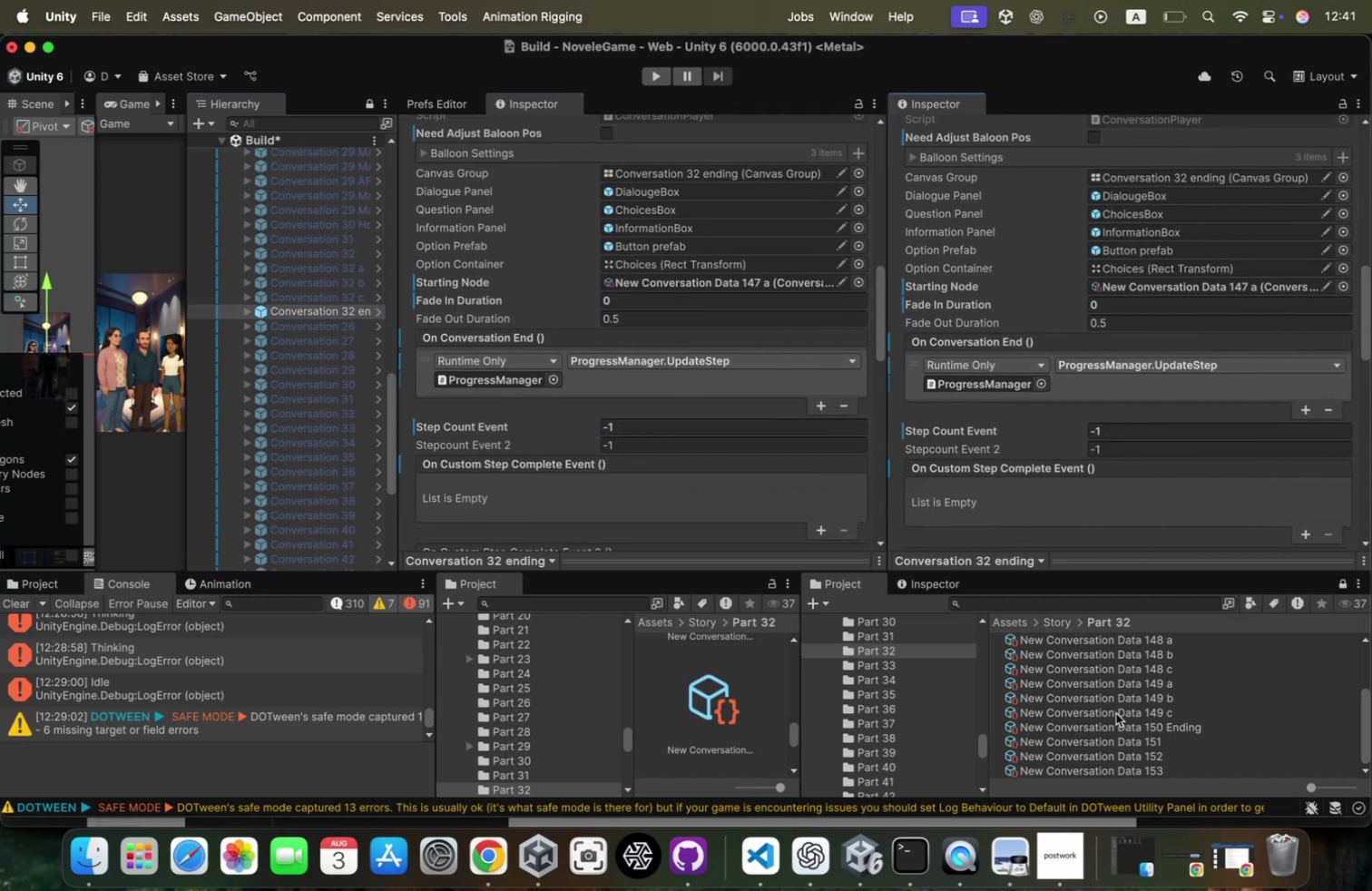 
left_click_drag(start_coordinate=[1113, 726], to_coordinate=[1232, 285])
 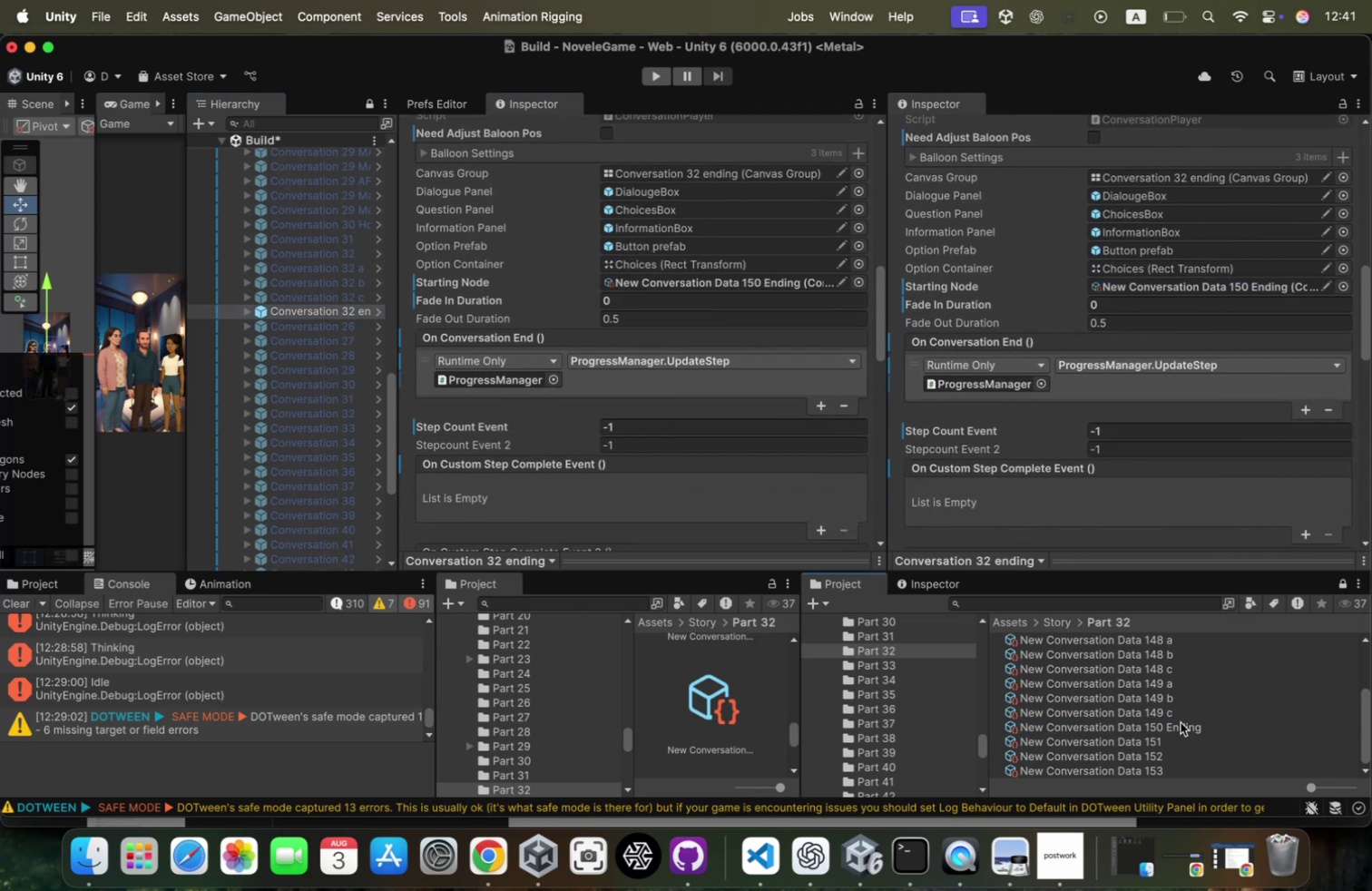 
left_click([1178, 726])
 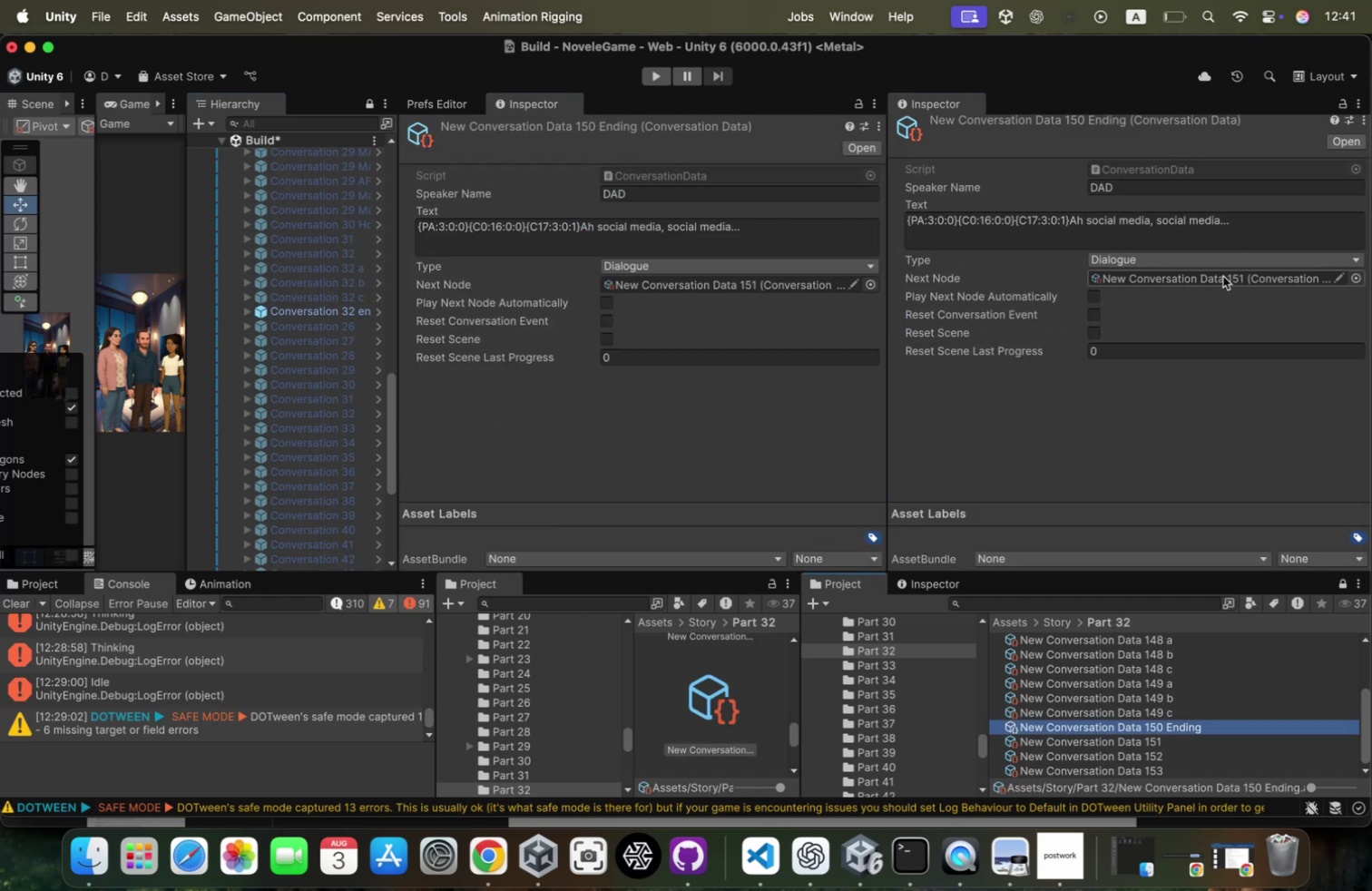 
left_click([1220, 282])
 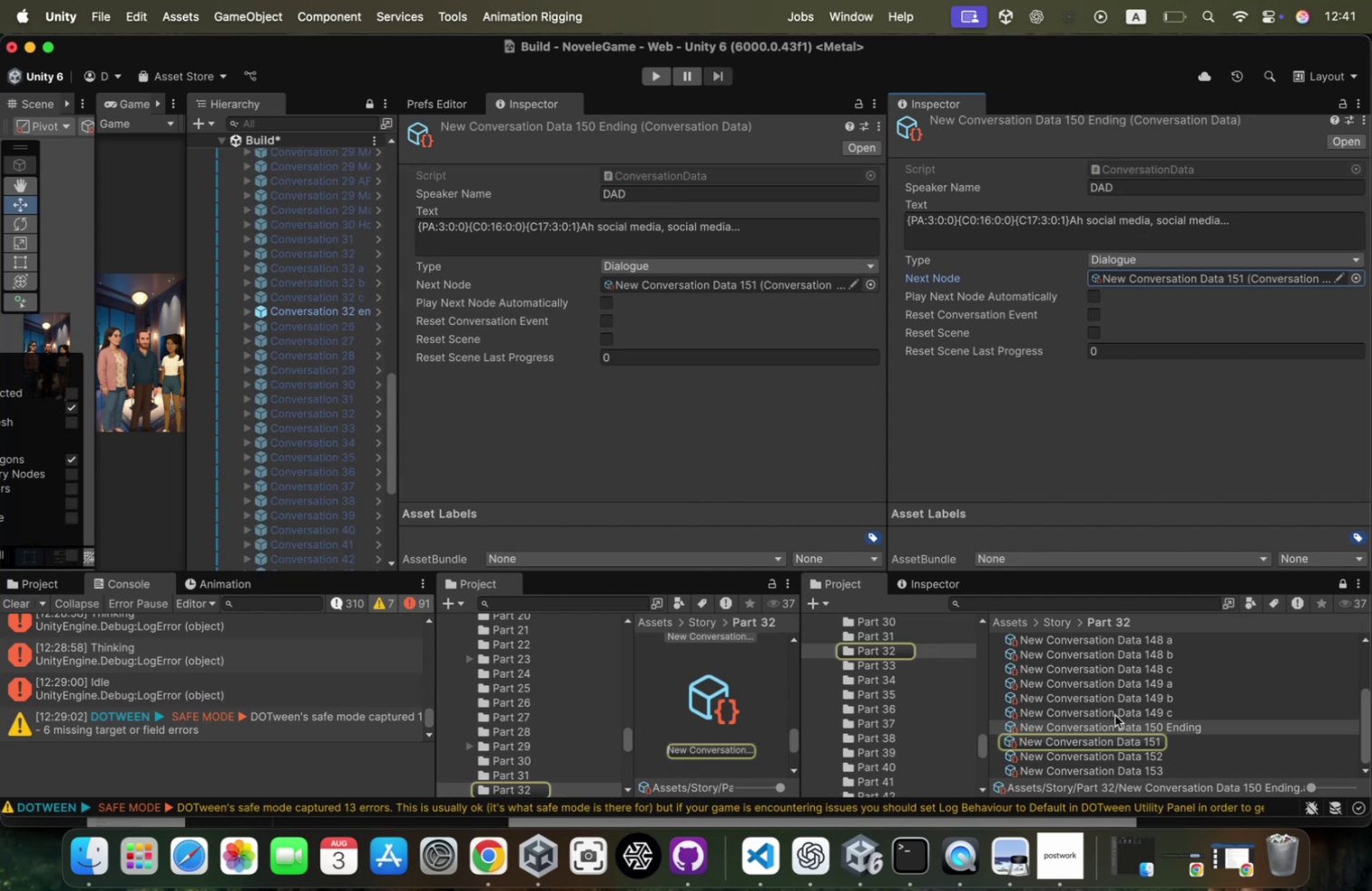 
left_click([1109, 733])
 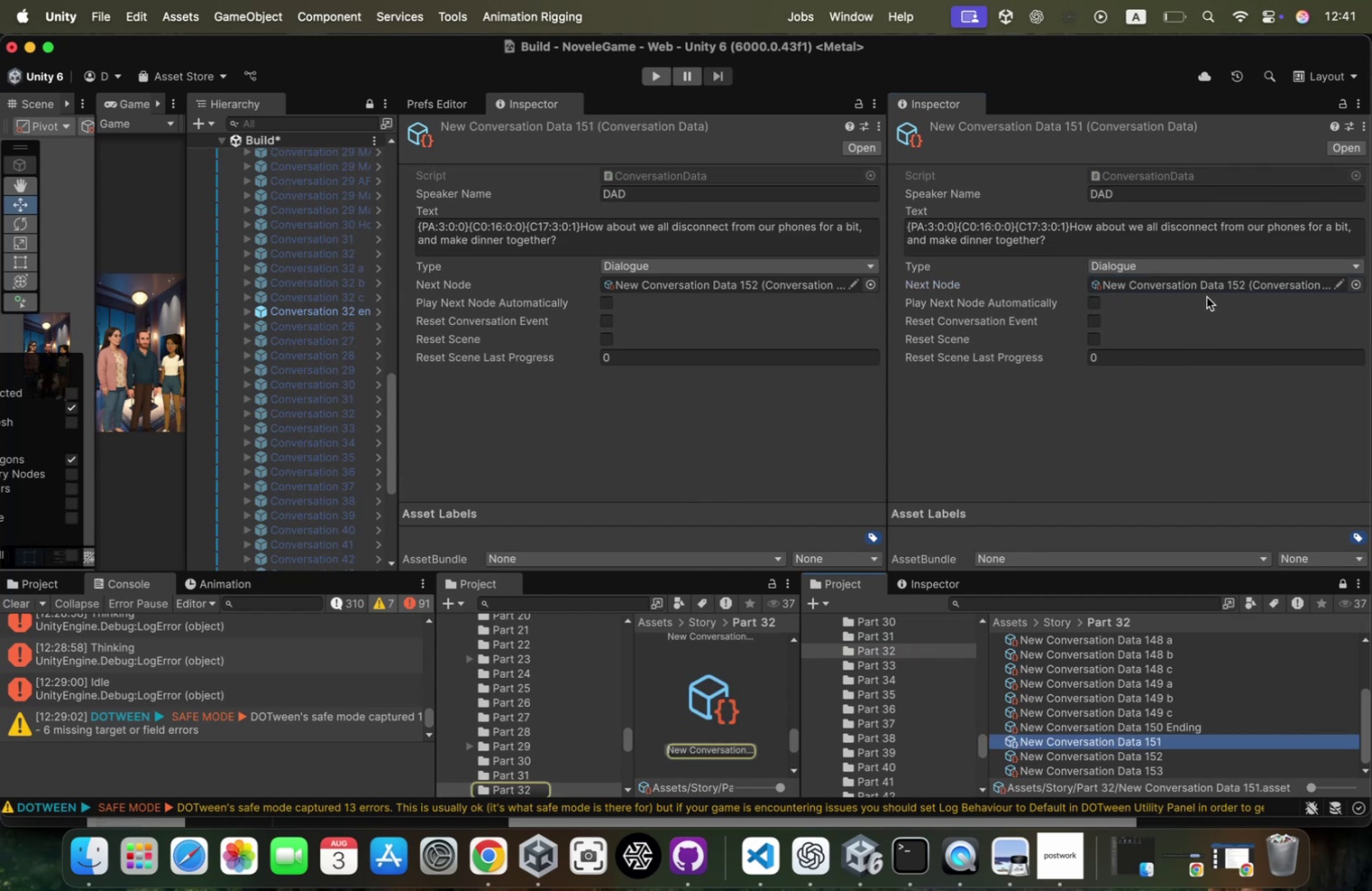 
left_click([1213, 288])
 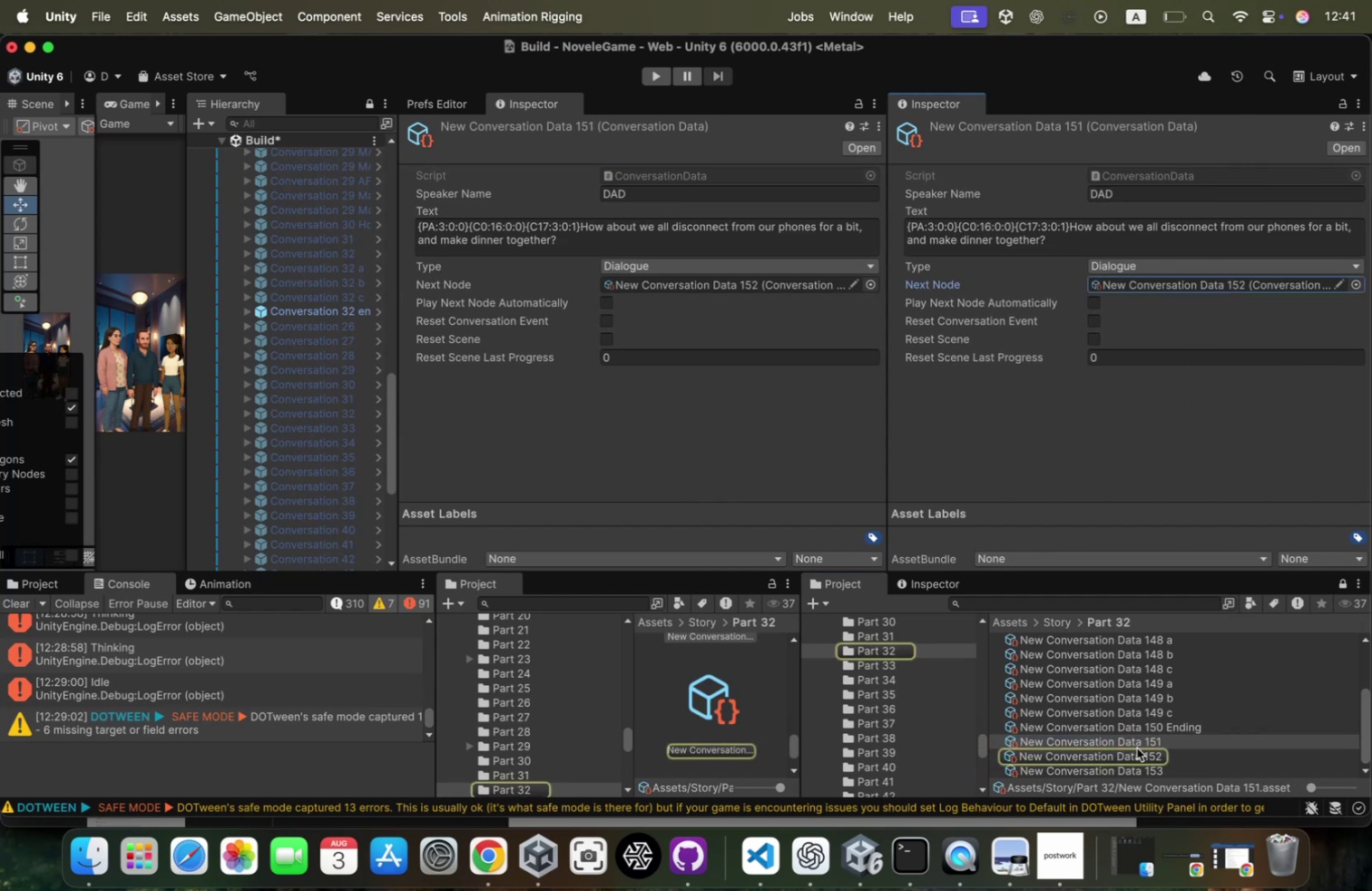 
left_click([1136, 749])
 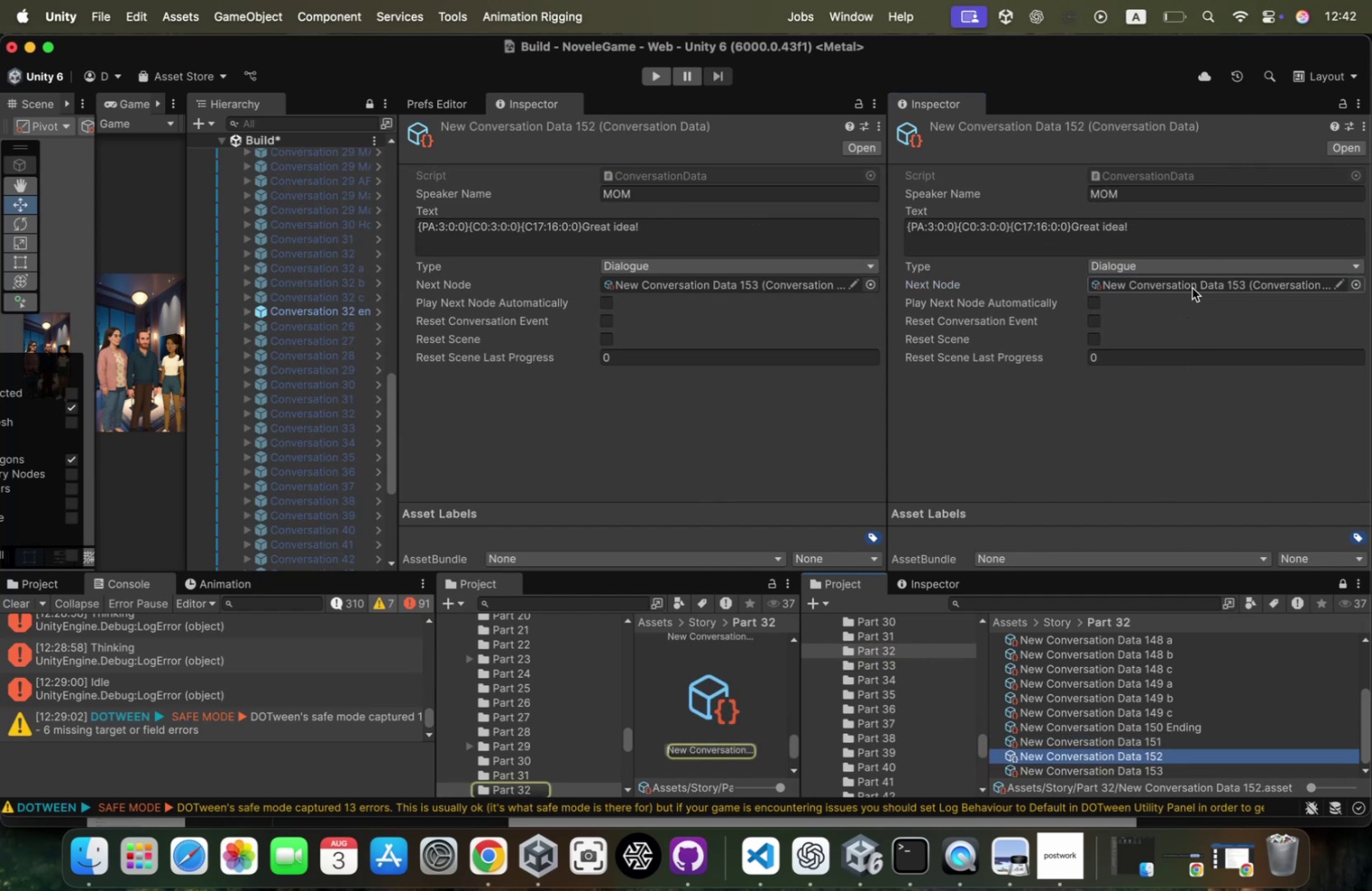 
left_click([1193, 286])
 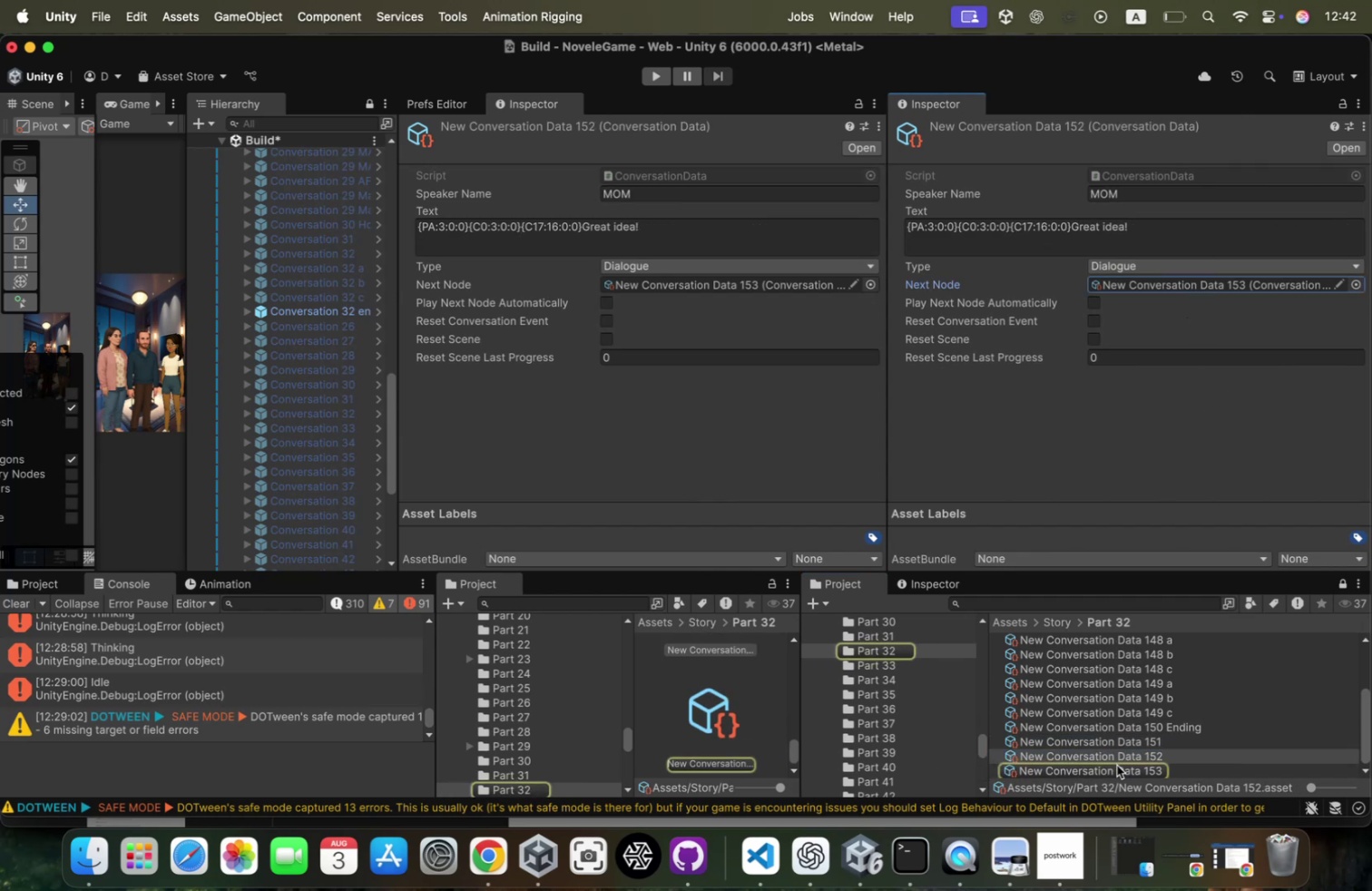 
left_click([1115, 766])
 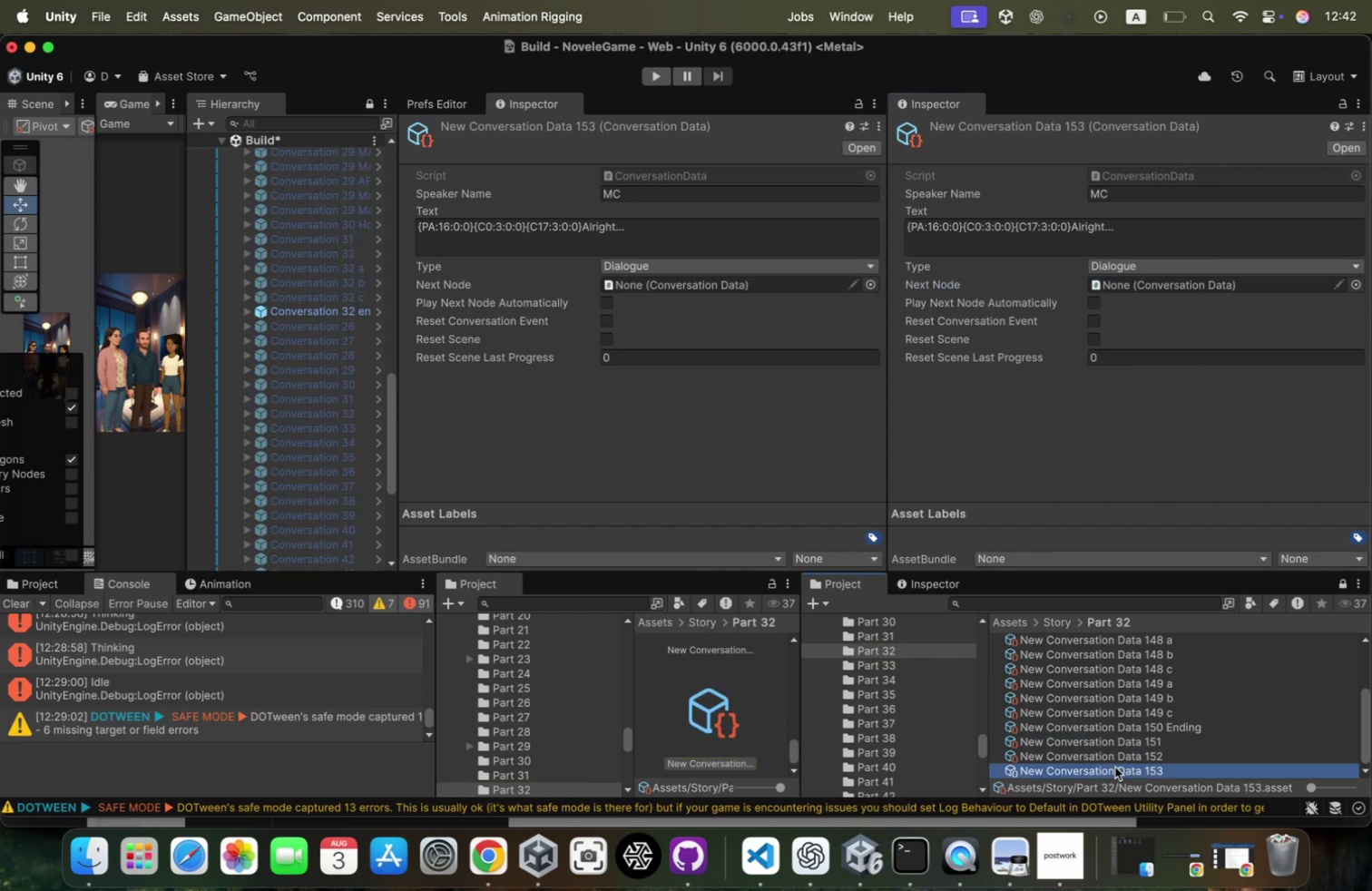 
wait(9.18)
 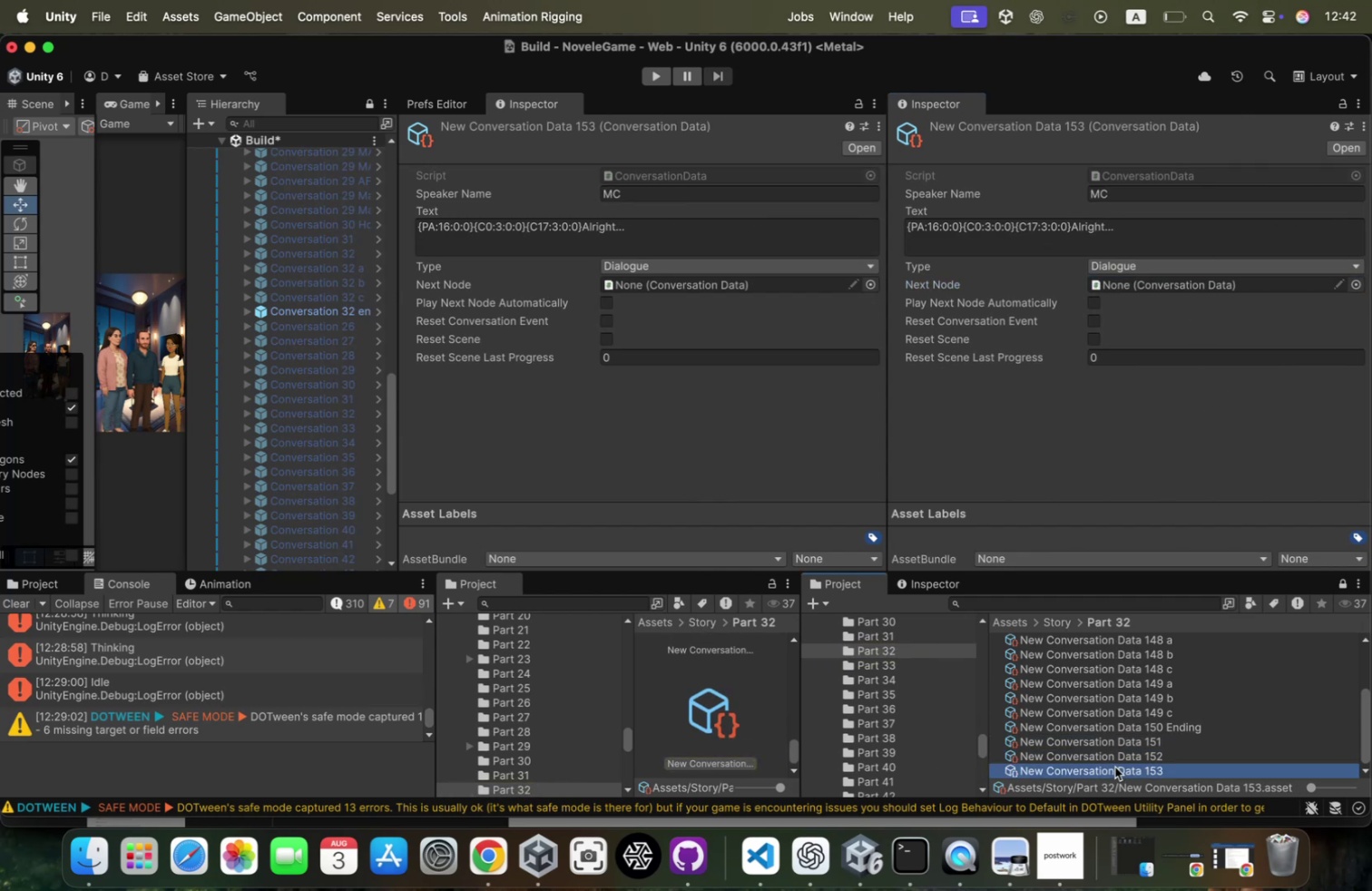 
right_click([488, 867])
 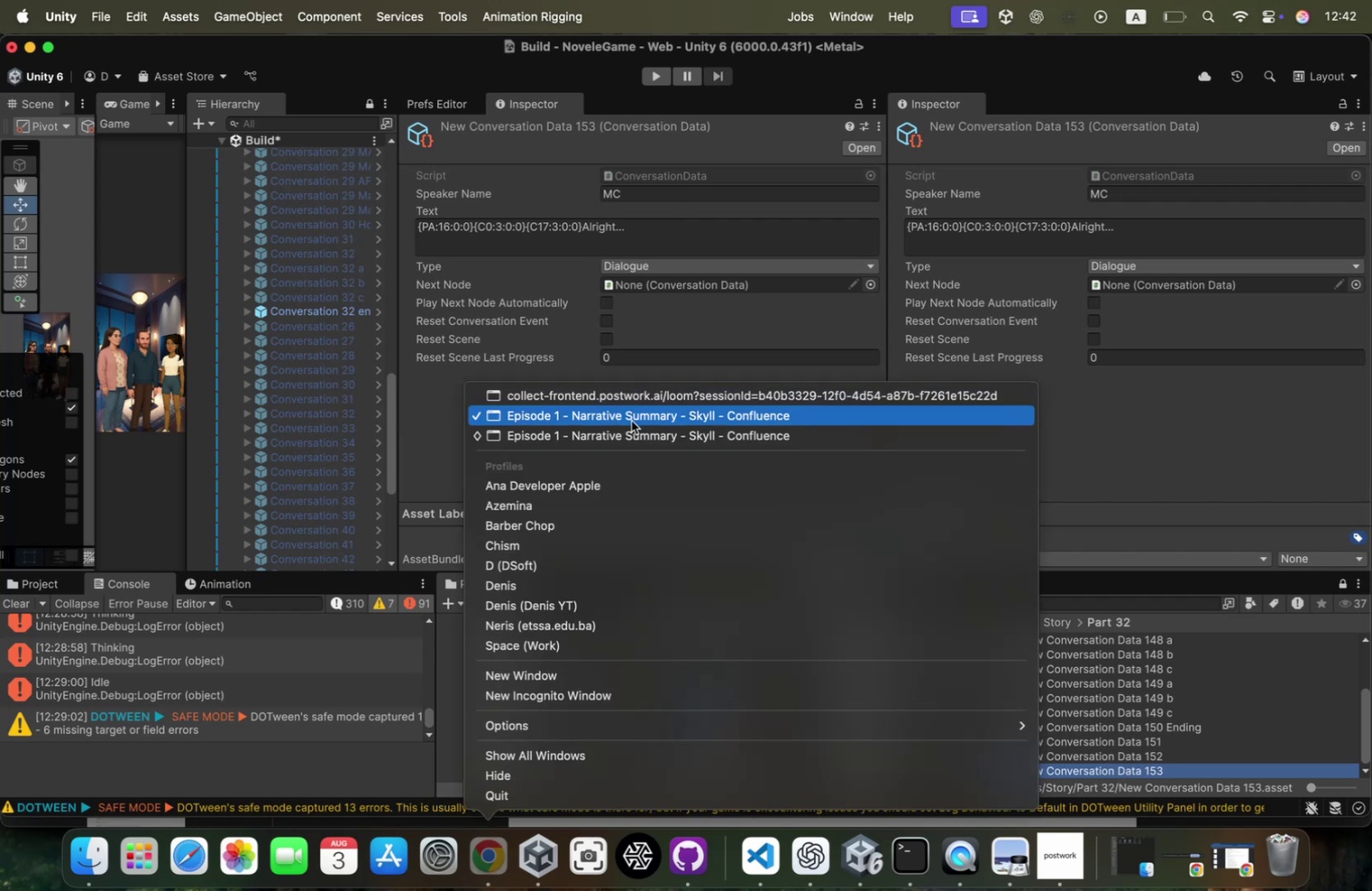 
left_click([632, 419])
 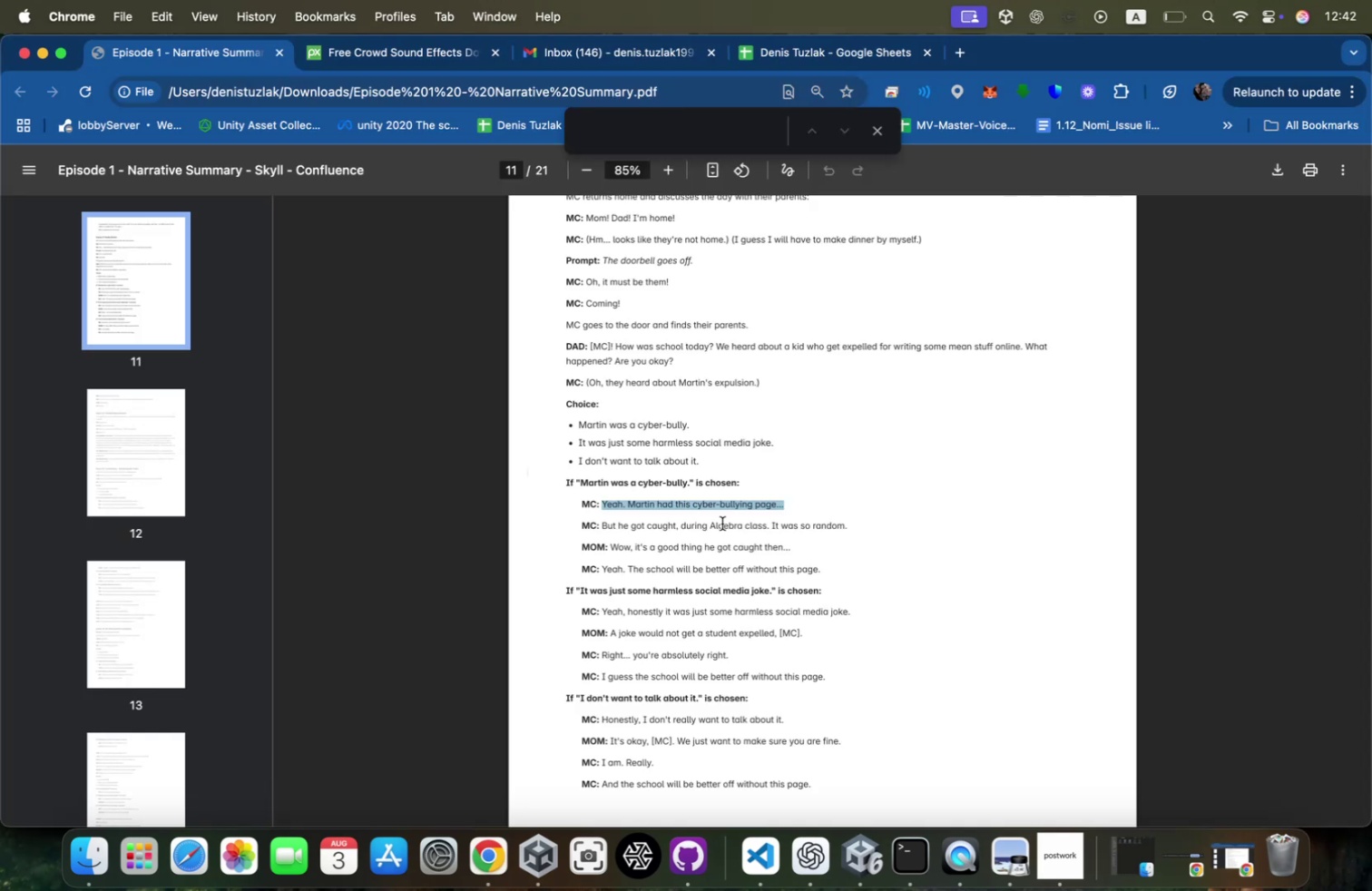 
scroll: coordinate [741, 530], scroll_direction: down, amount: 62.0
 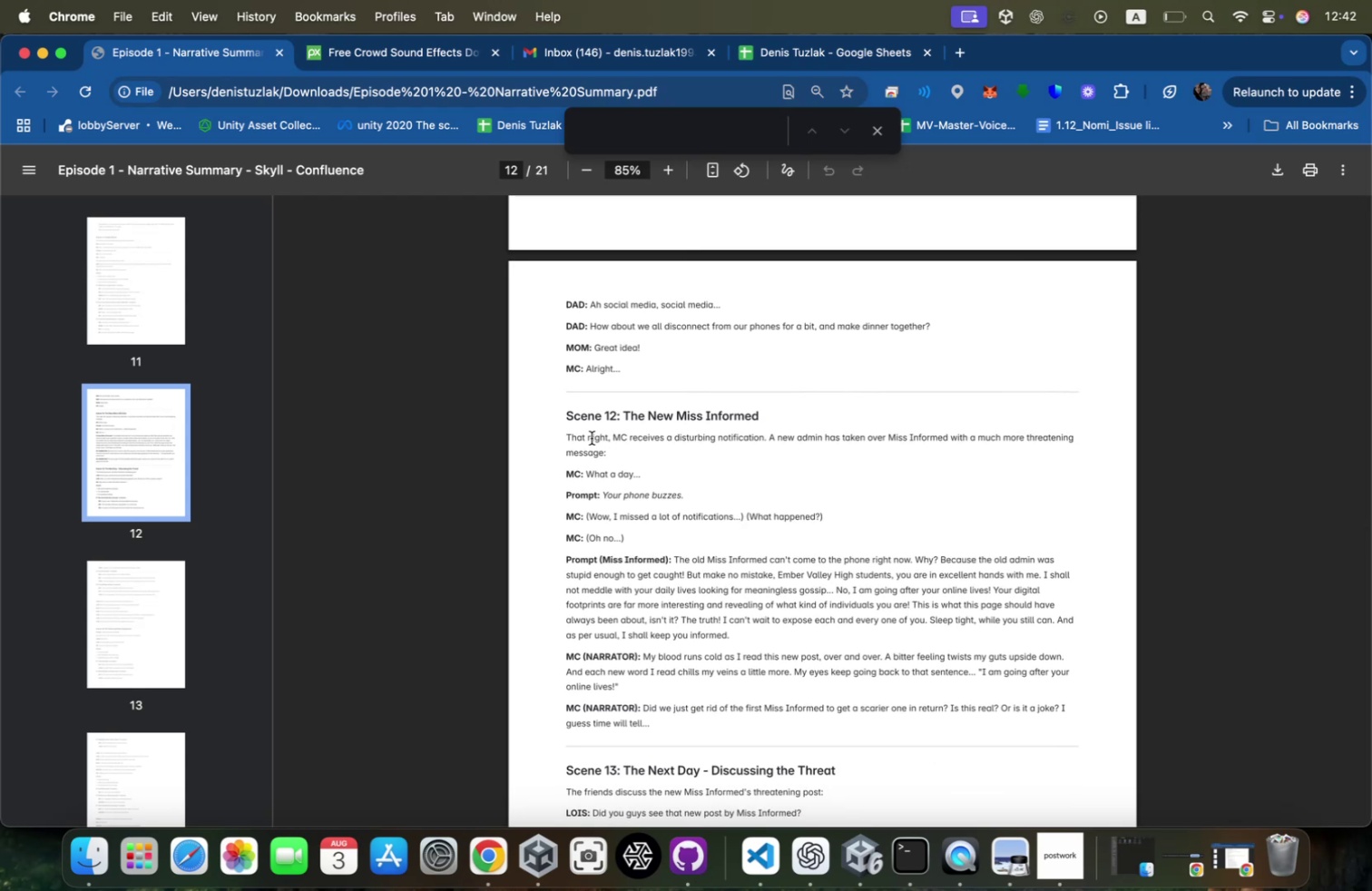 
left_click_drag(start_coordinate=[583, 438], to_coordinate=[756, 432])
 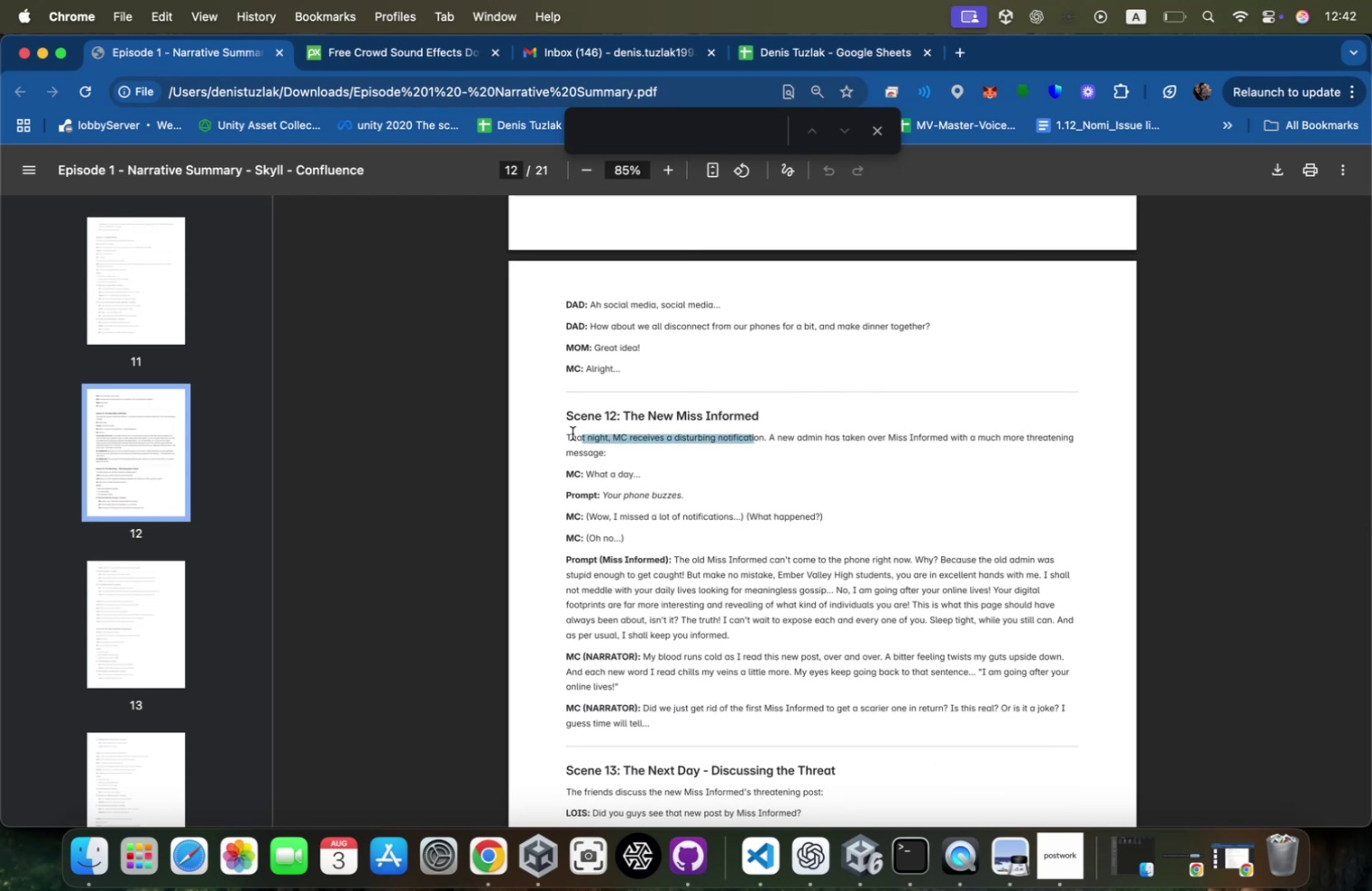 
left_click([571, 433])
 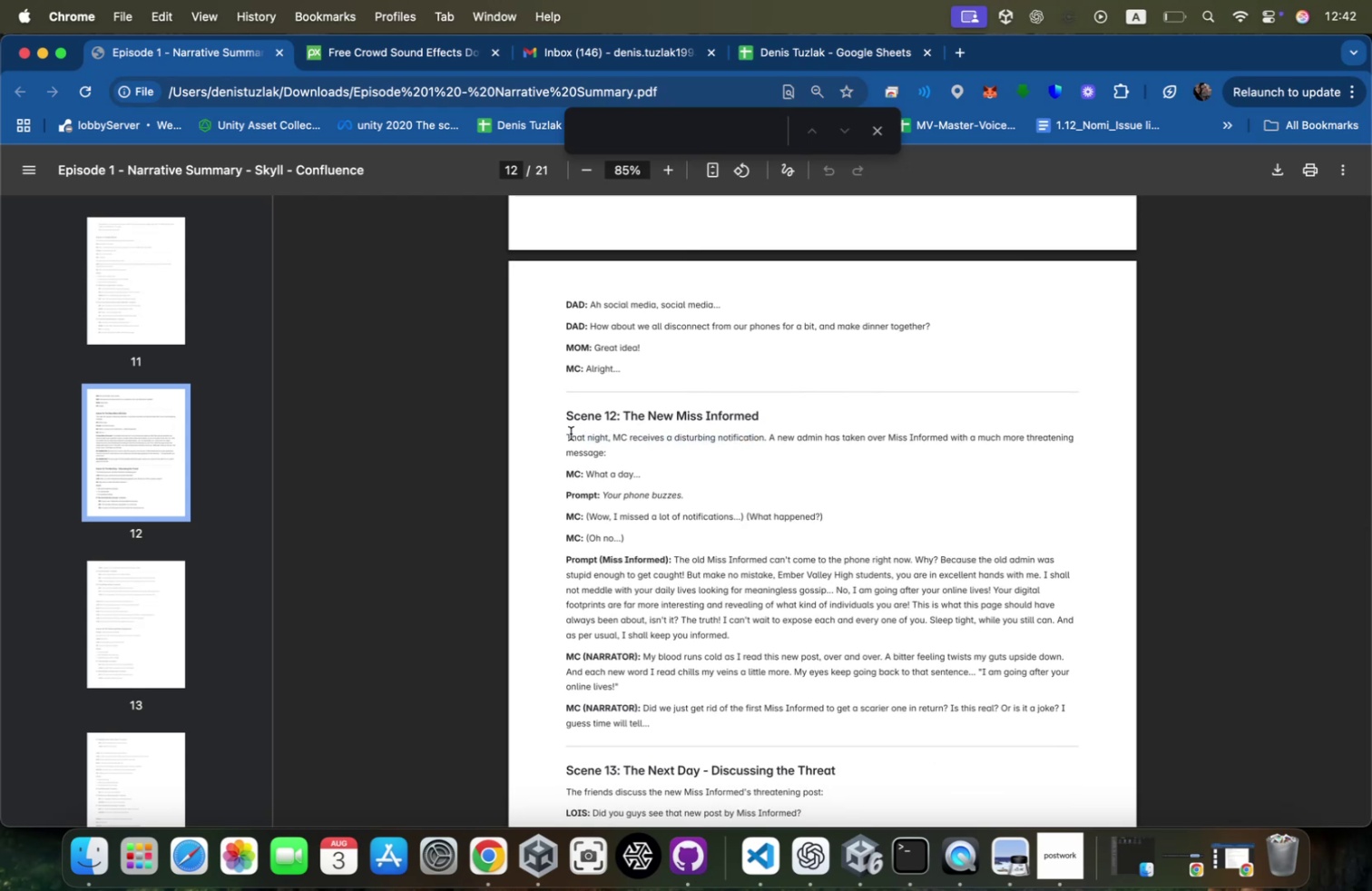 
left_click_drag(start_coordinate=[571, 433], to_coordinate=[679, 465])
 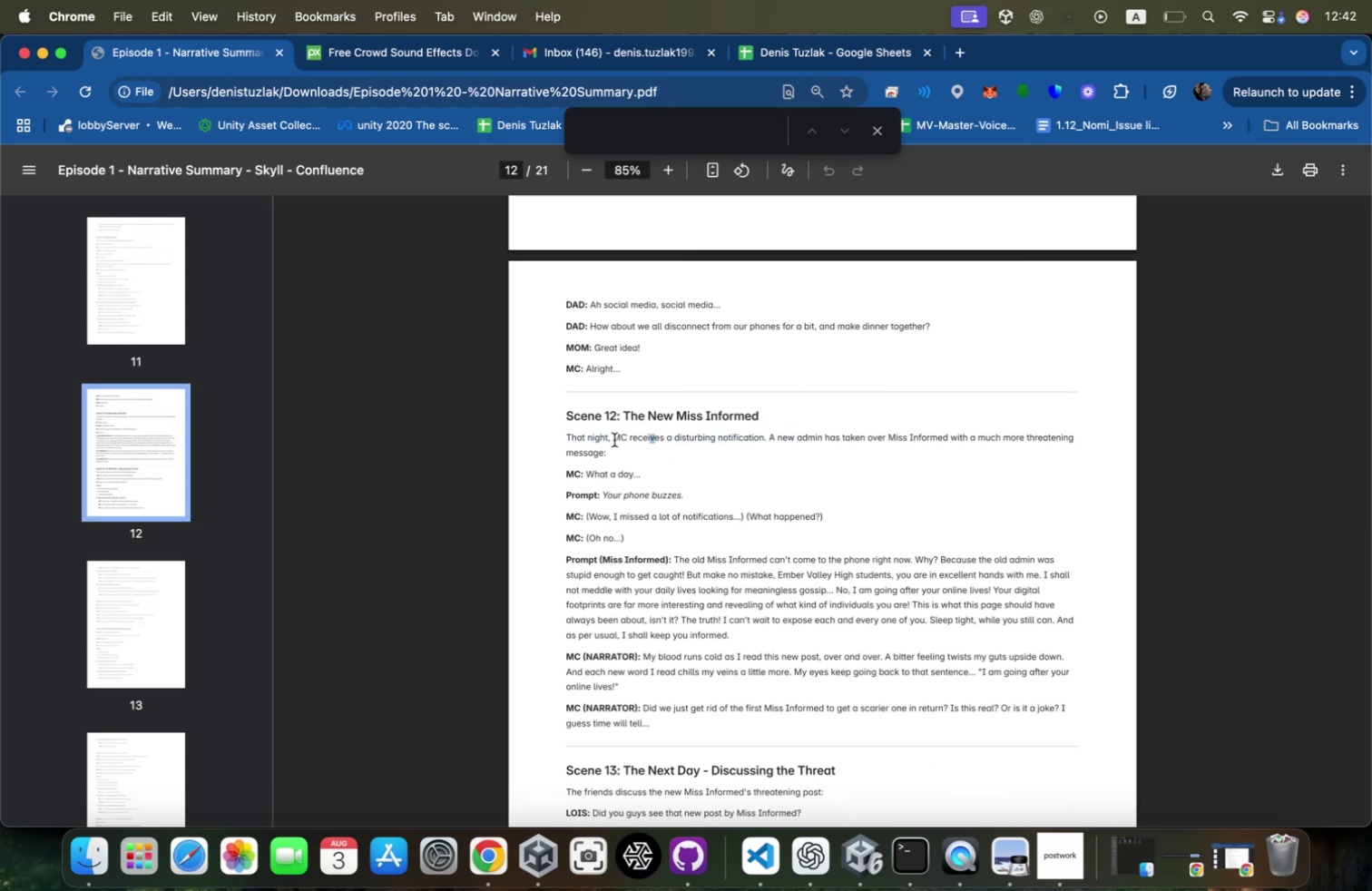 
left_click_drag(start_coordinate=[593, 436], to_coordinate=[1008, 453])
 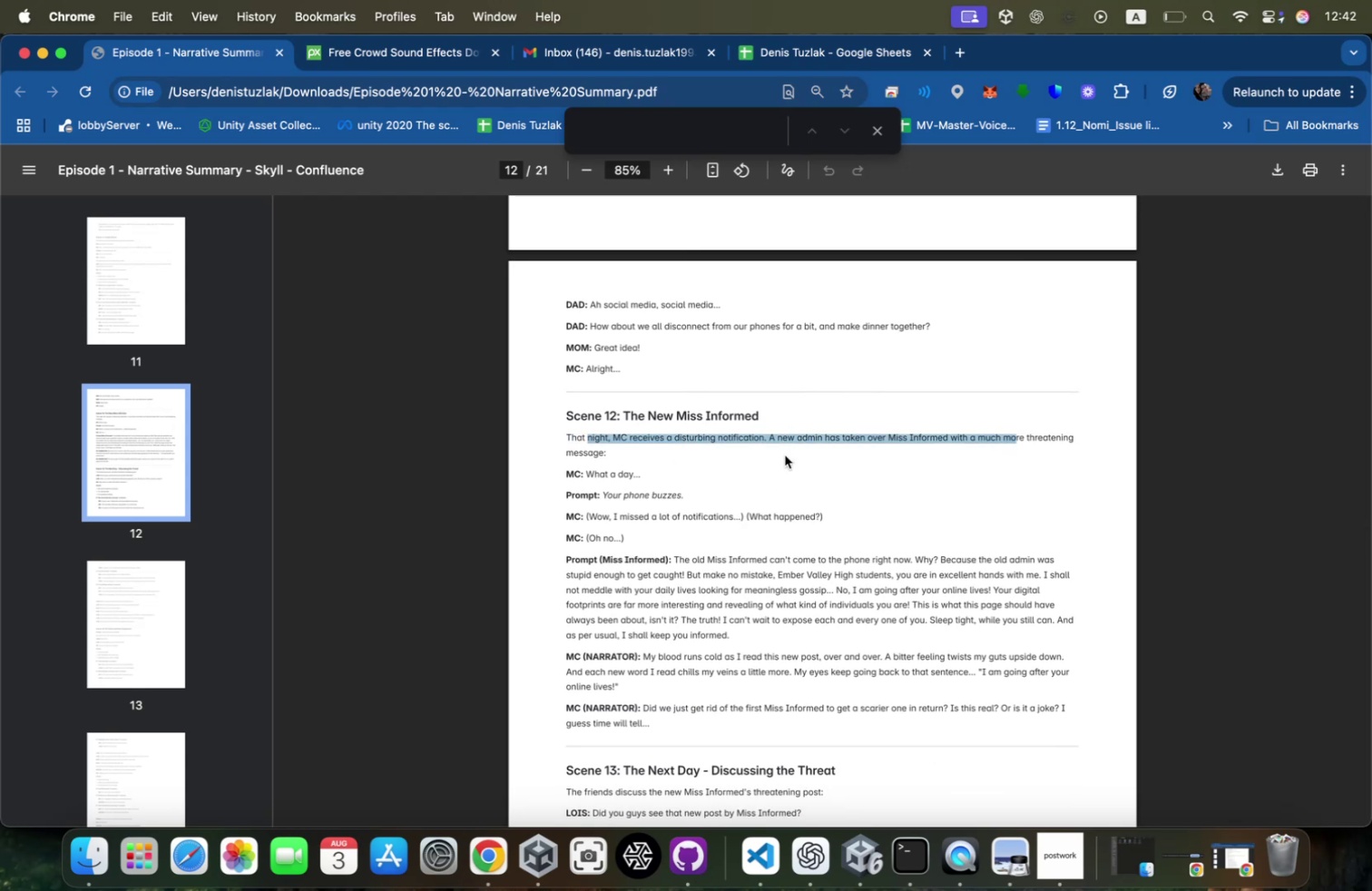 
left_click([785, 455])
 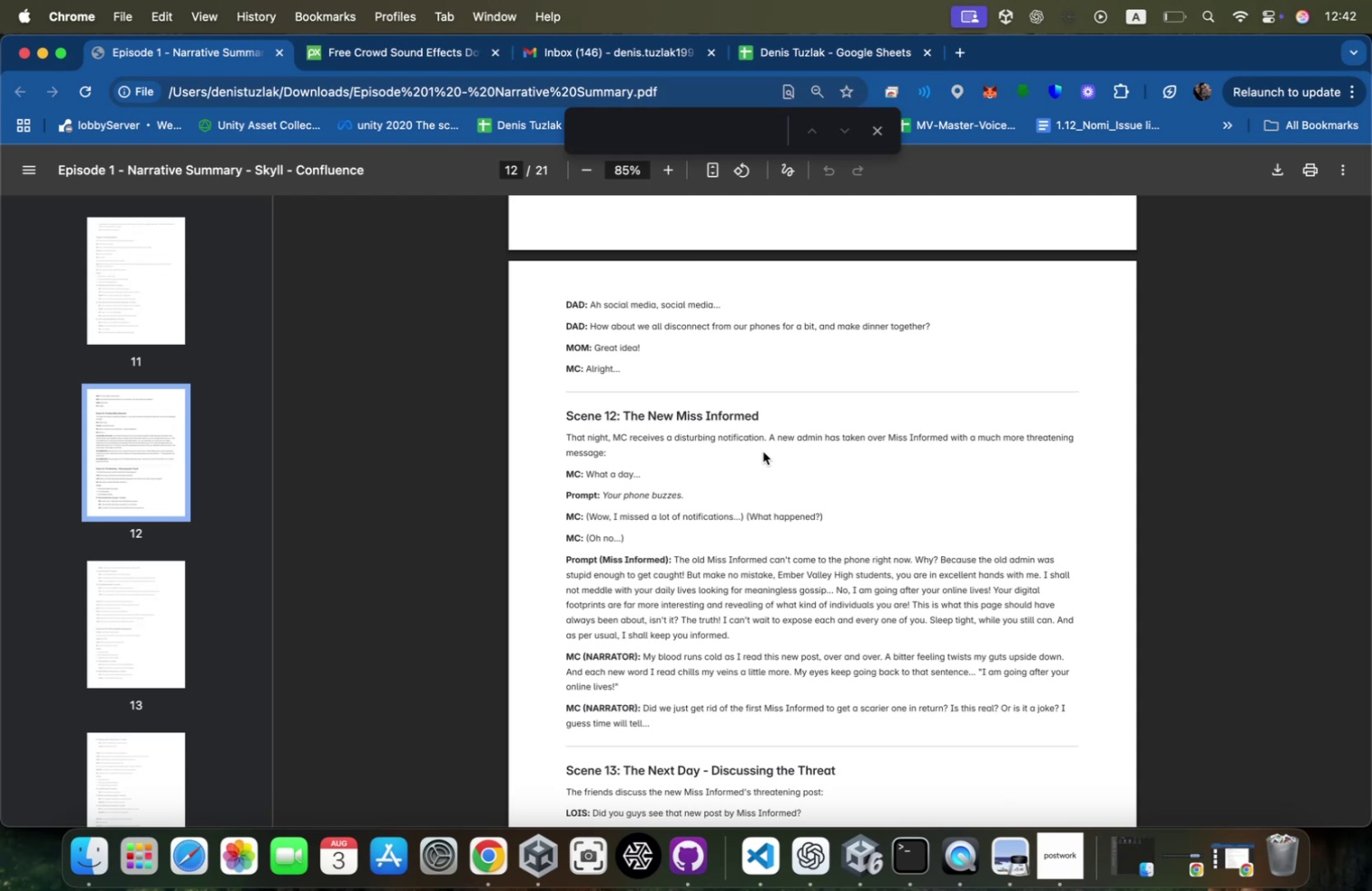 
wait(13.49)
 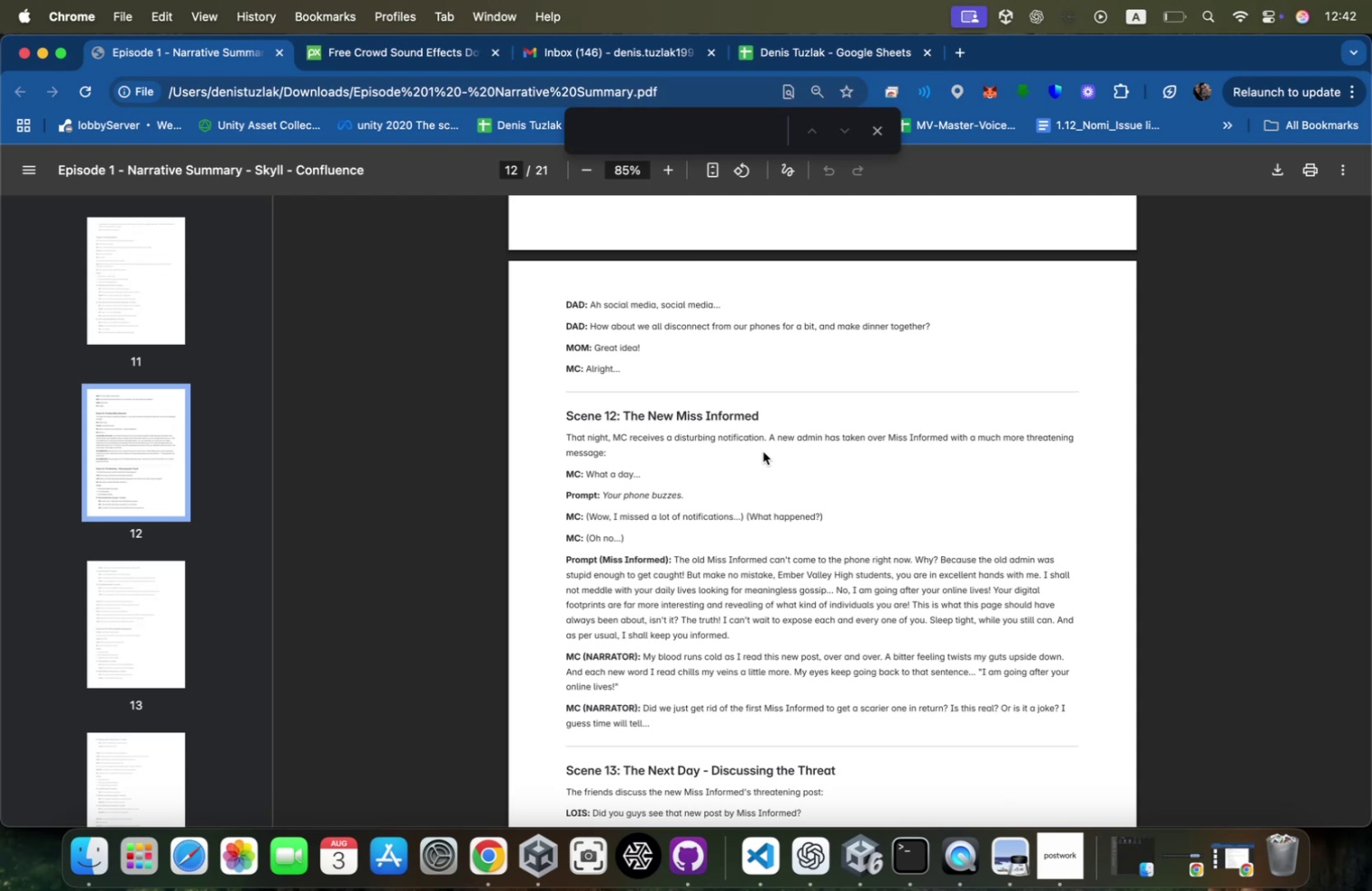 
mouse_move([1053, 857])
 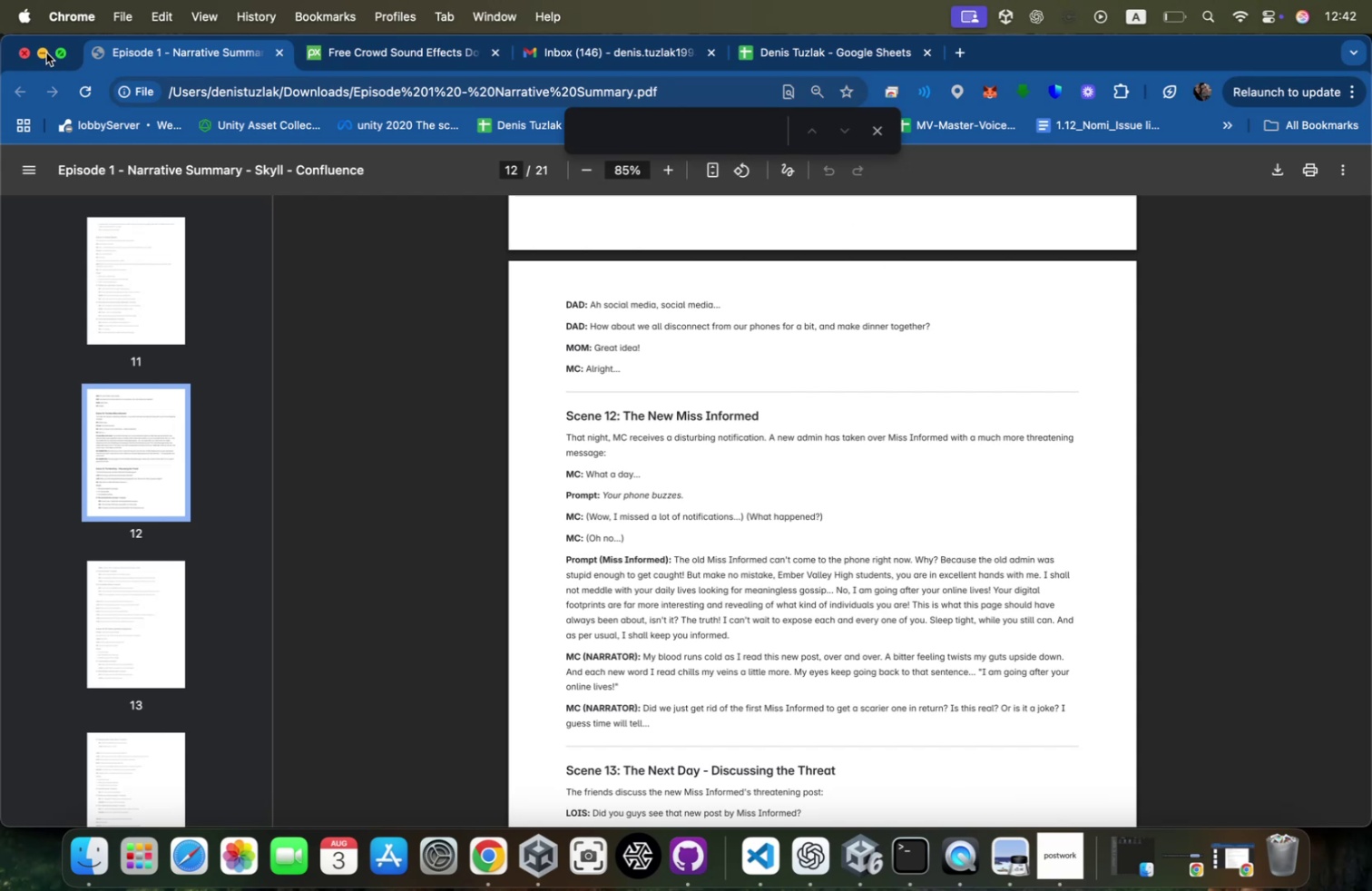 
wait(5.81)
 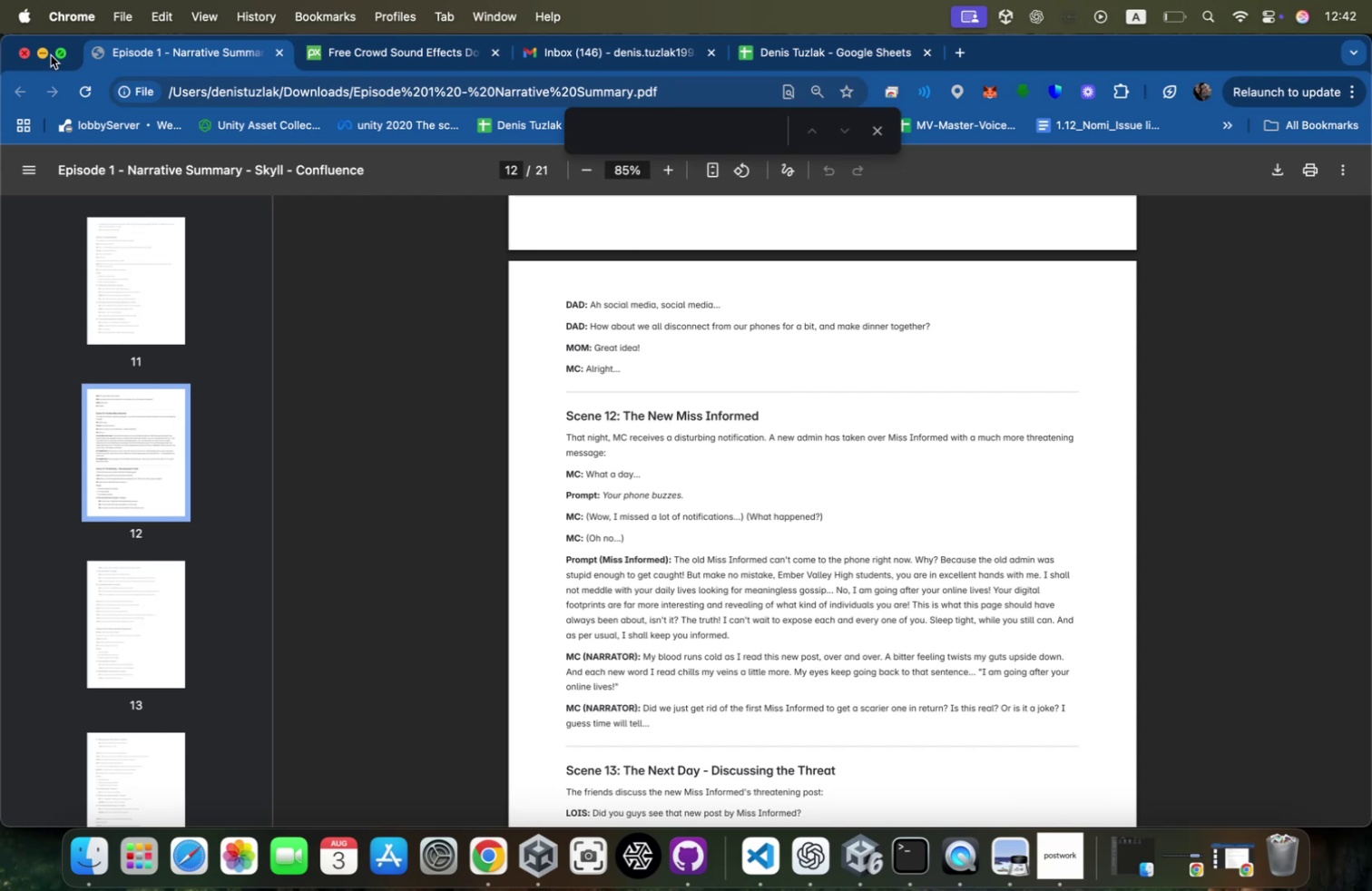 
left_click([46, 53])
 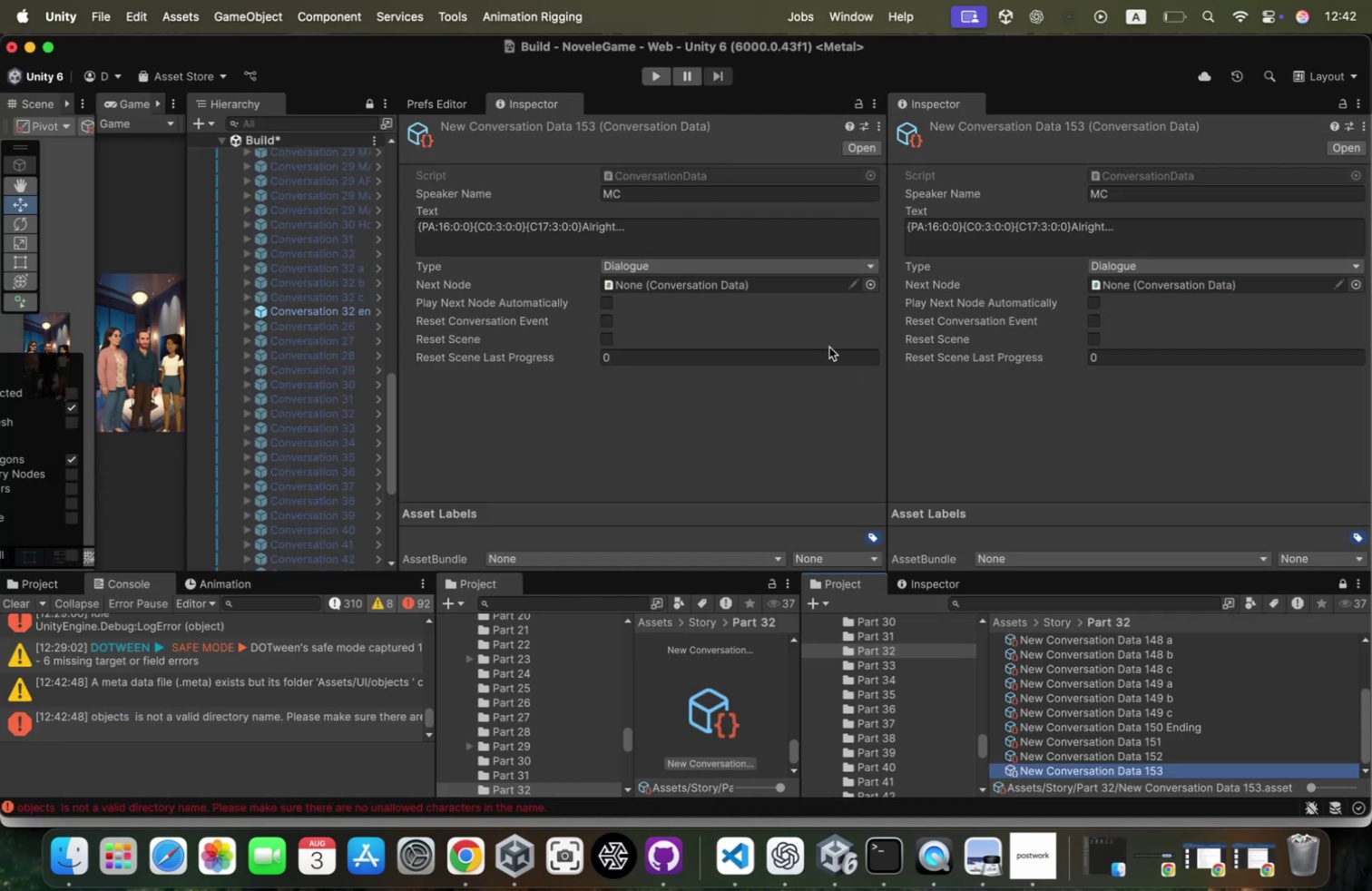 
wait(6.98)
 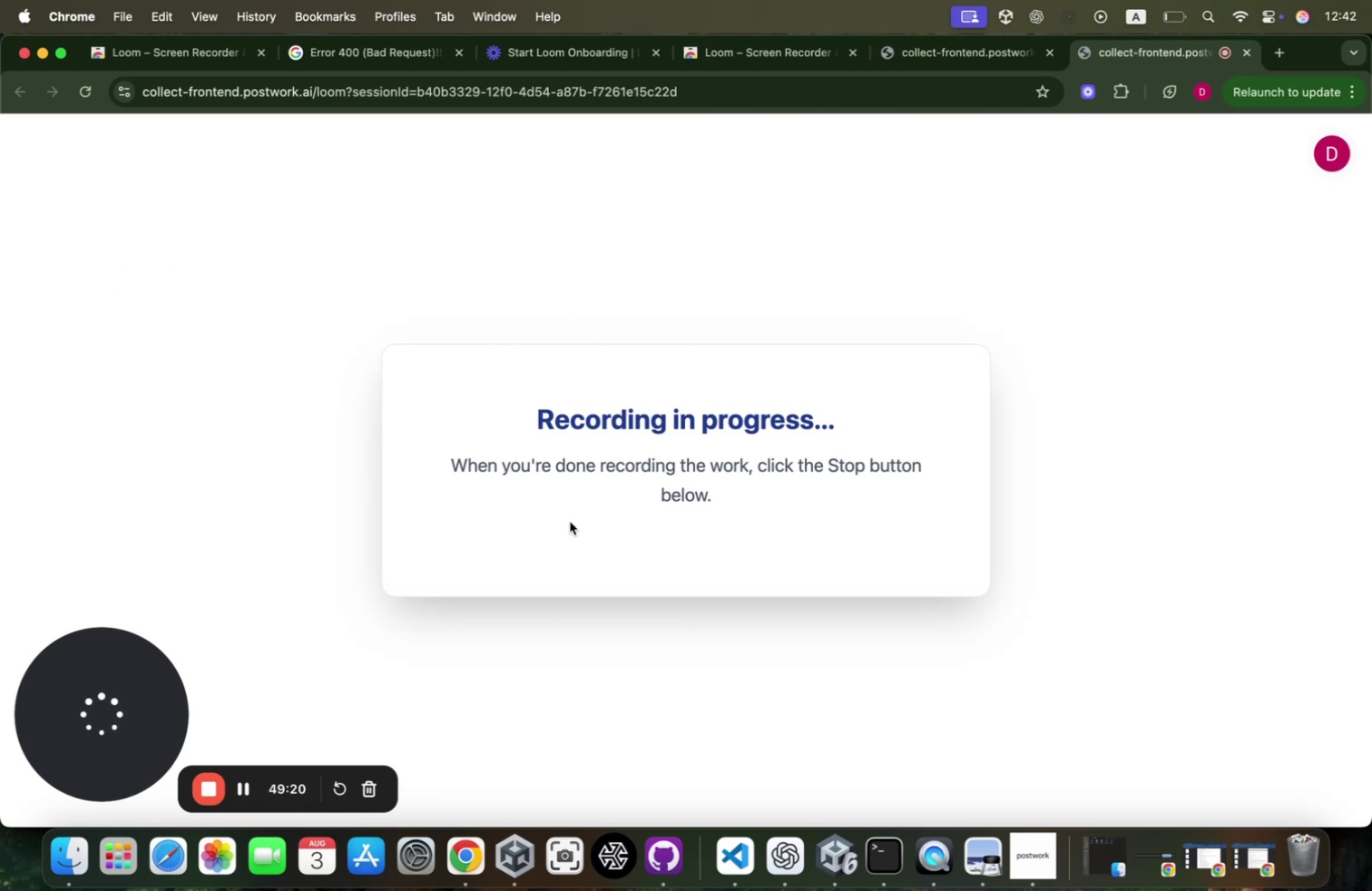 
left_click([358, 311])
 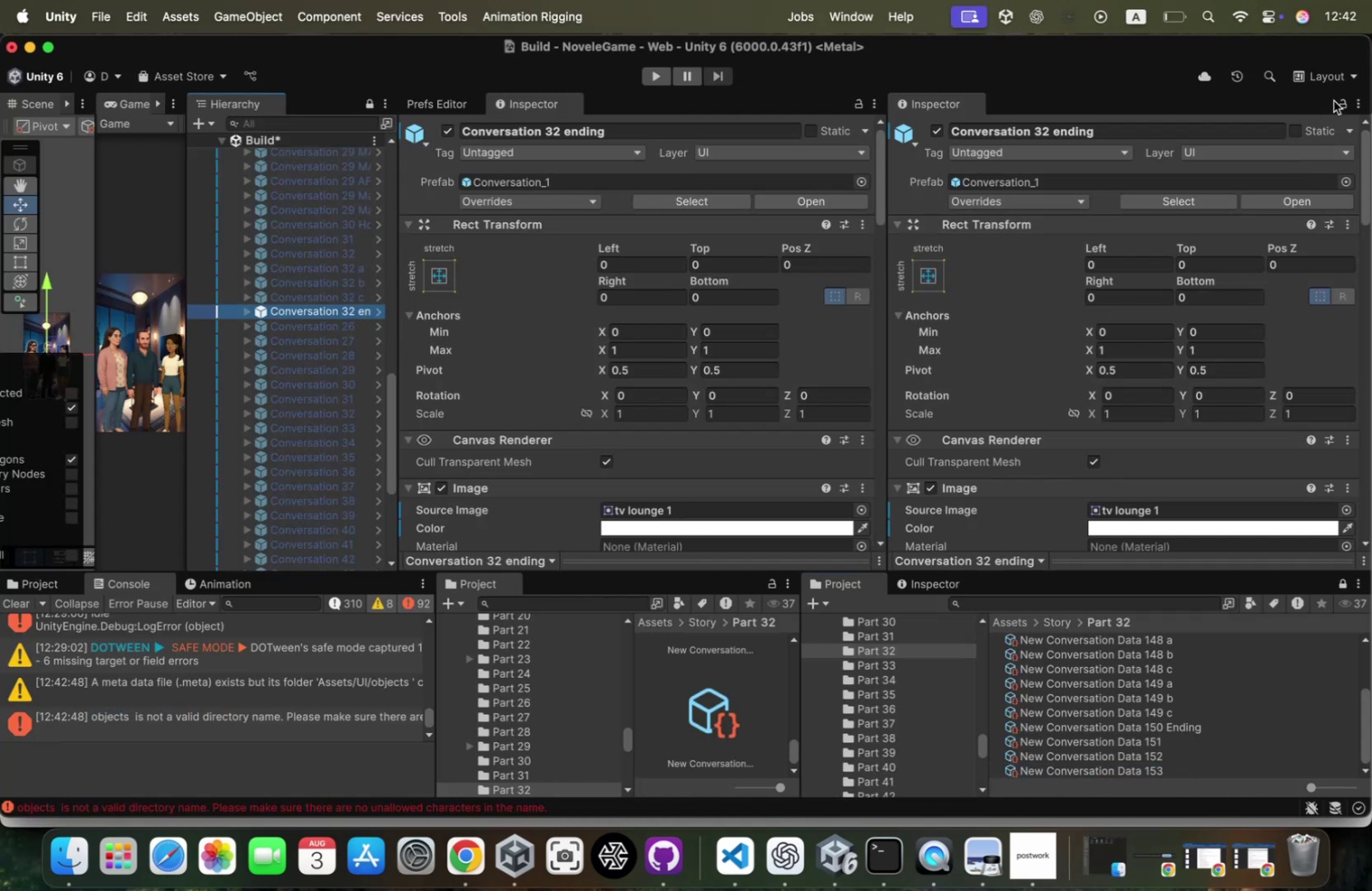 
scroll: coordinate [1222, 370], scroll_direction: down, amount: 56.0
 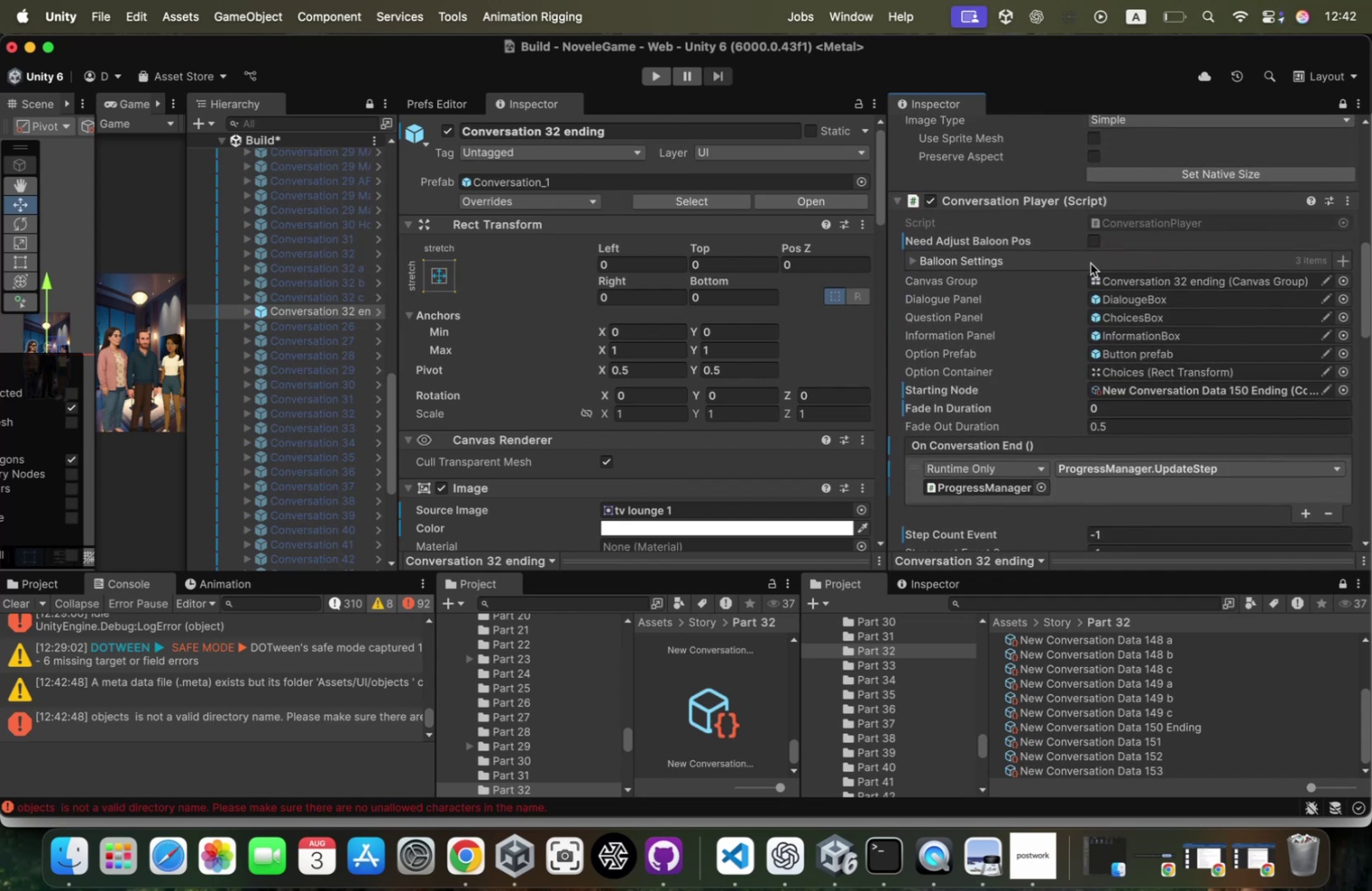 
left_click([1093, 259])
 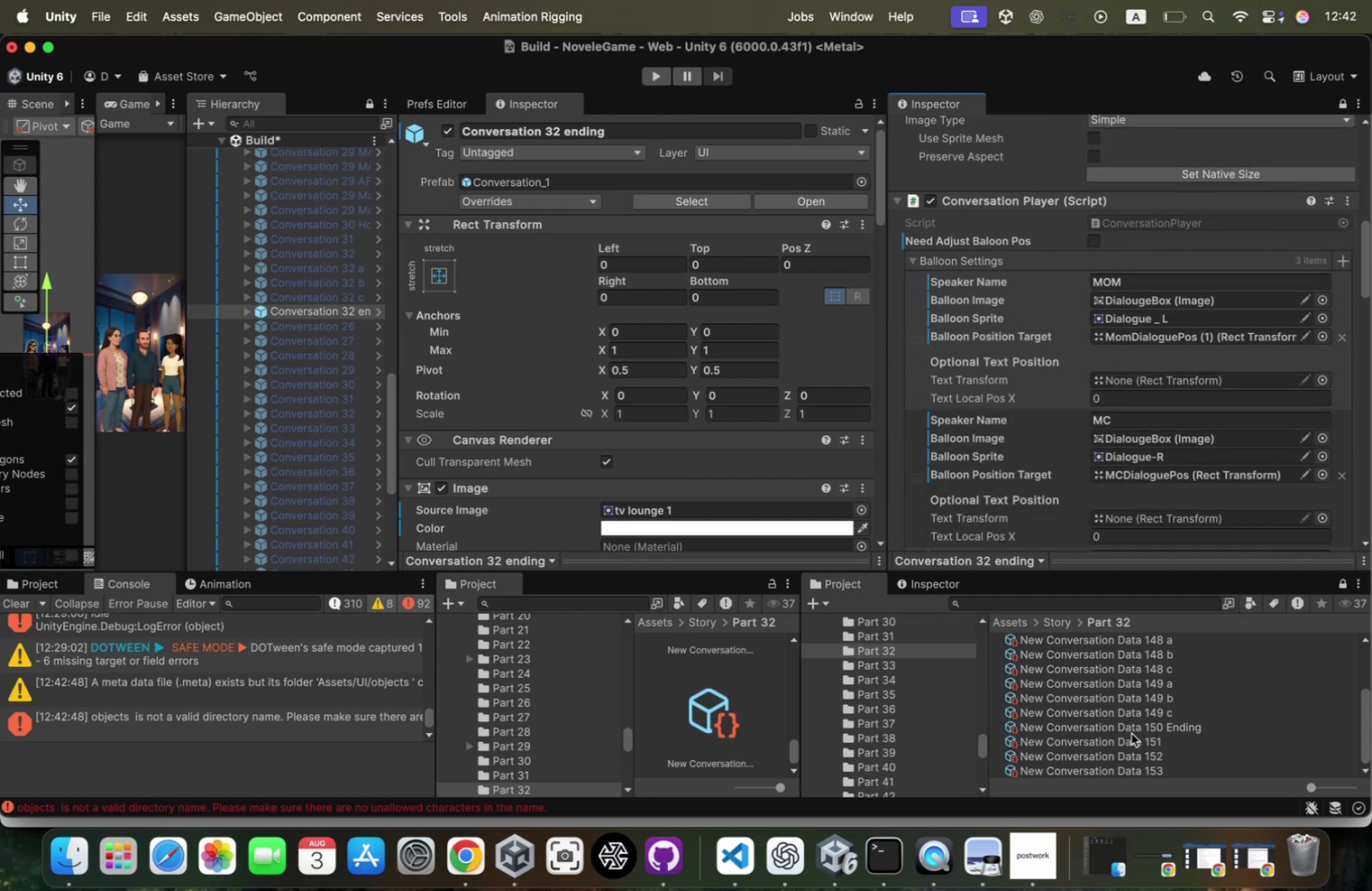 
left_click([1129, 725])
 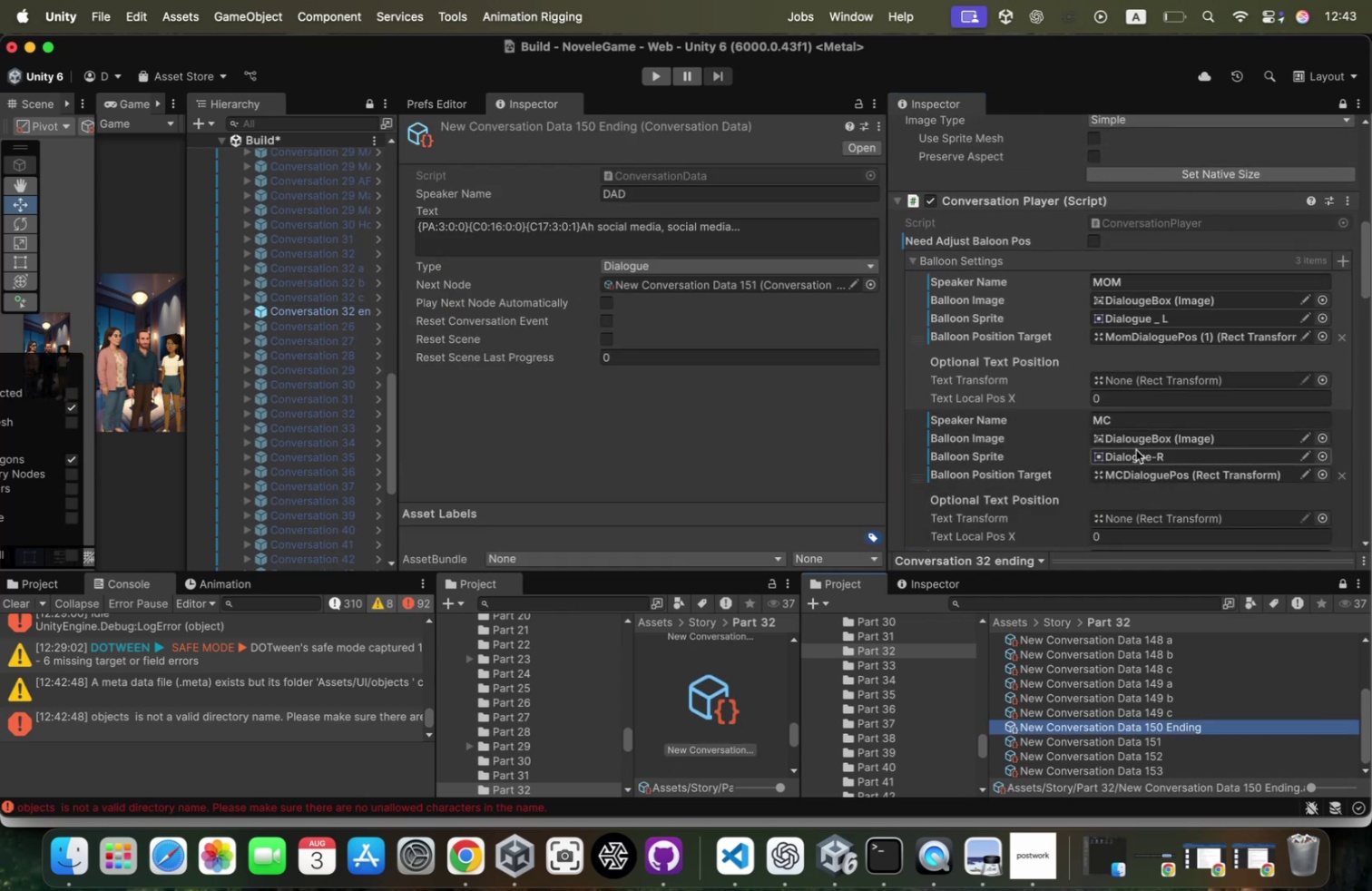 
scroll: coordinate [1115, 346], scroll_direction: down, amount: 31.0
 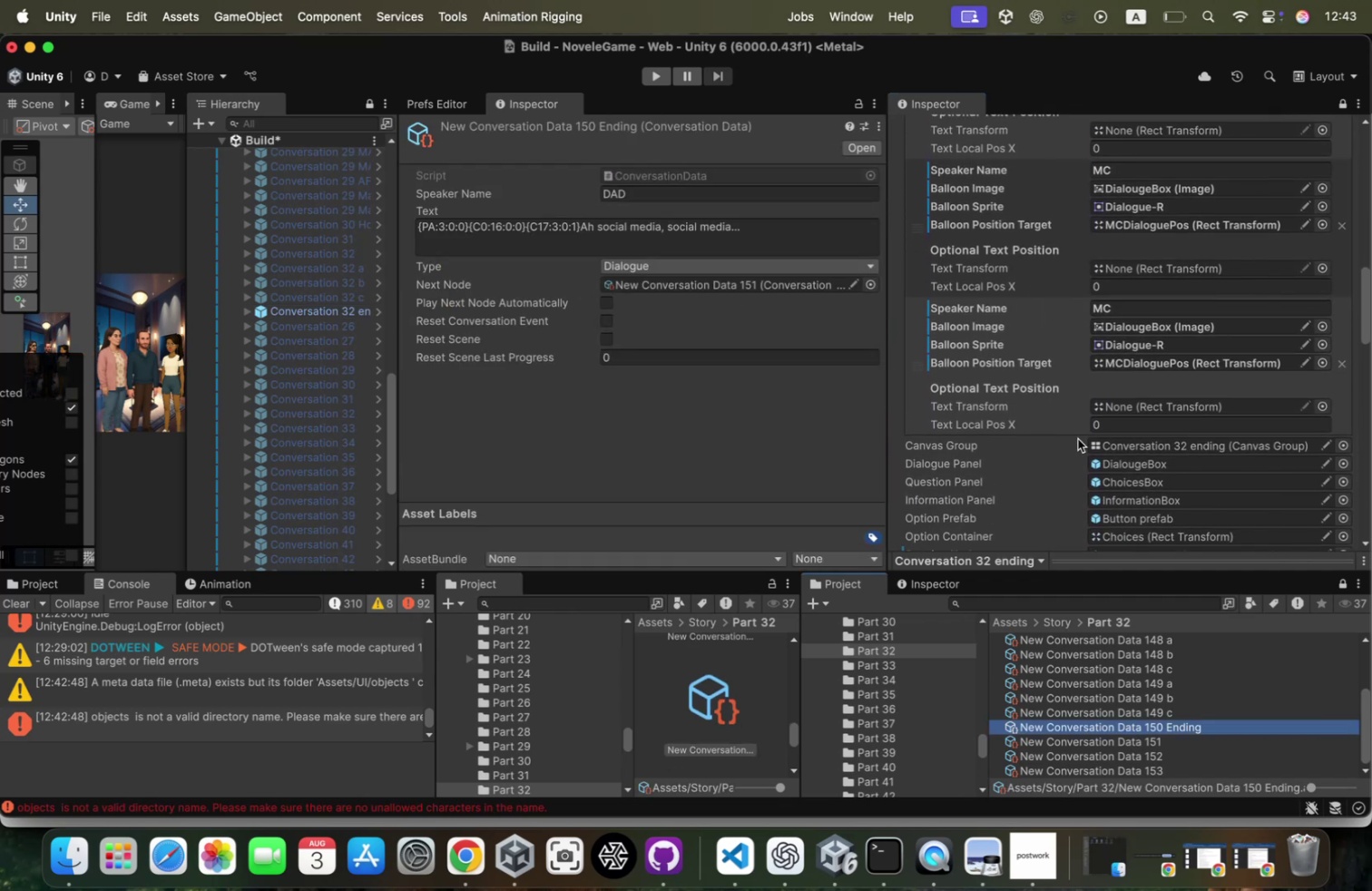 
scroll: coordinate [1275, 275], scroll_direction: up, amount: 30.0
 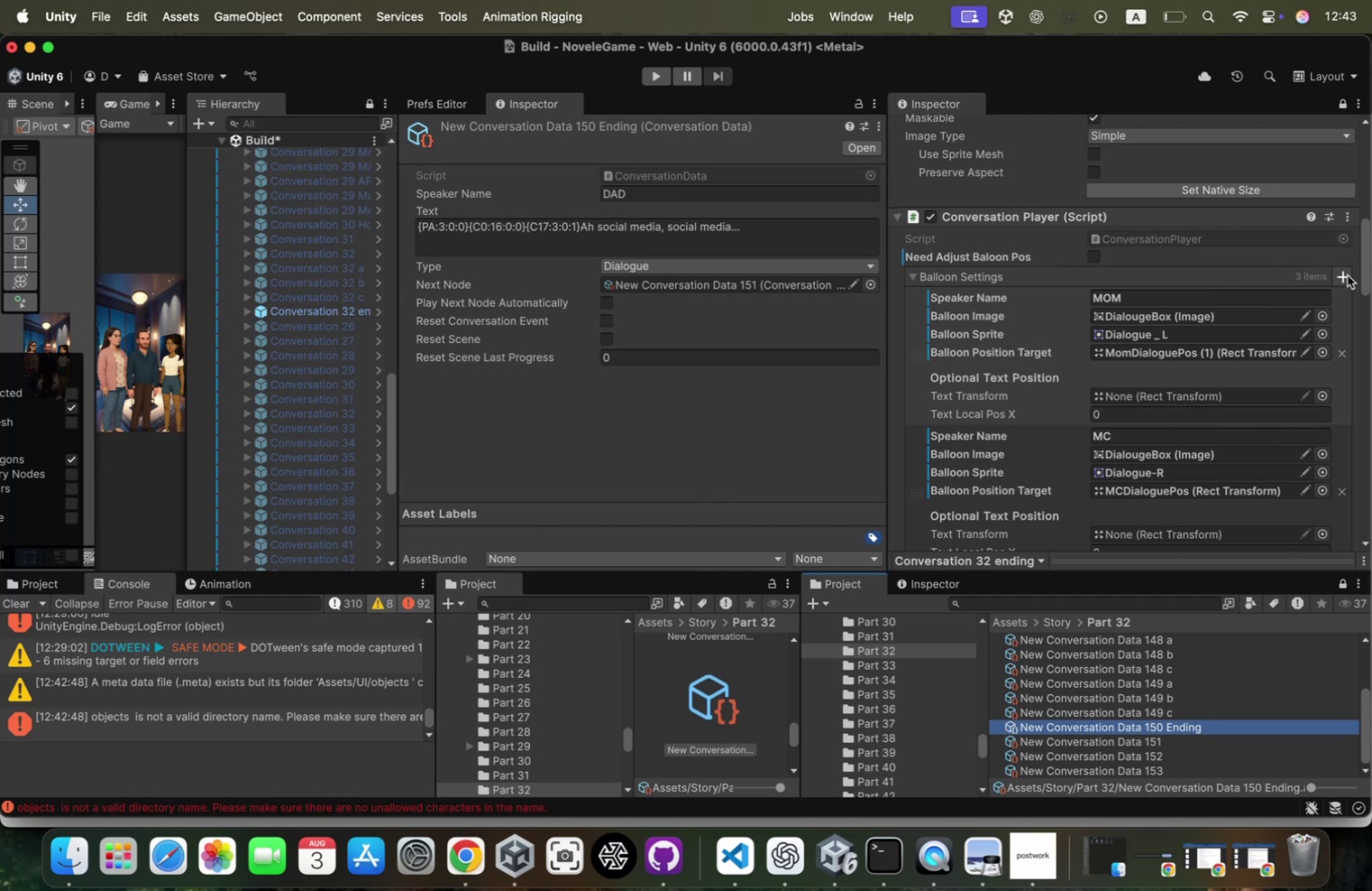 
left_click([1348, 275])
 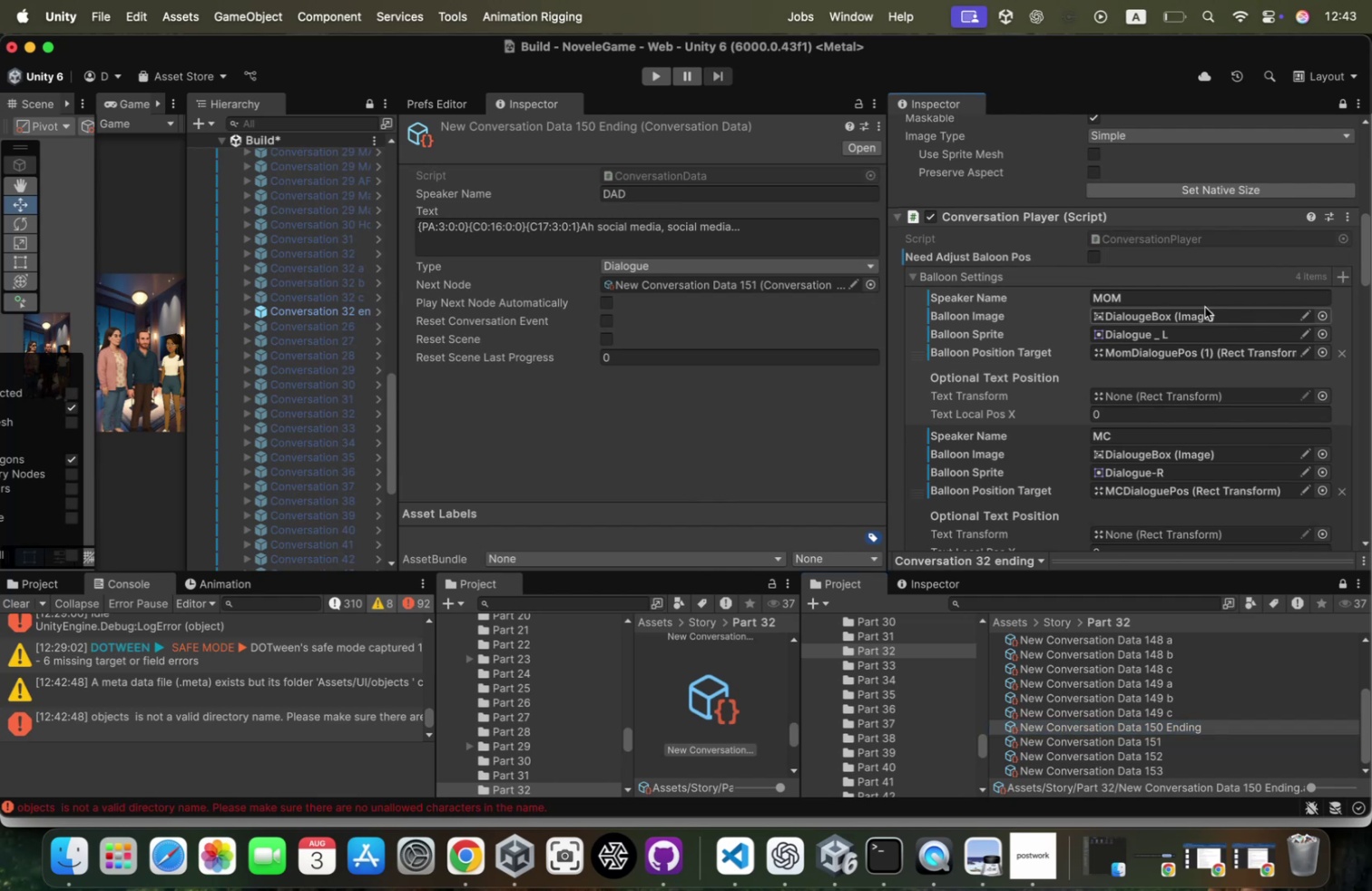 
scroll: coordinate [1199, 307], scroll_direction: down, amount: 13.0
 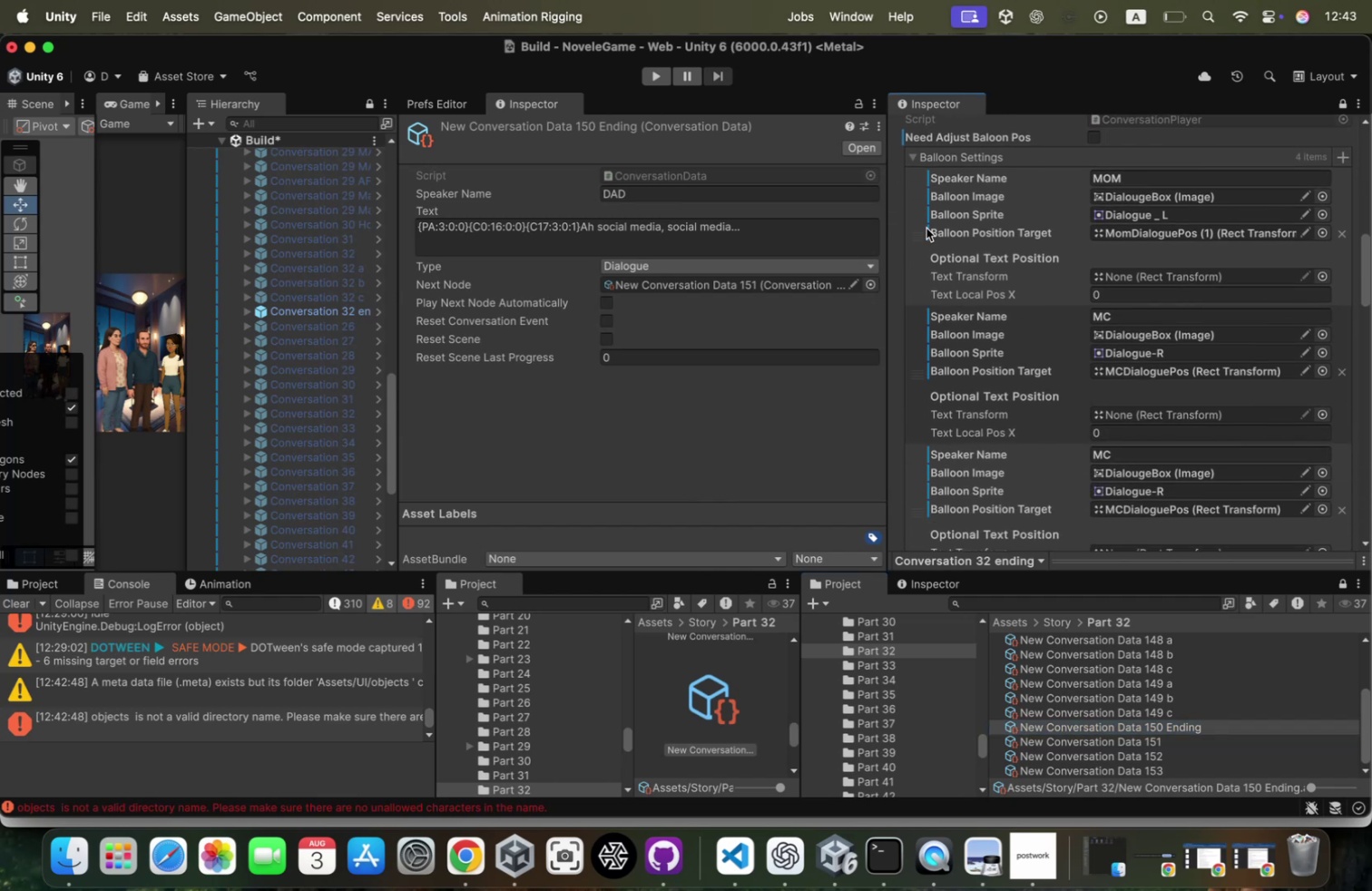 
right_click([926, 228])
 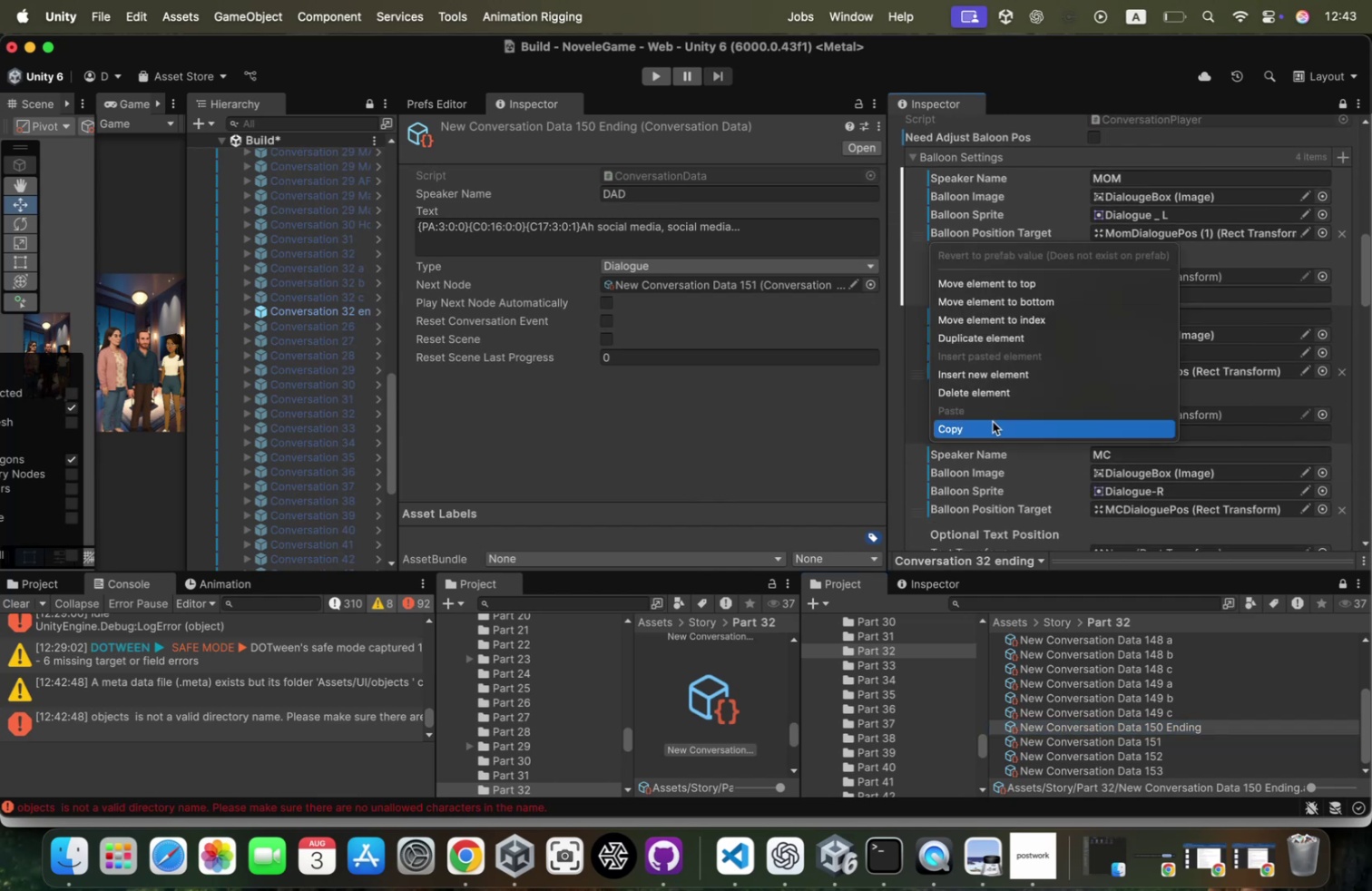 
left_click([992, 422])
 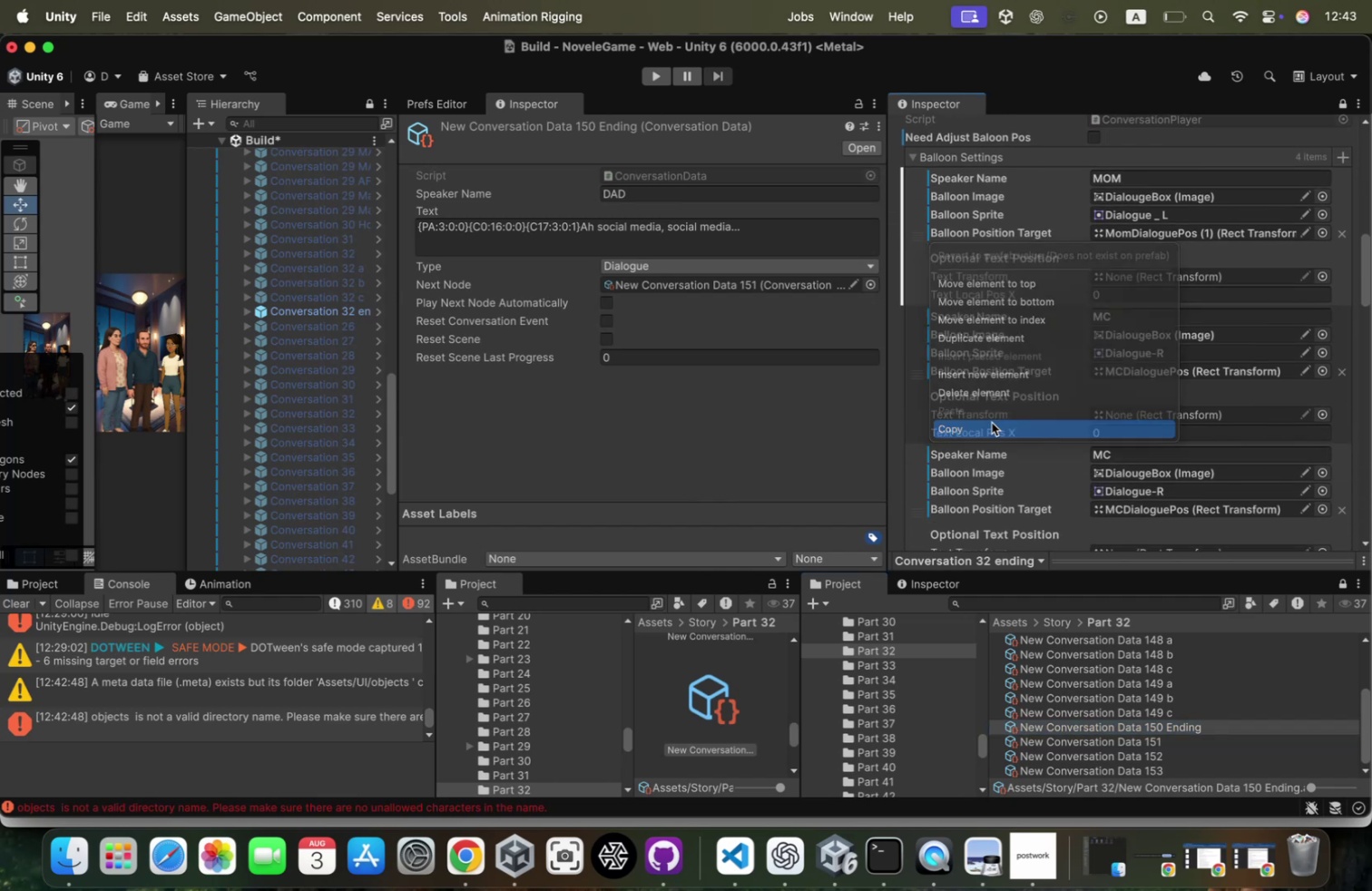 
scroll: coordinate [992, 422], scroll_direction: down, amount: 57.0
 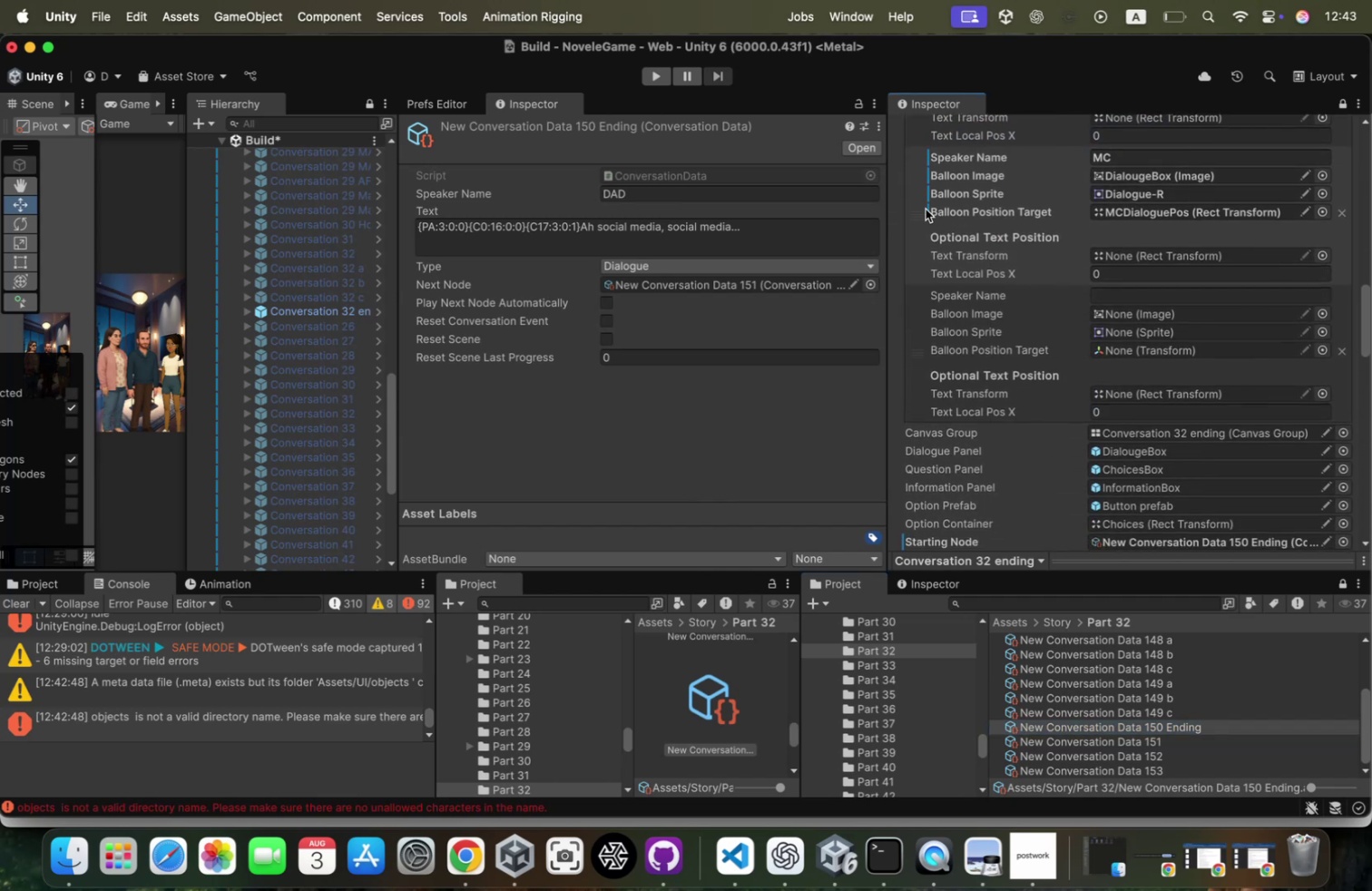 
right_click([920, 206])
 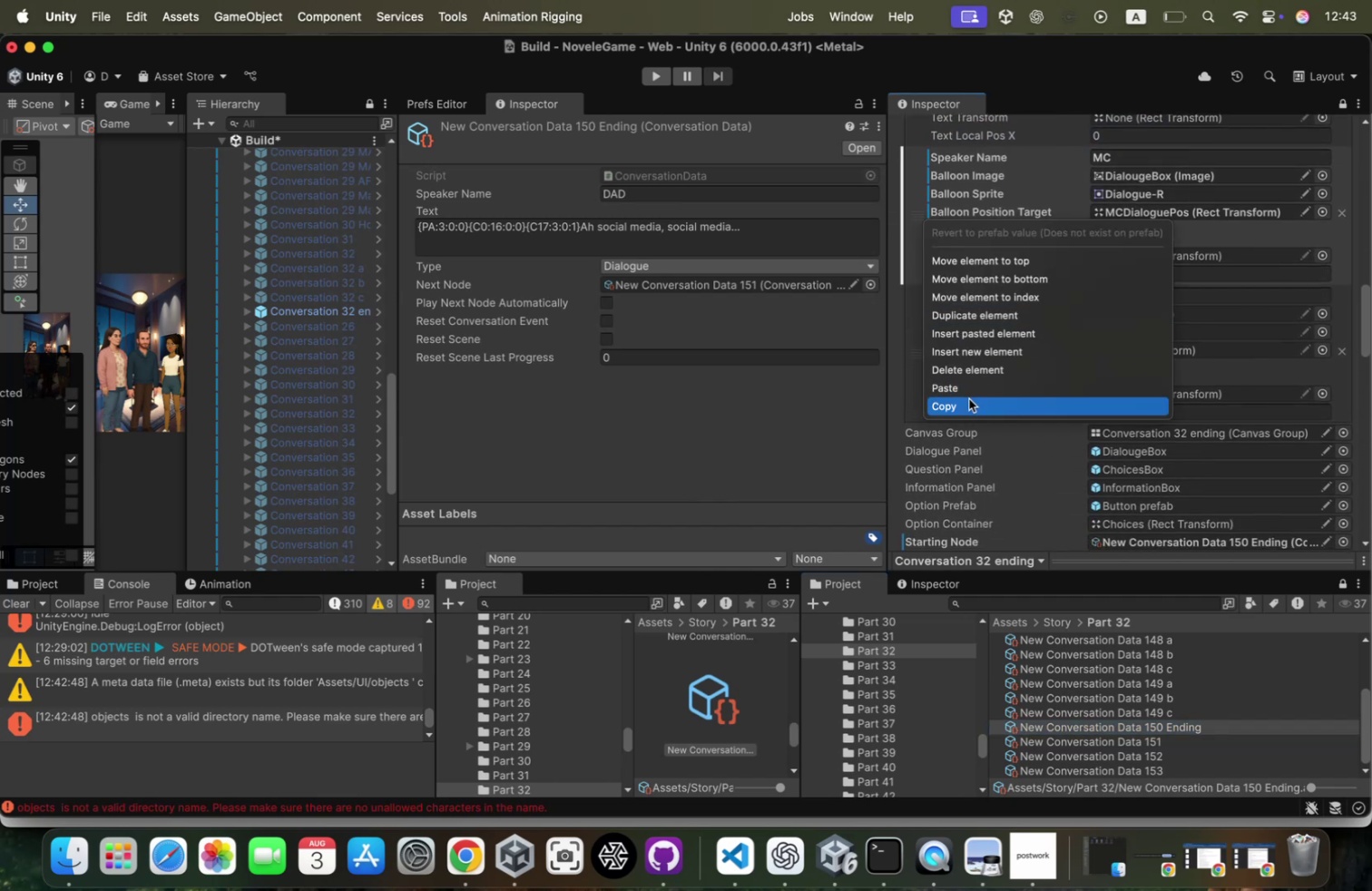 
scroll: coordinate [980, 216], scroll_direction: up, amount: 3.0
 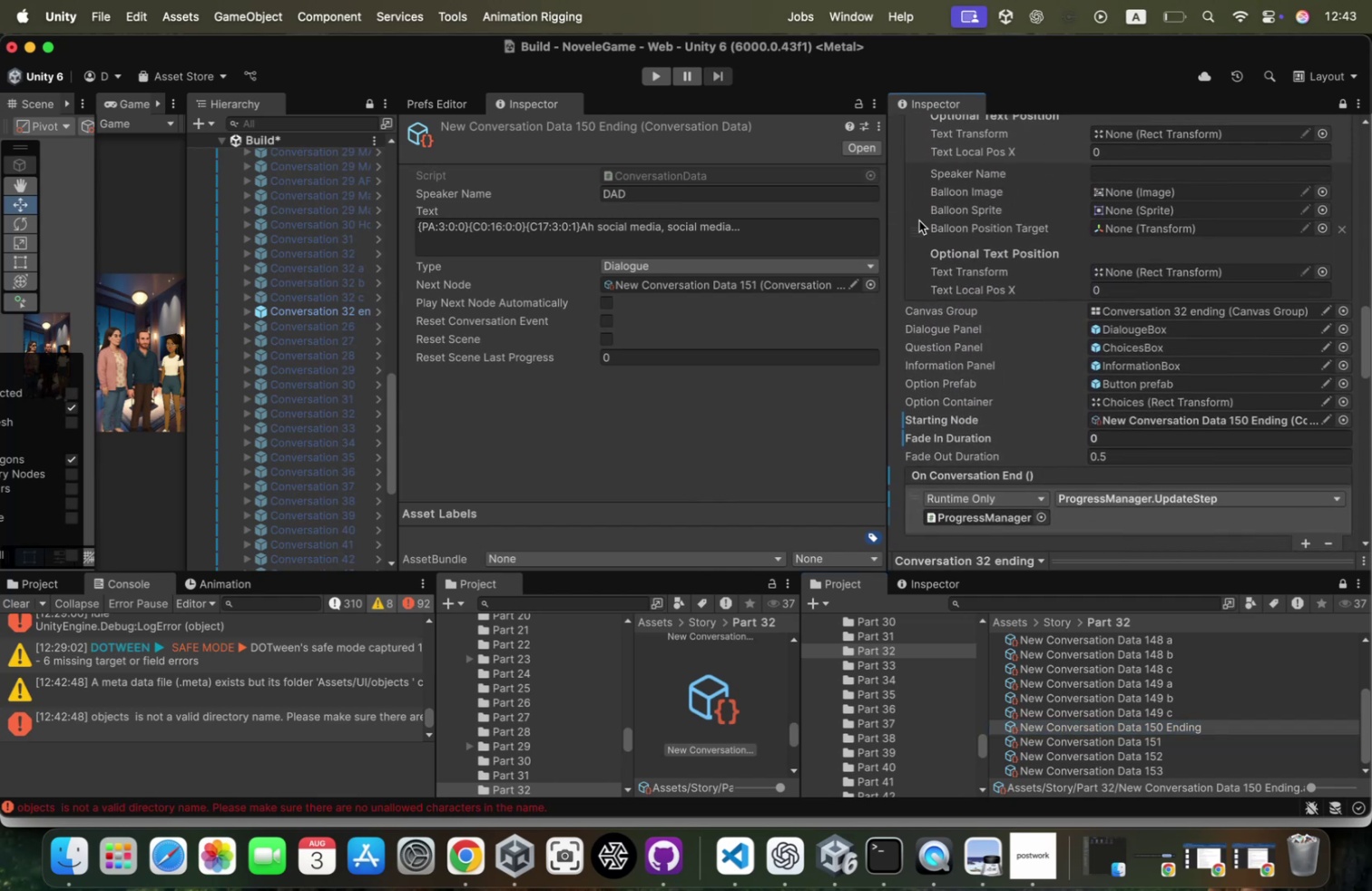 
right_click([919, 220])
 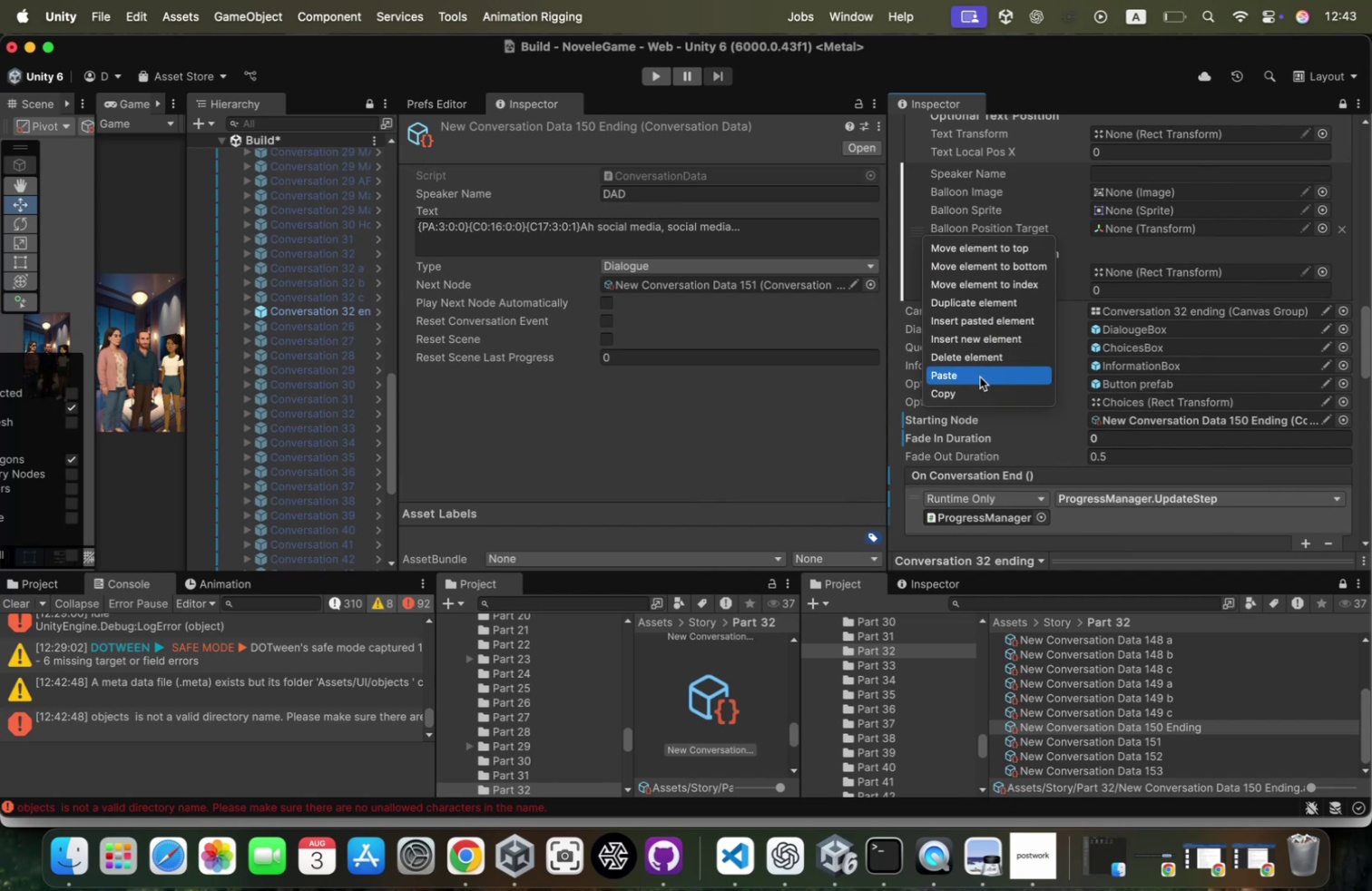 
left_click([980, 377])
 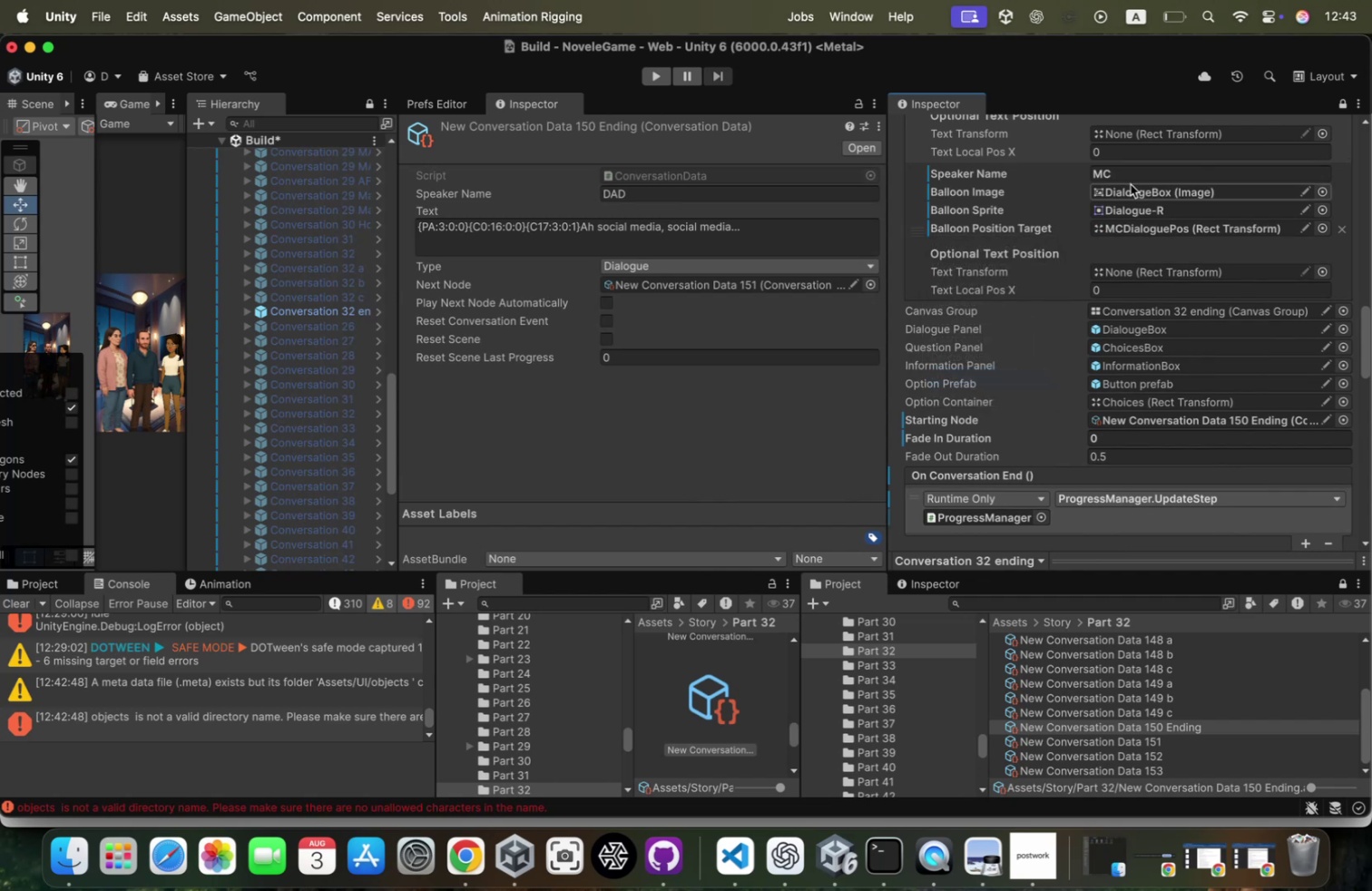 
left_click([1135, 175])
 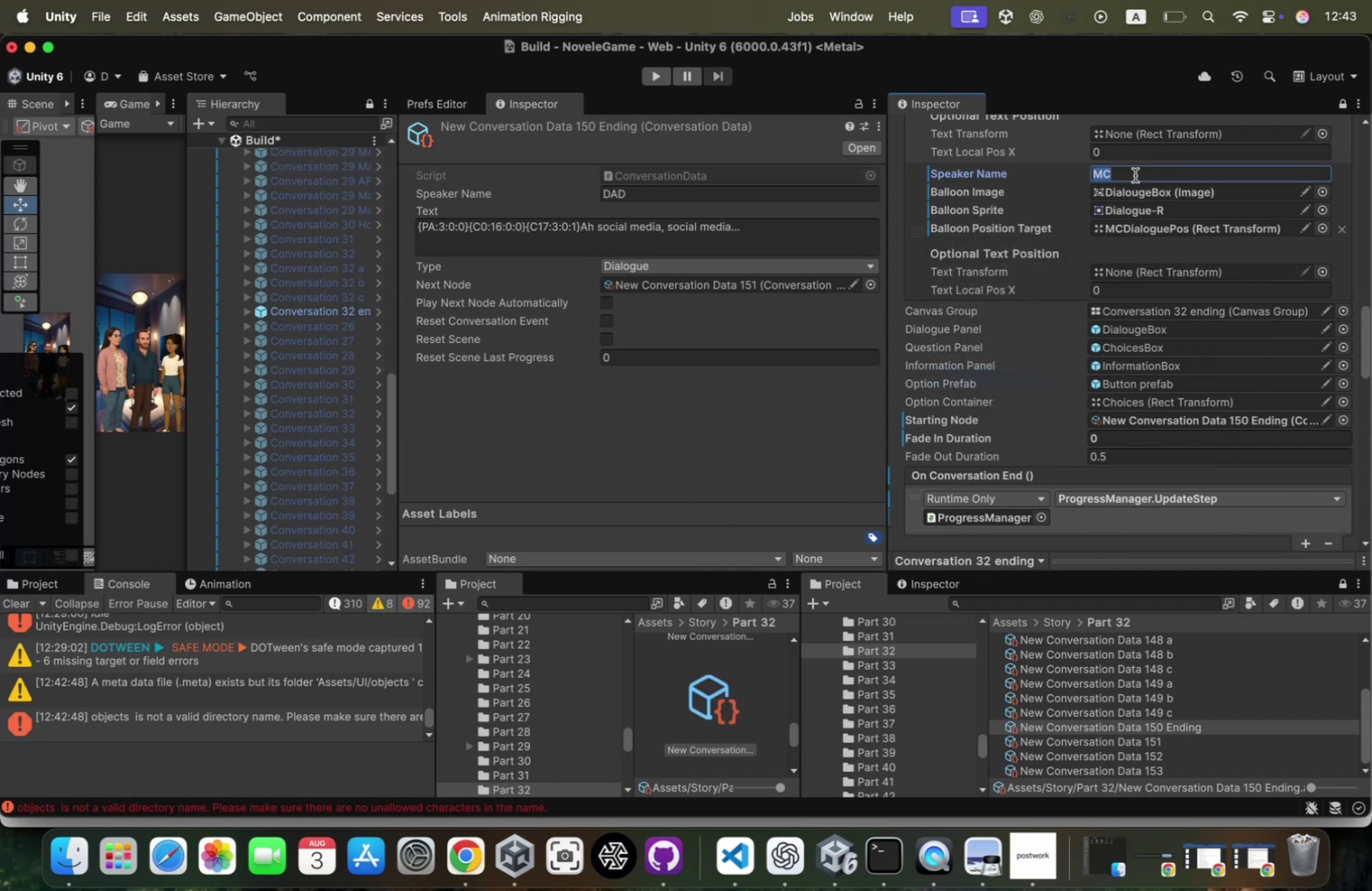 
type(DAD)
 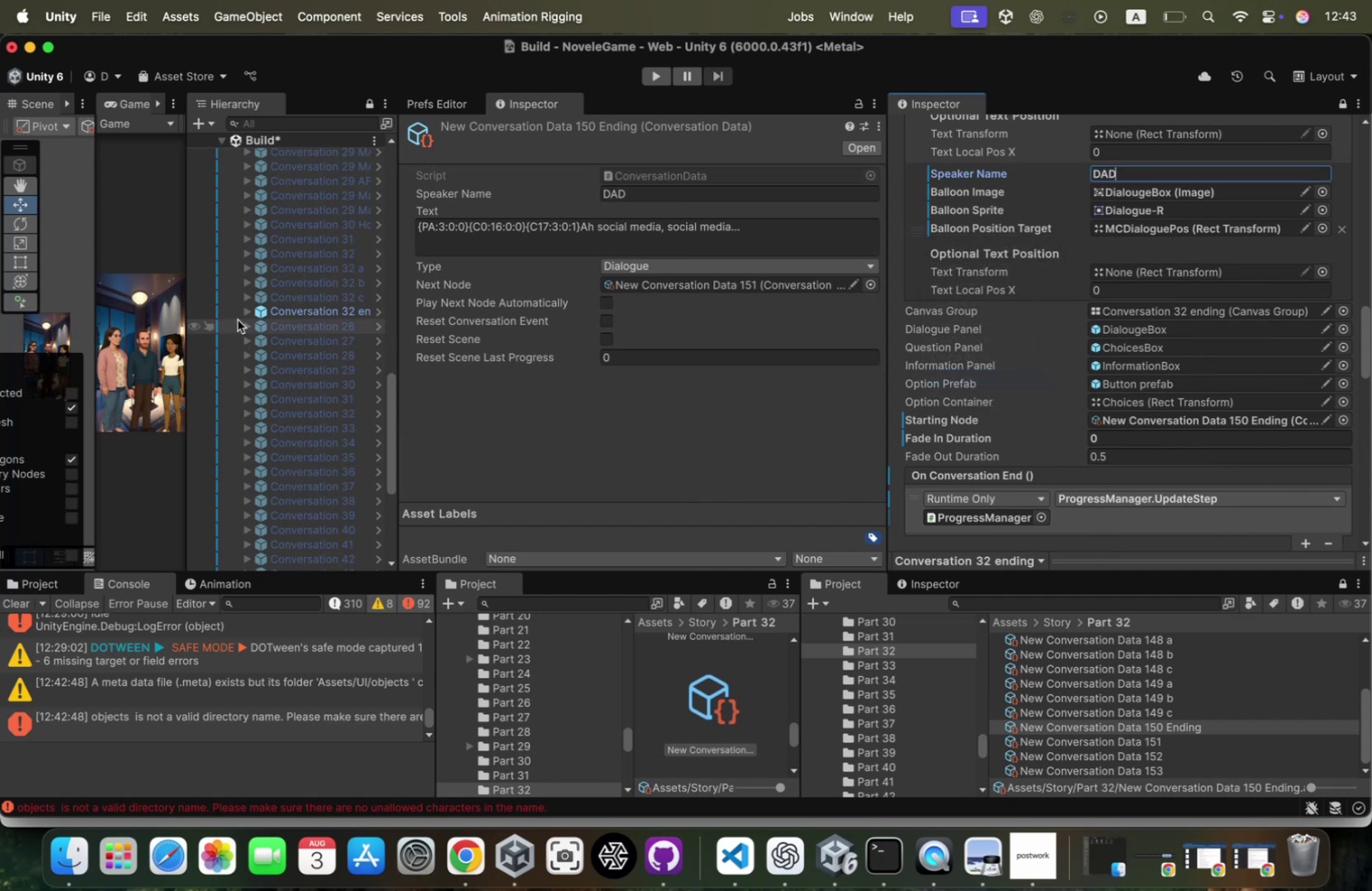 
left_click([246, 314])
 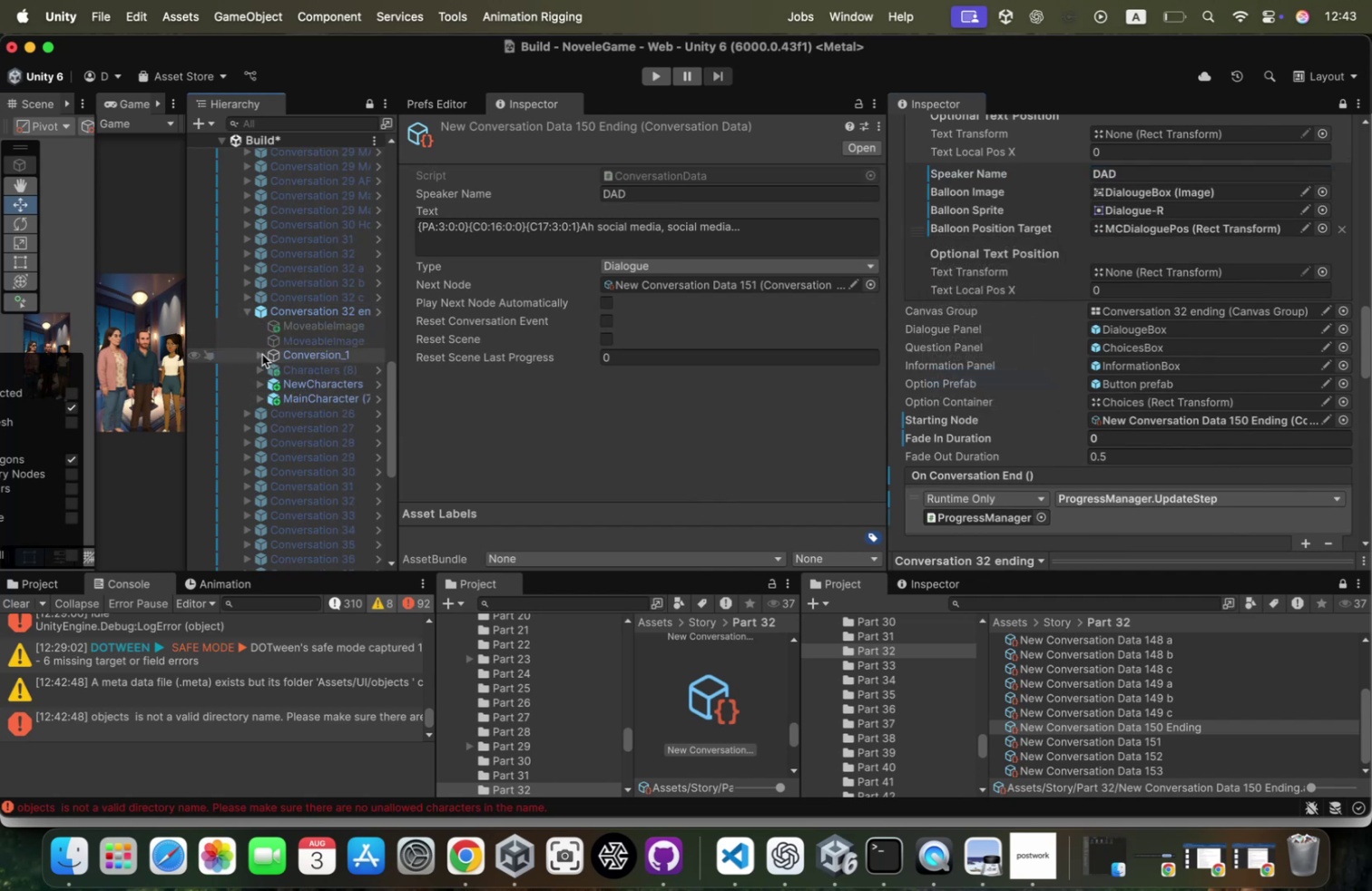 
left_click([260, 355])
 